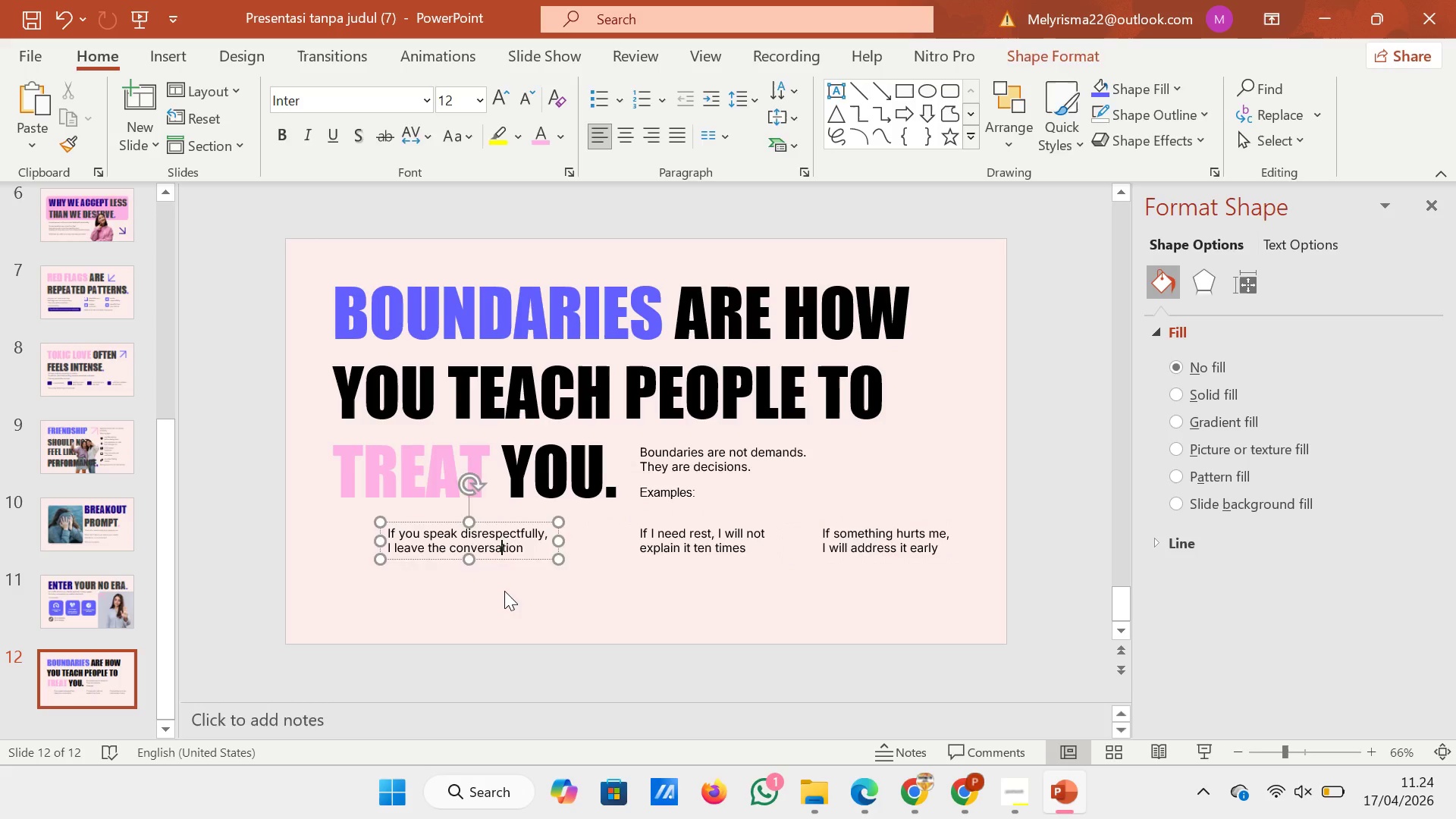 
left_click_drag(start_coordinate=[504, 591], to_coordinate=[959, 794])
 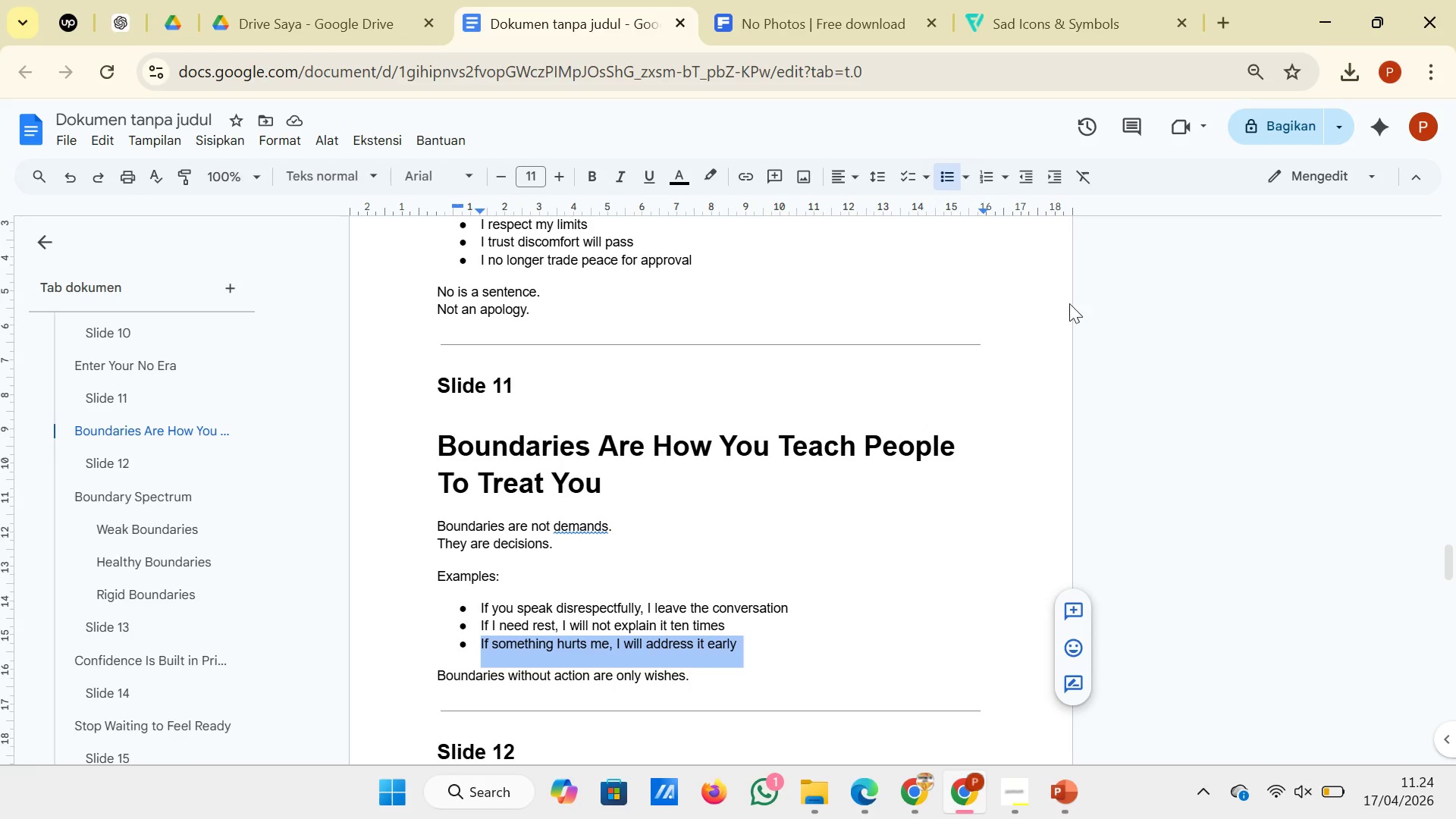 
left_click([959, 794])
 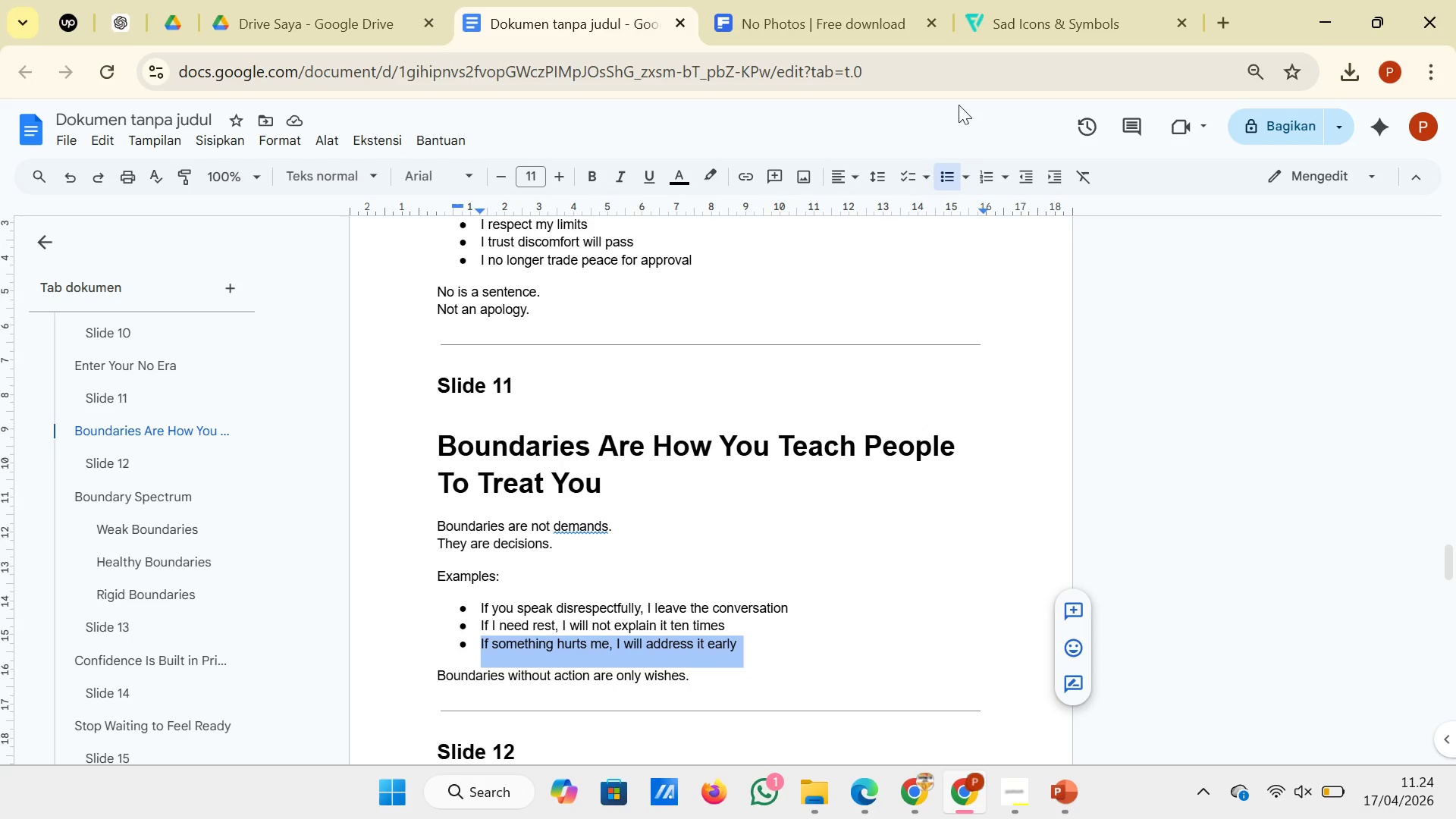 
left_click([1044, 0])
 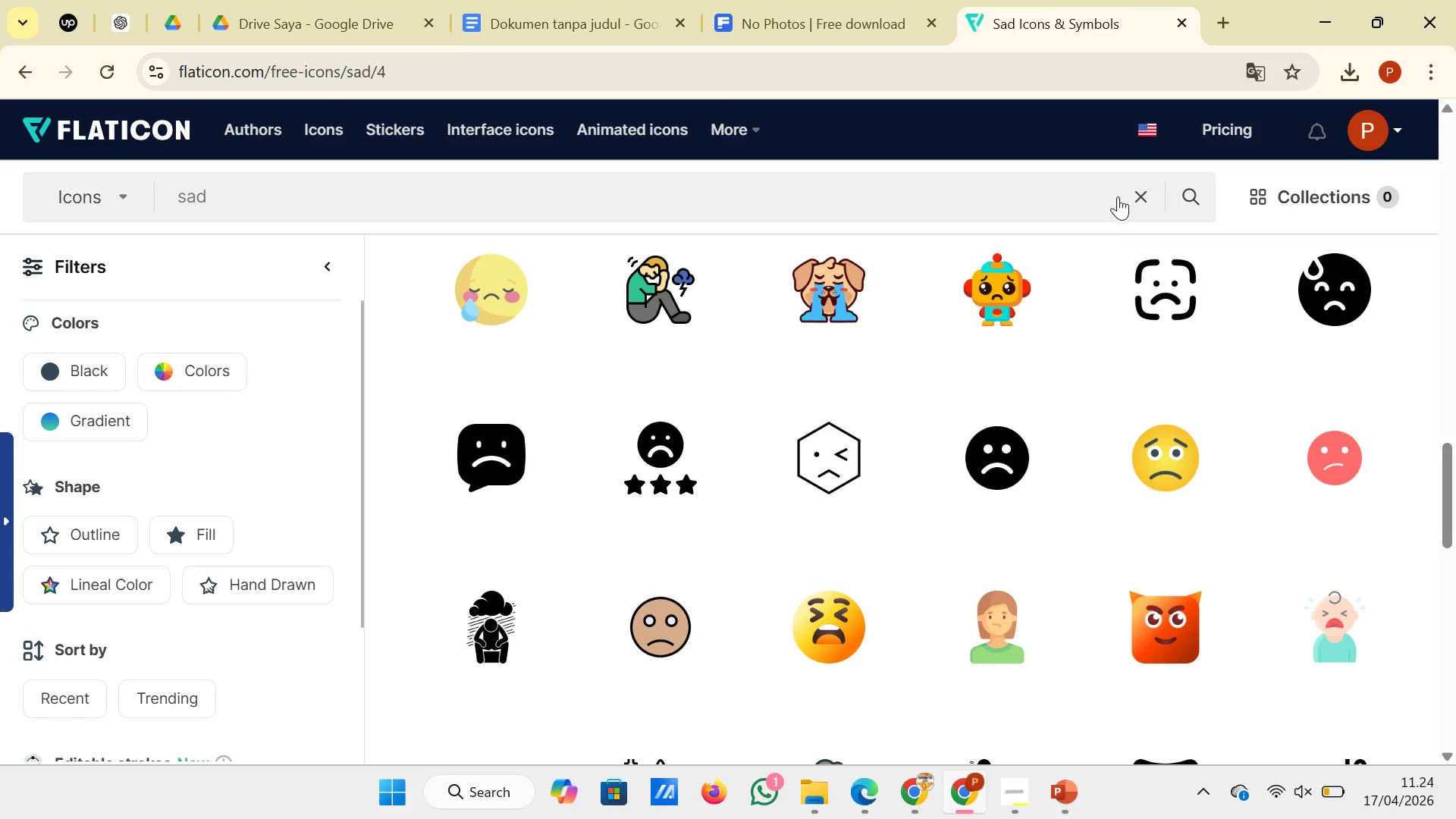 
left_click([1140, 197])
 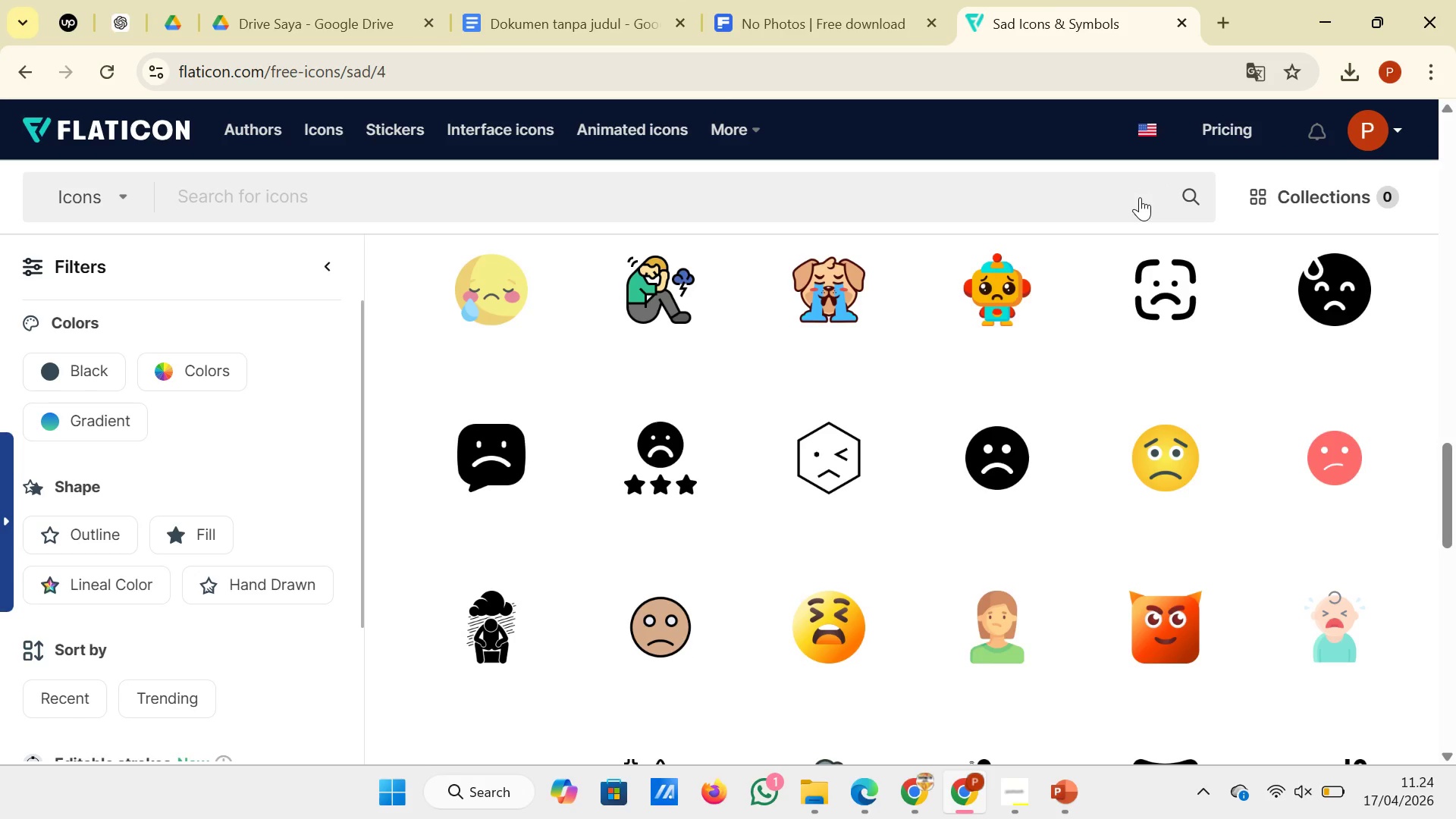 
type(speak)
 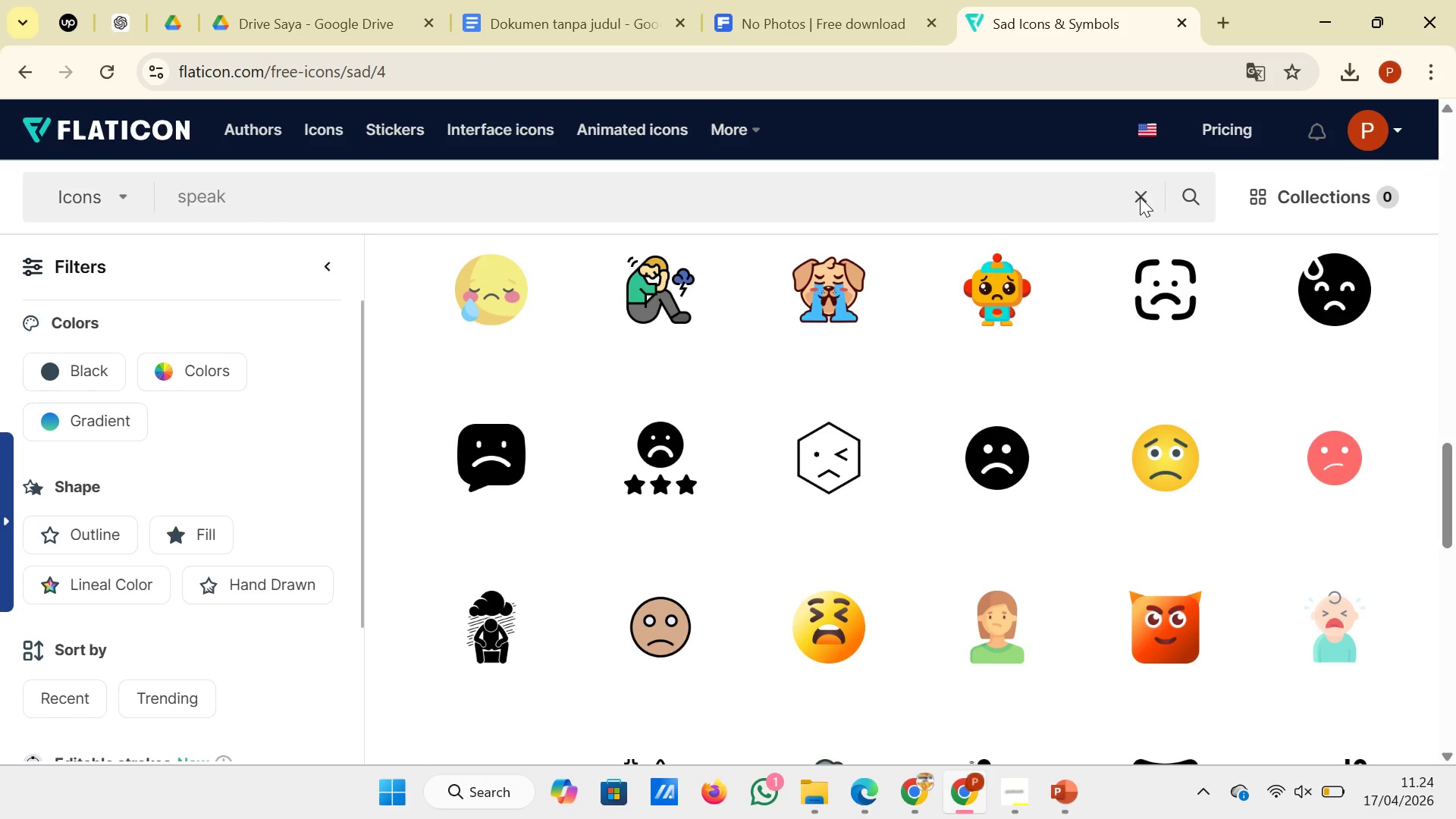 
key(Enter)
 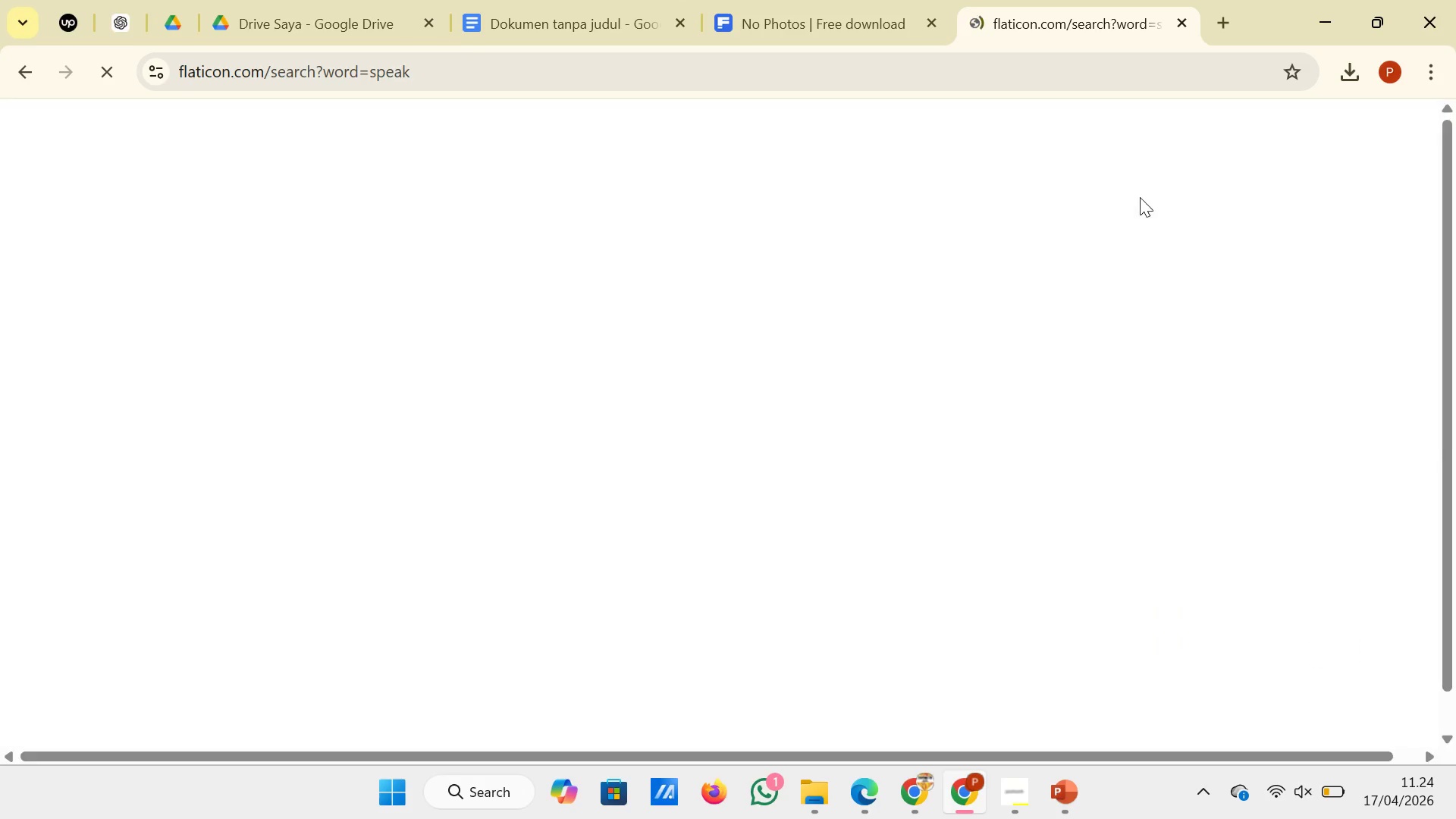 
mouse_move([1016, 211])
 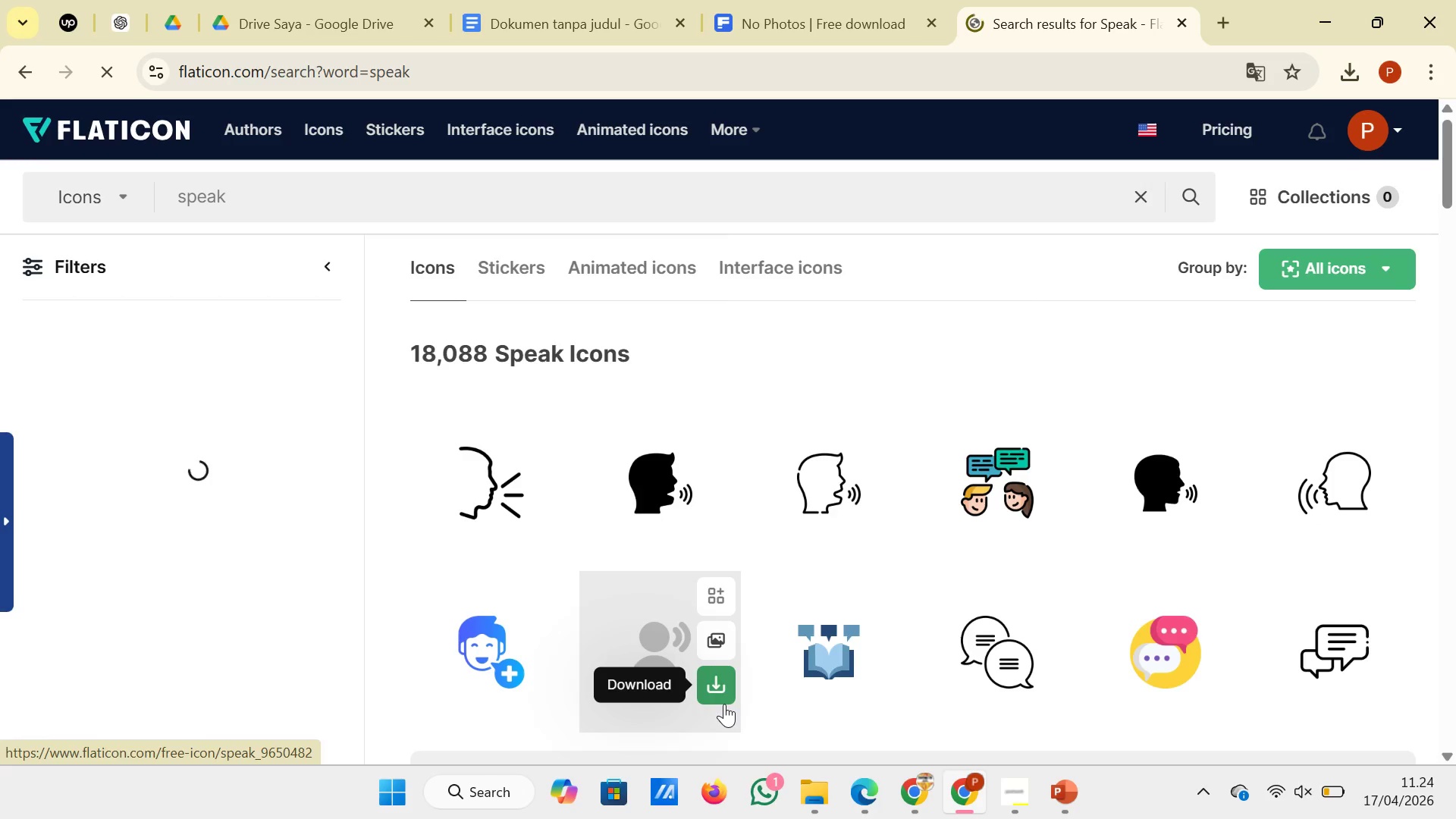 
left_click([723, 692])
 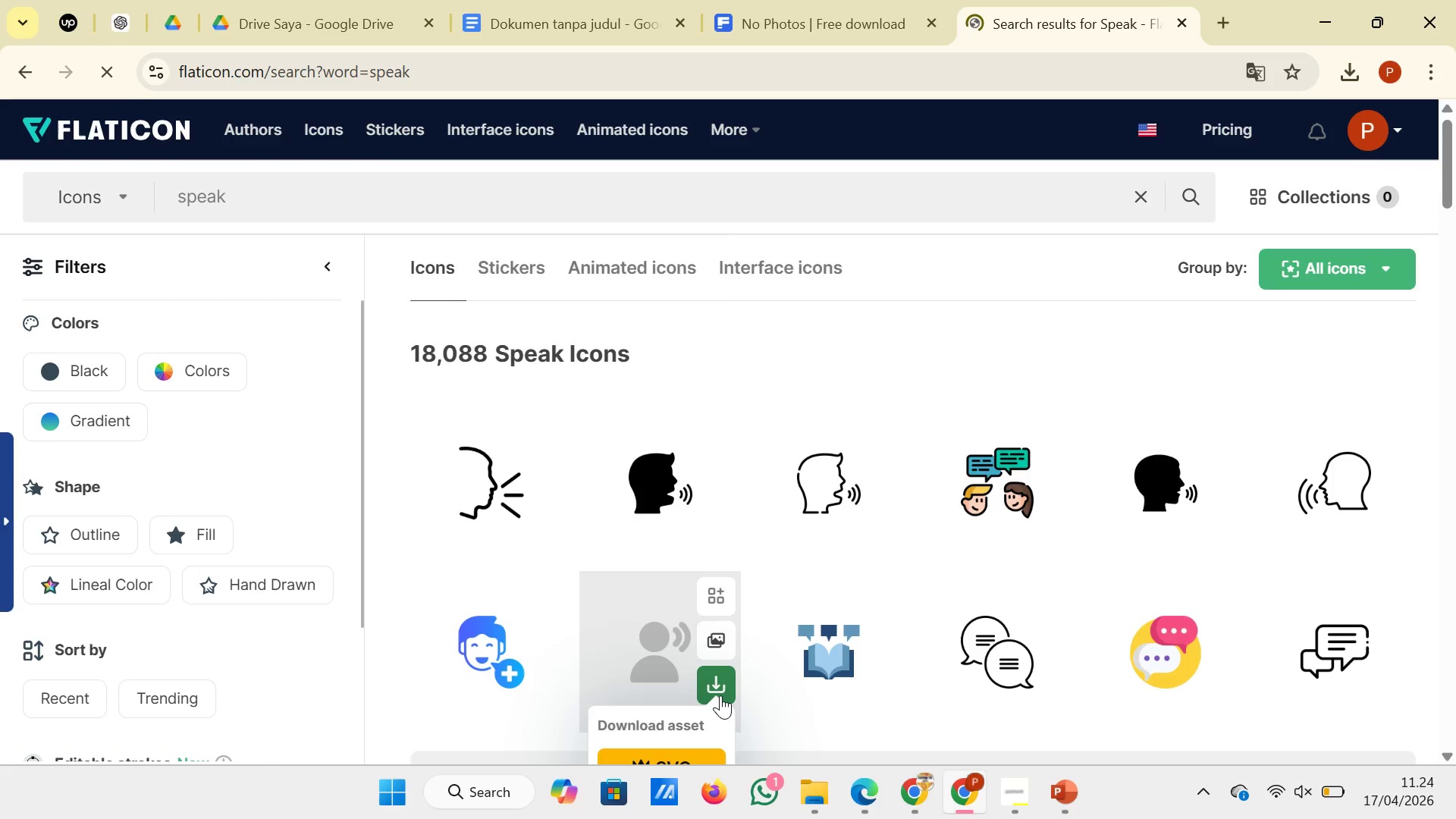 
scroll: coordinate [720, 695], scroll_direction: down, amount: 2.0
 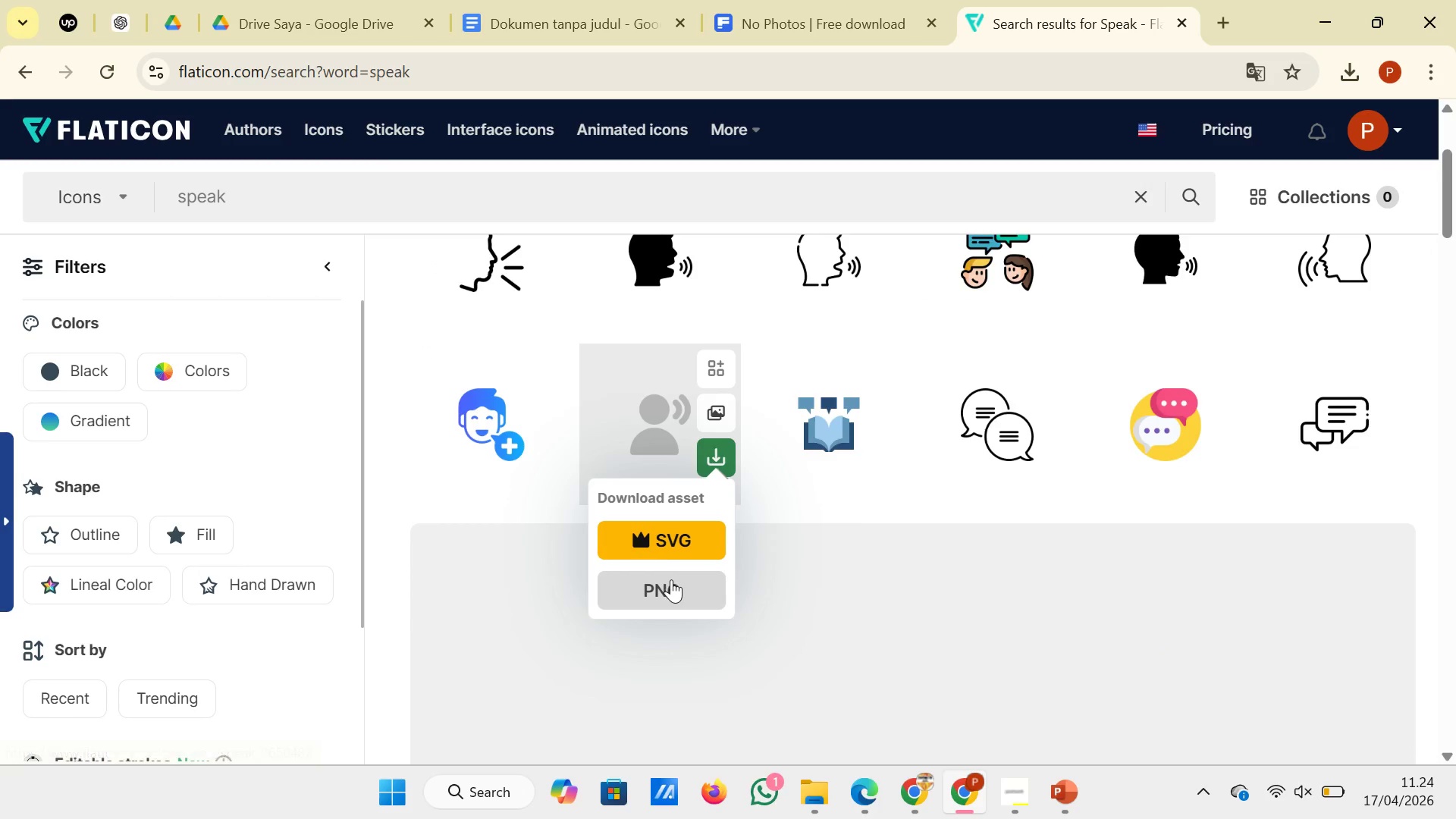 
left_click([671, 579])
 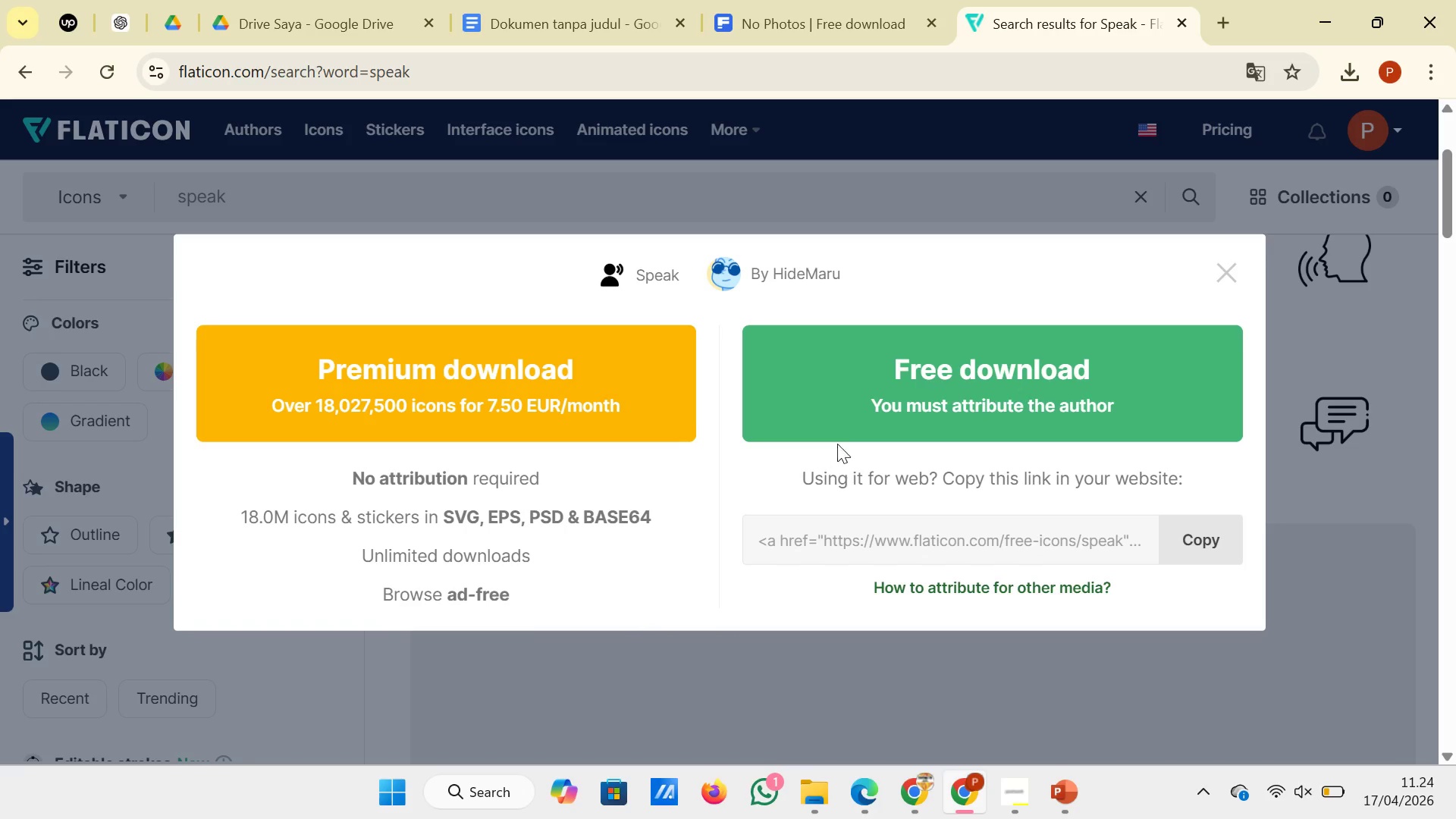 
left_click([845, 441])
 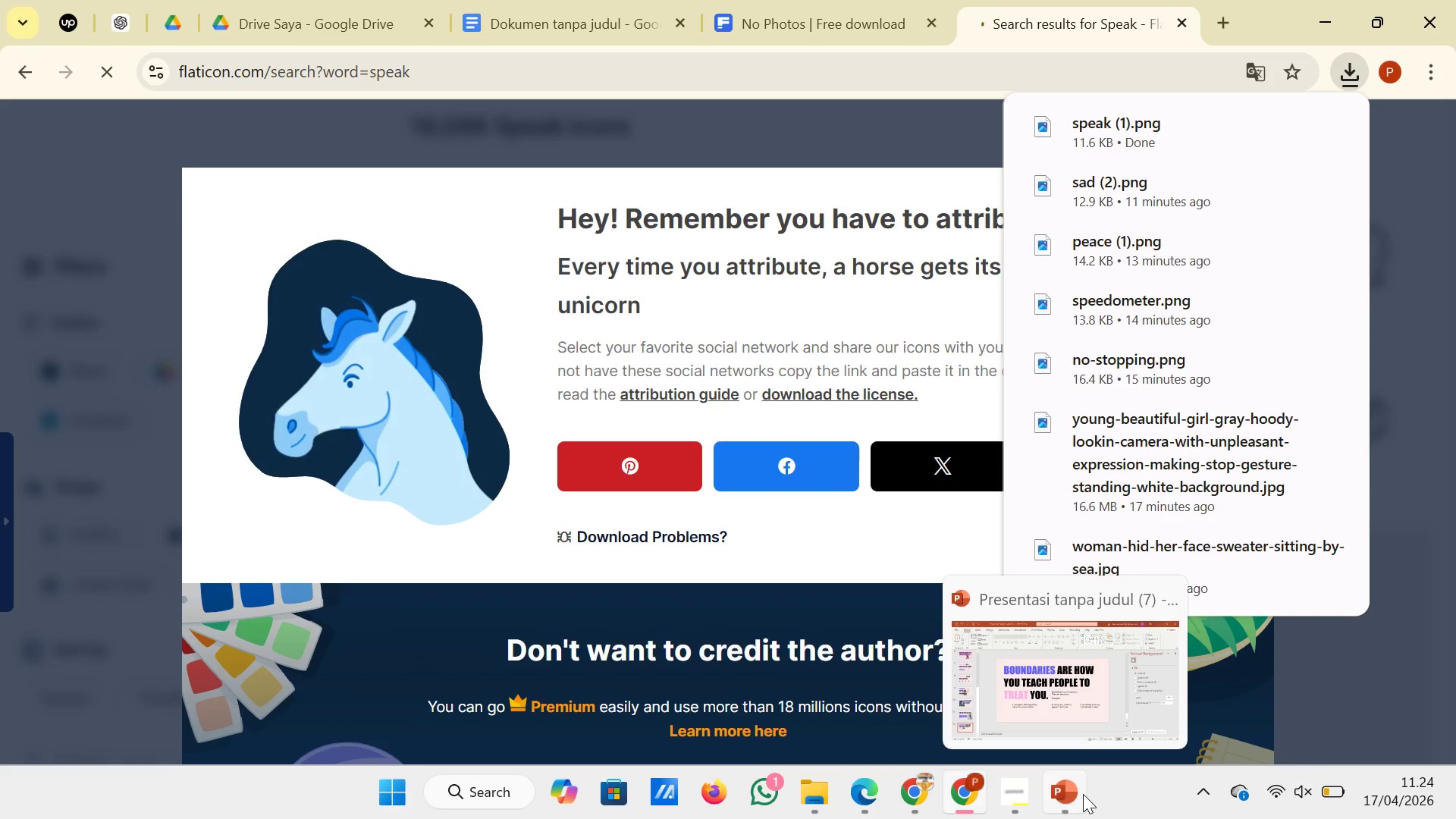 
wait(8.55)
 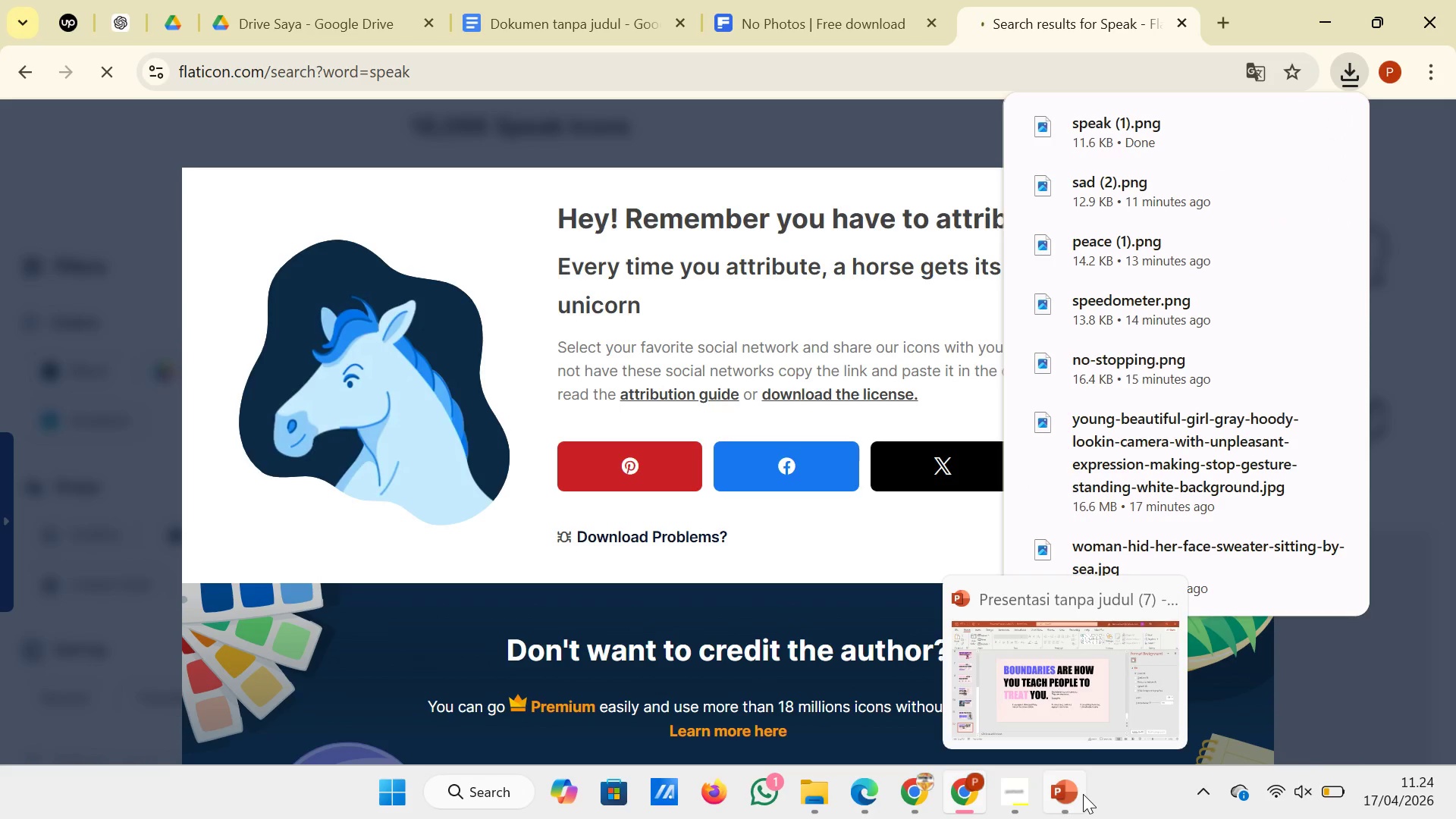 
left_click([1083, 792])
 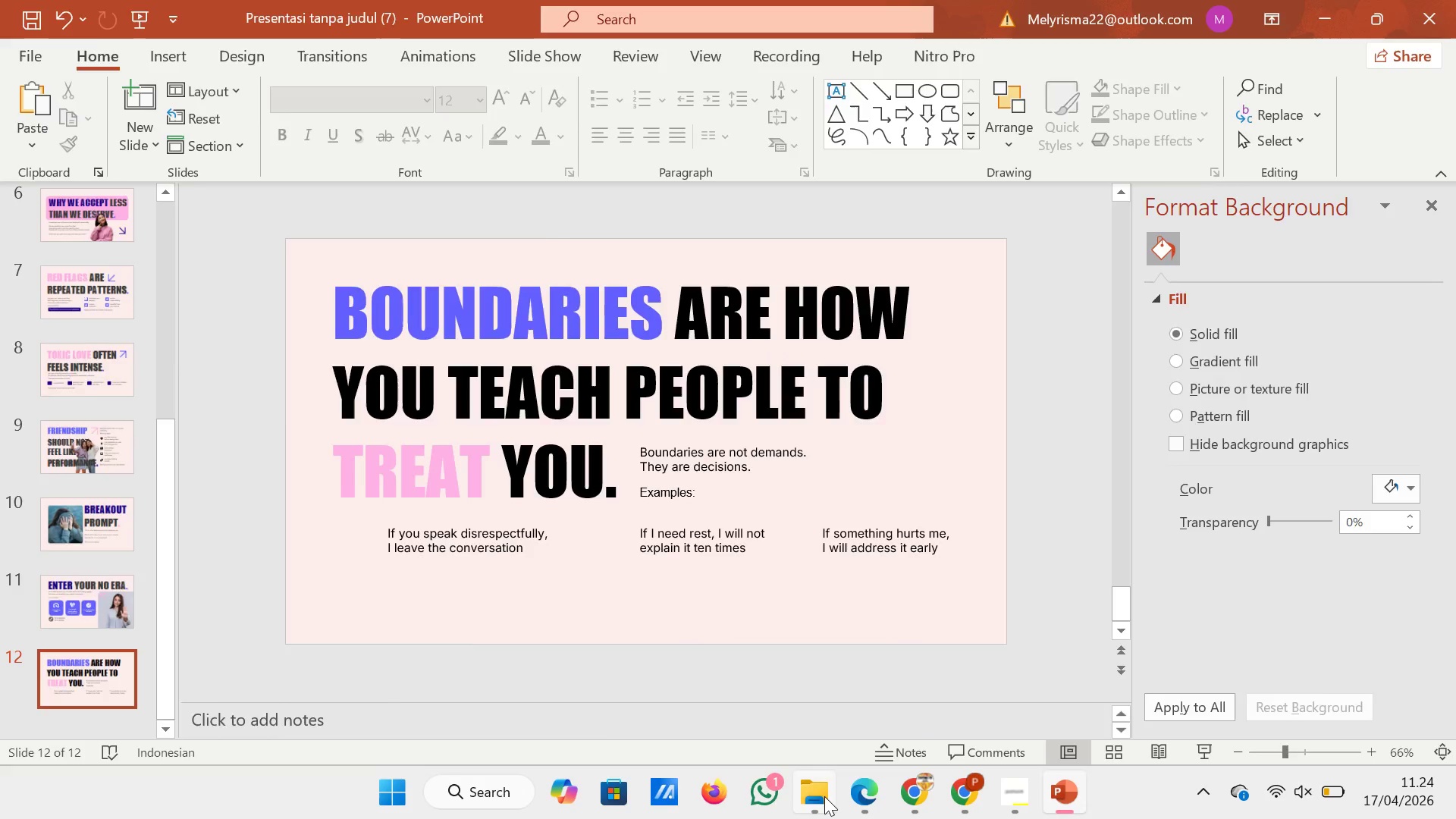 
wait(5.26)
 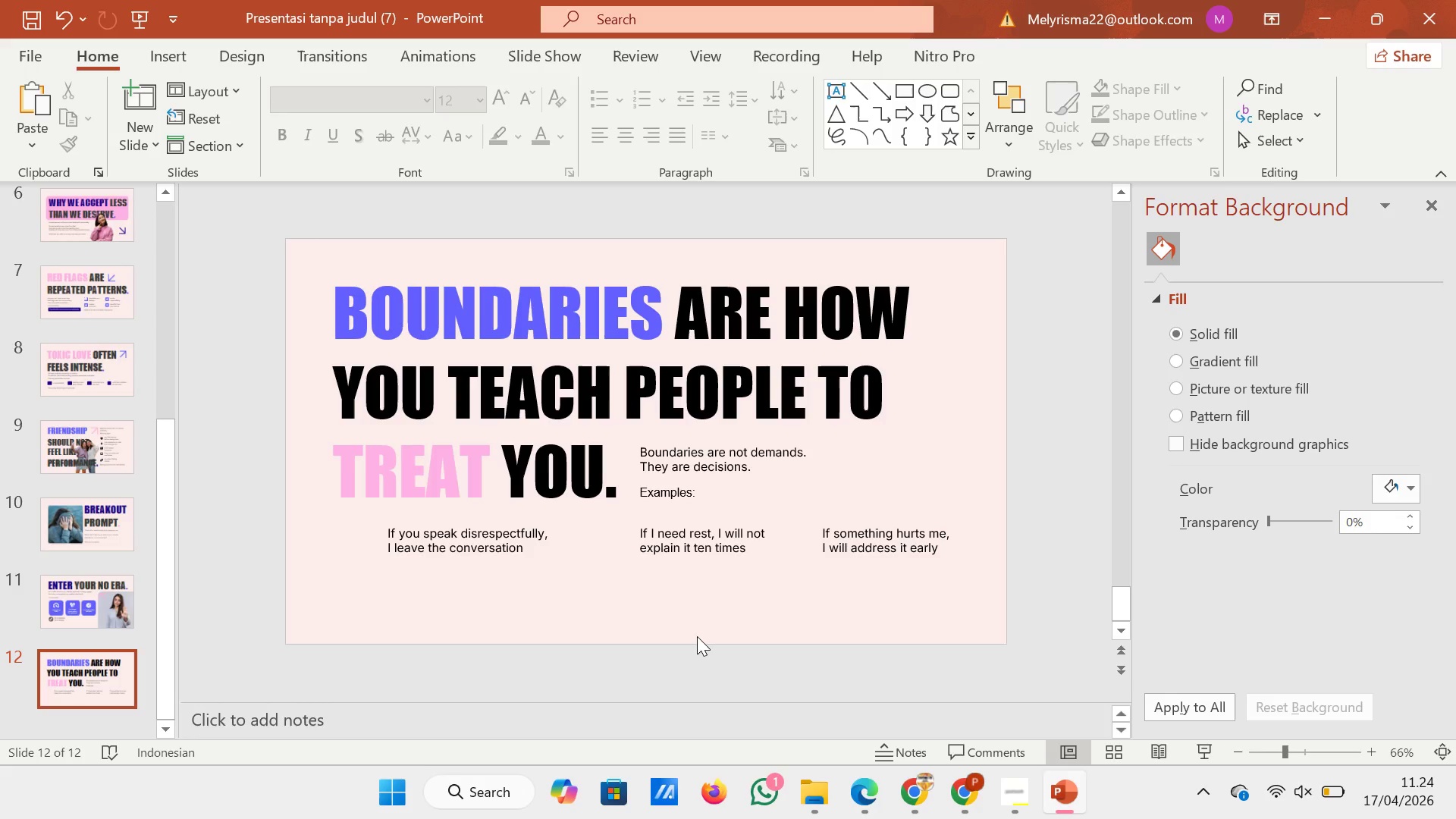 
left_click([136, 362])
 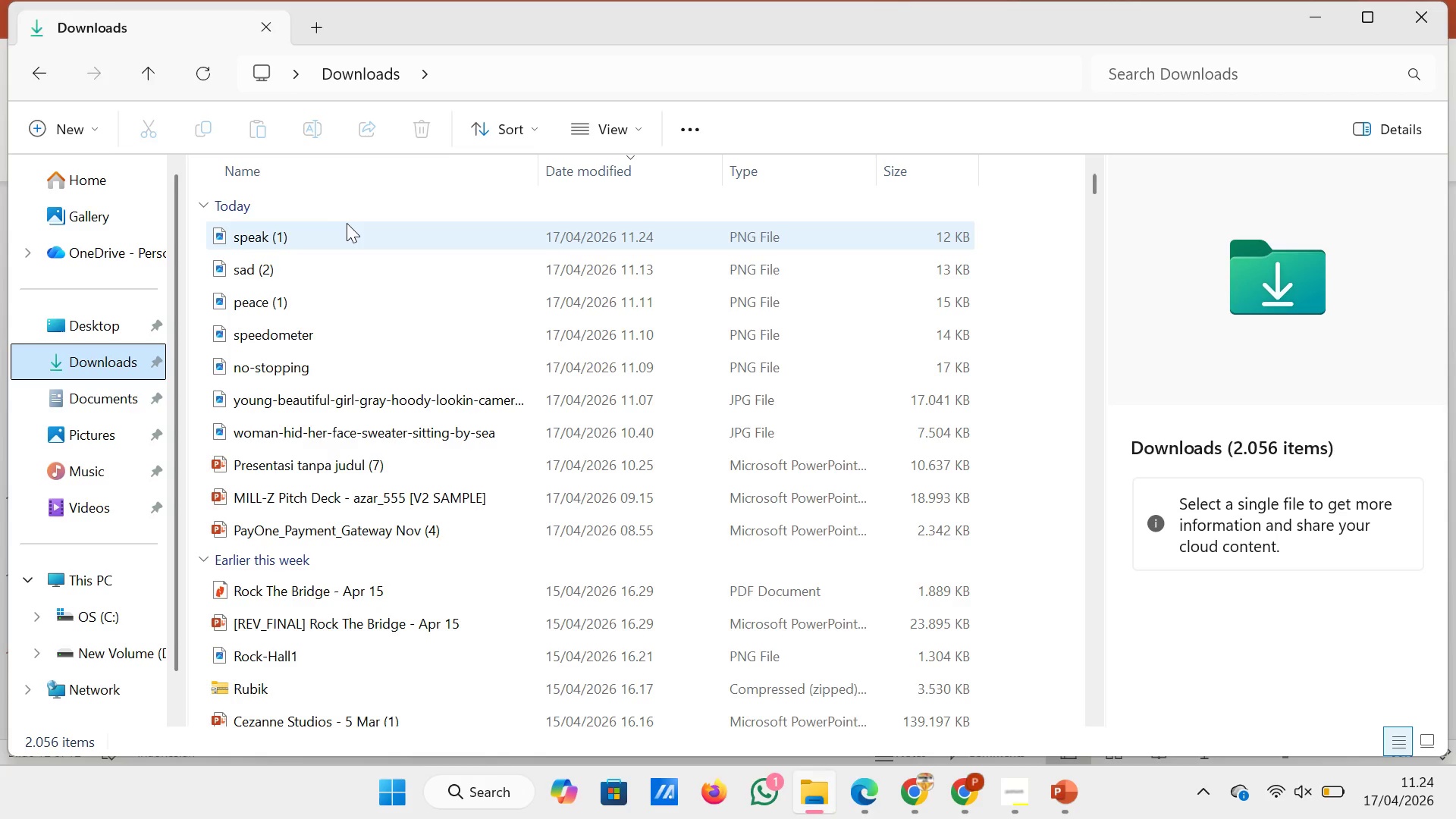 
left_click([347, 227])
 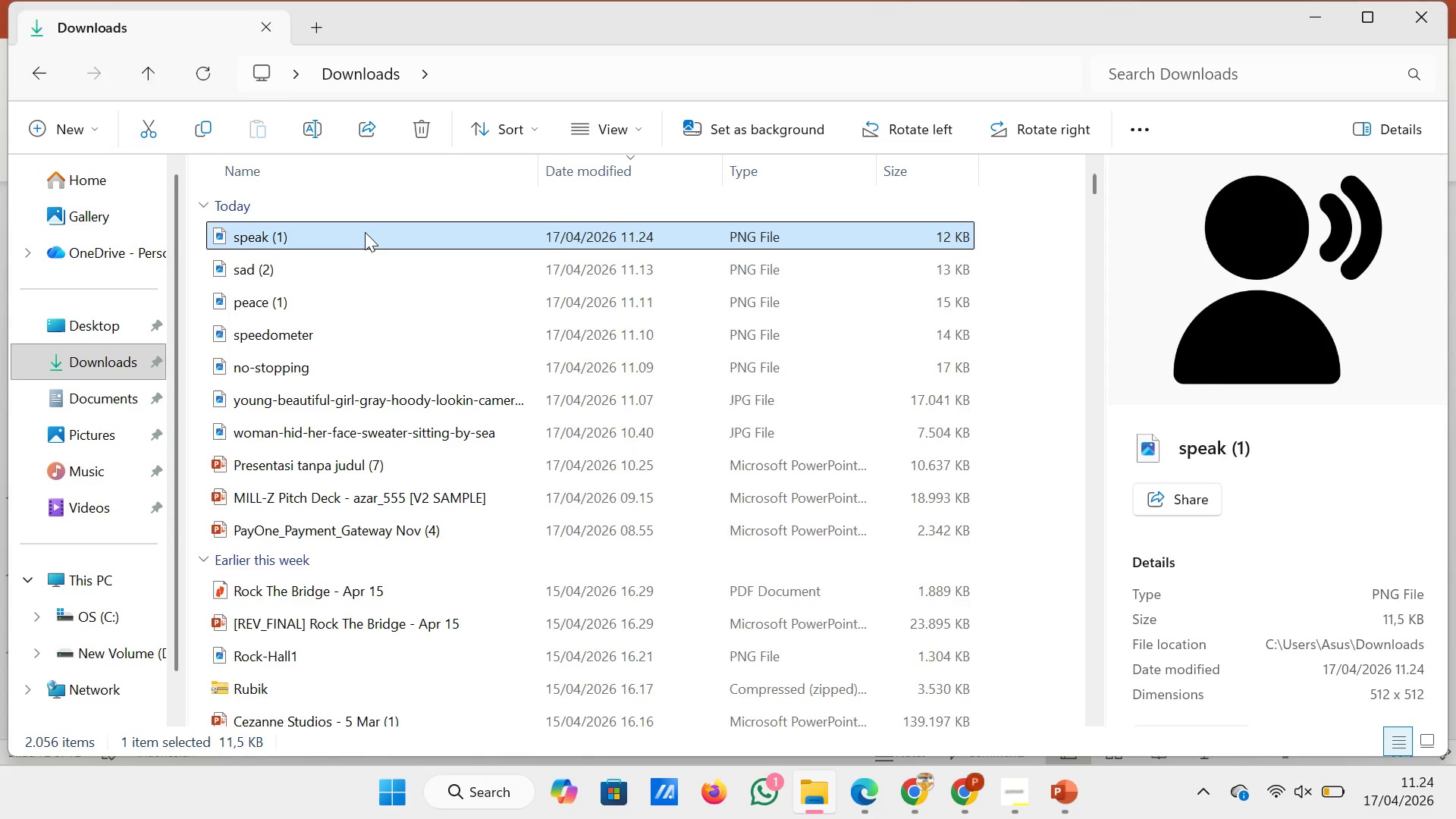 
left_click_drag(start_coordinate=[365, 232], to_coordinate=[410, 610])
 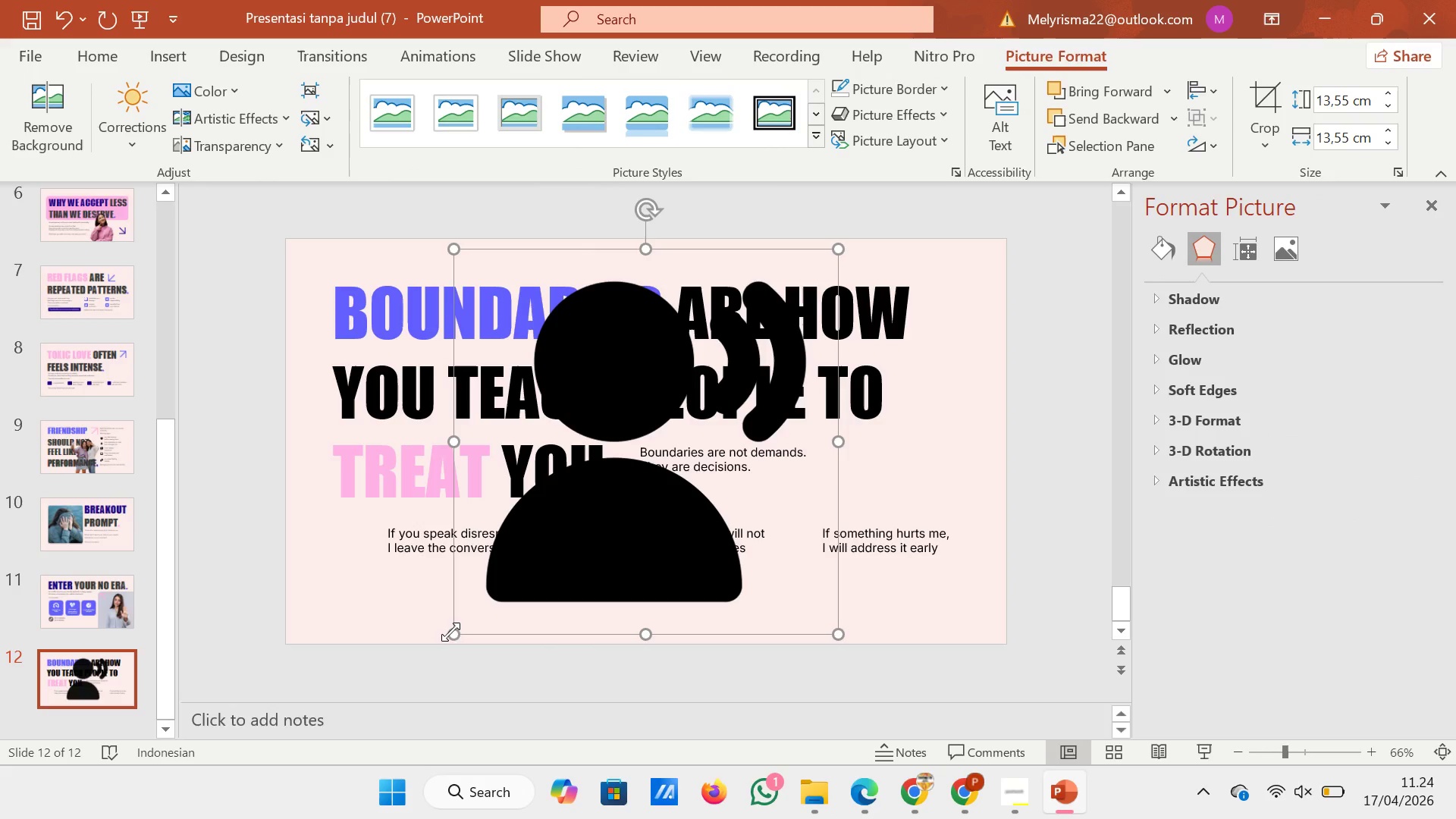 
left_click_drag(start_coordinate=[451, 632], to_coordinate=[820, 254])
 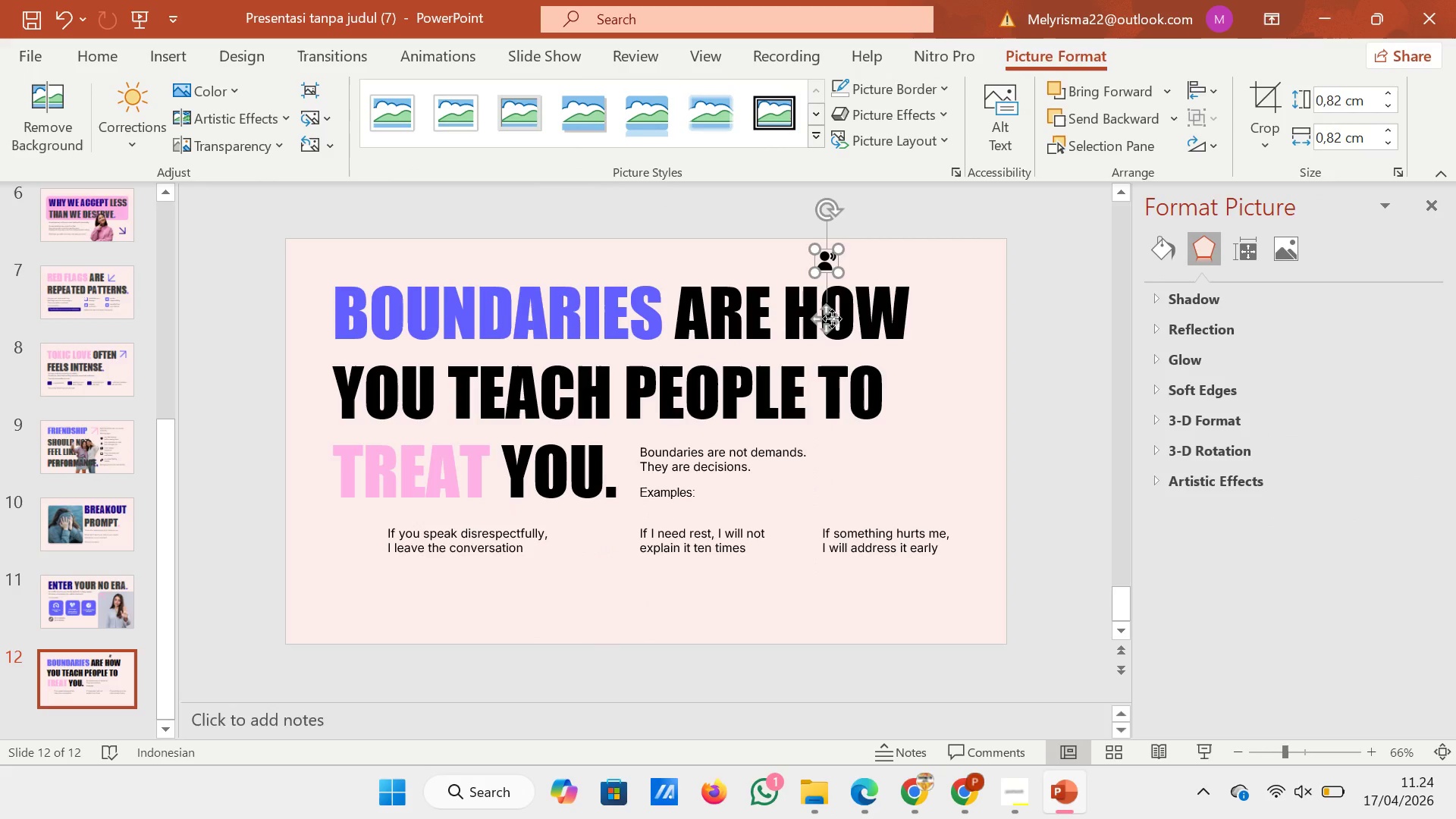 
left_click_drag(start_coordinate=[832, 315], to_coordinate=[354, 598])
 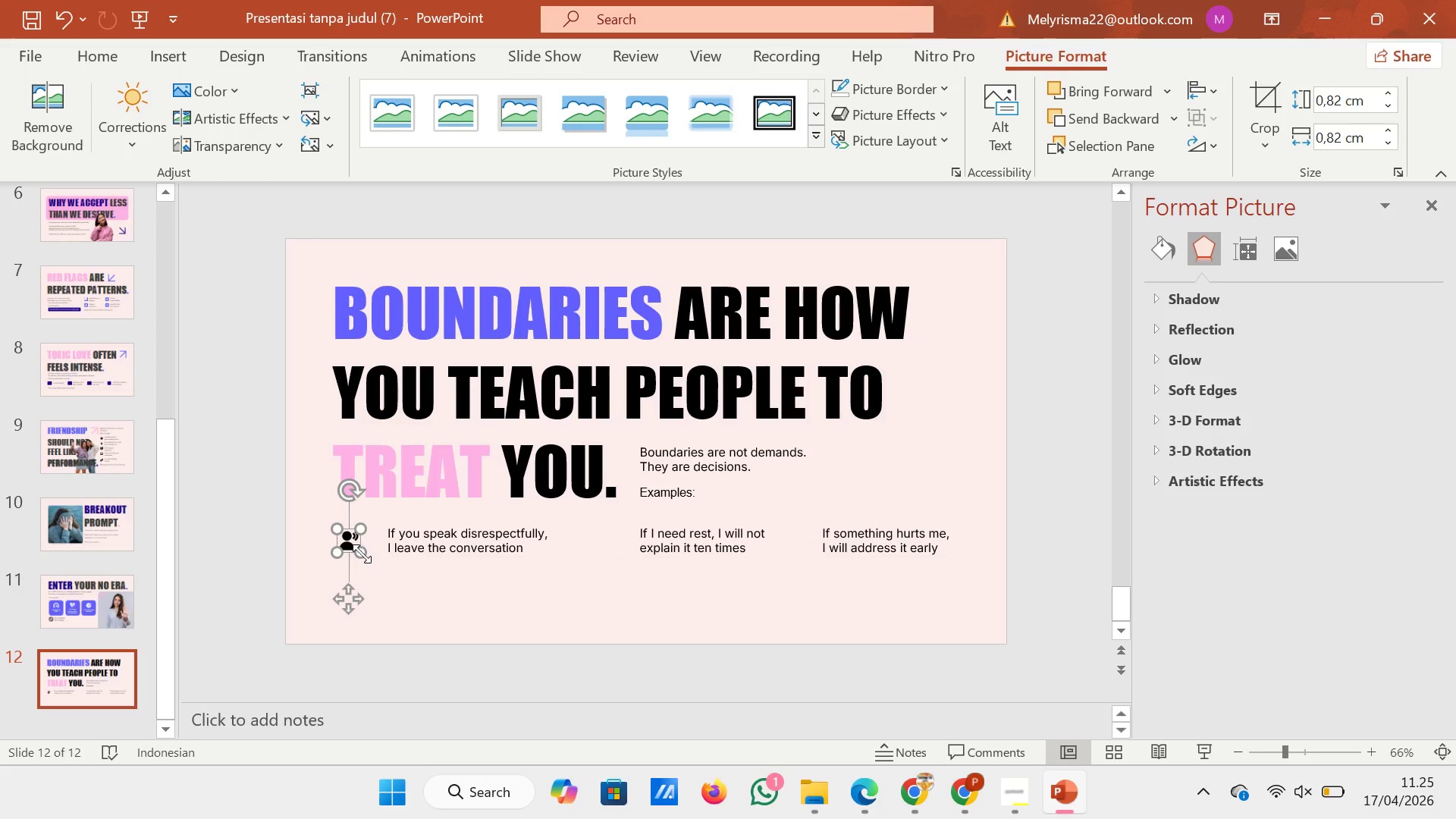 
left_click_drag(start_coordinate=[362, 554], to_coordinate=[366, 557])
 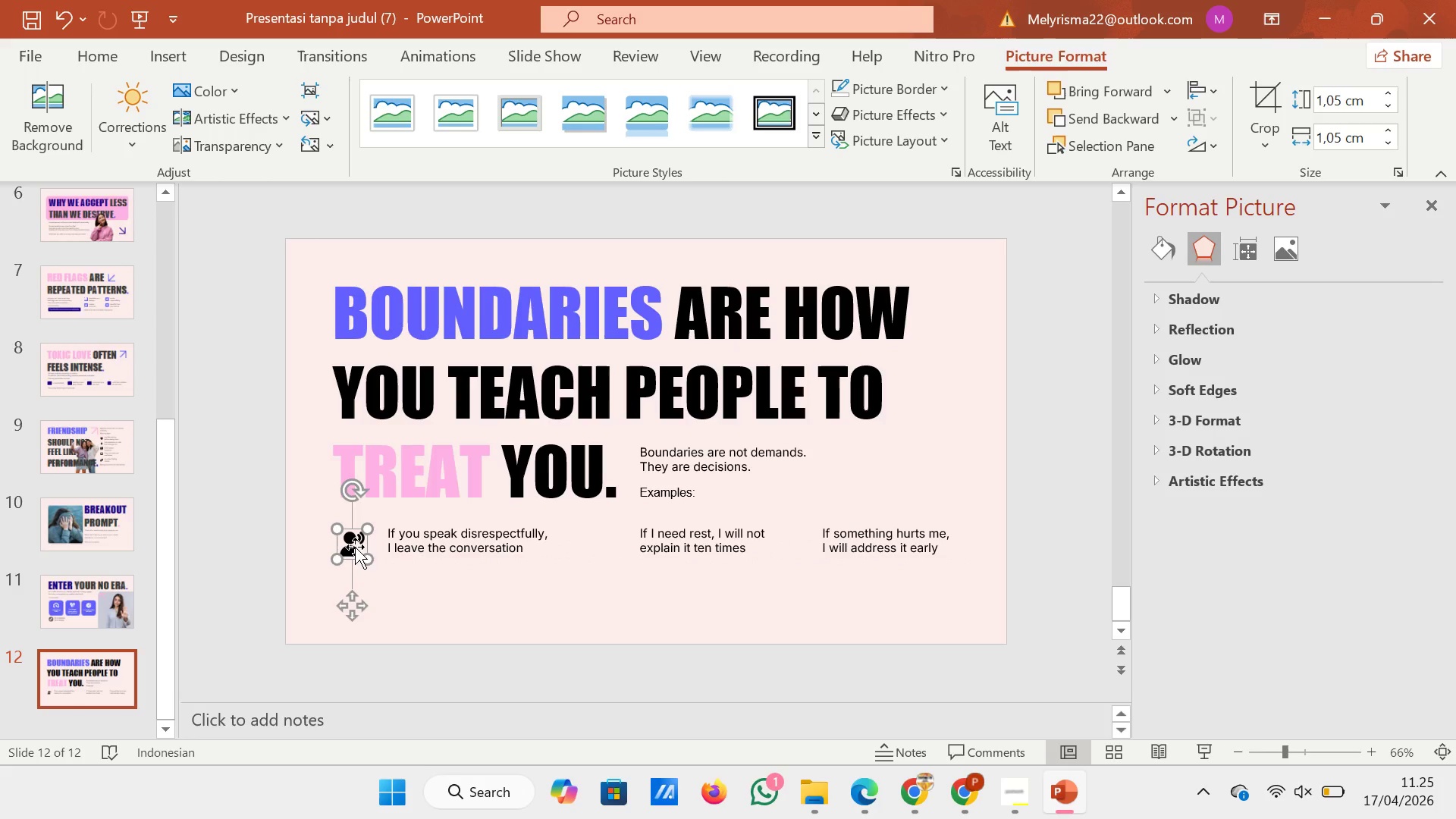 
left_click_drag(start_coordinate=[355, 547], to_coordinate=[354, 534])
 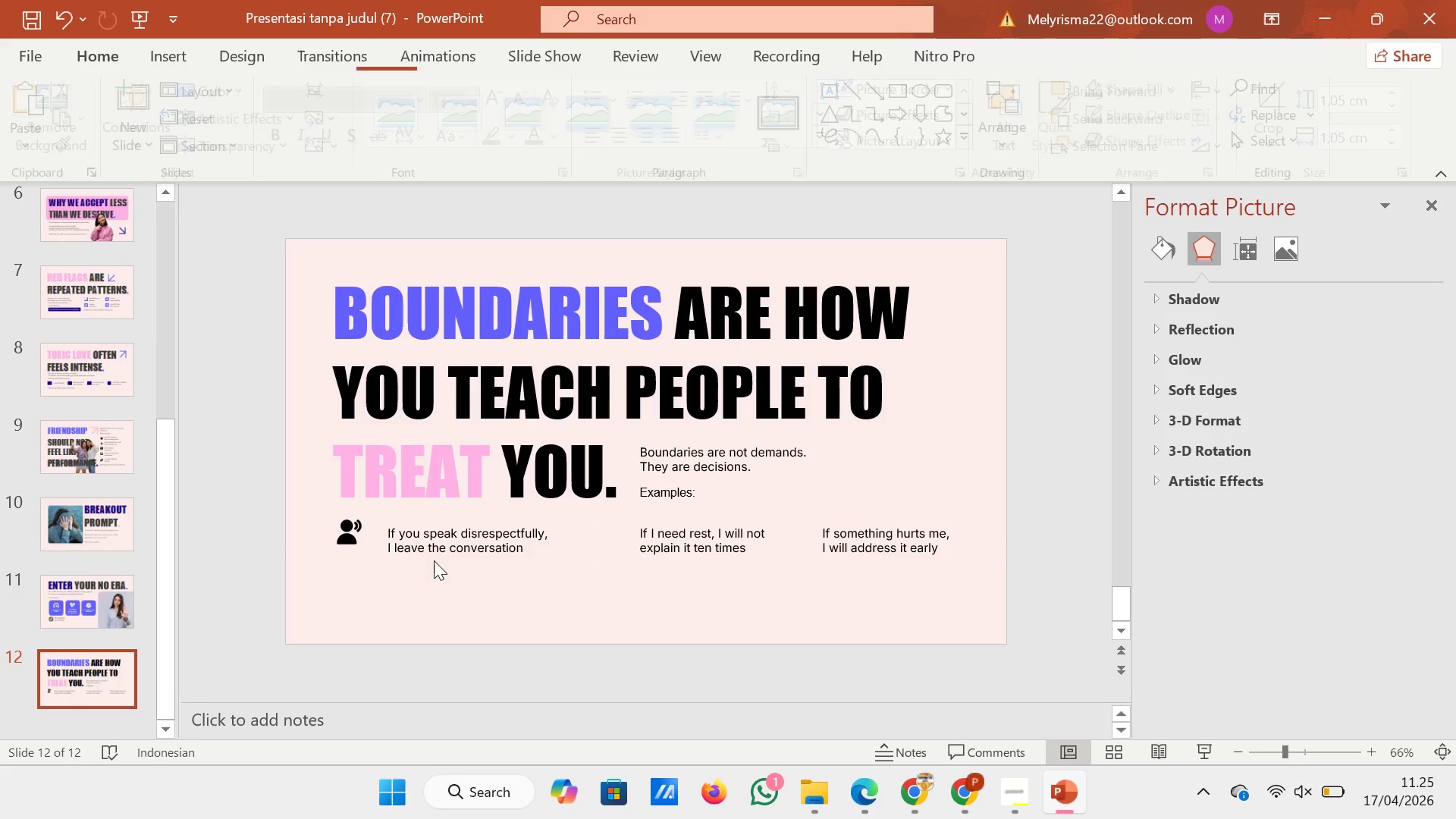 
double_click([438, 557])
 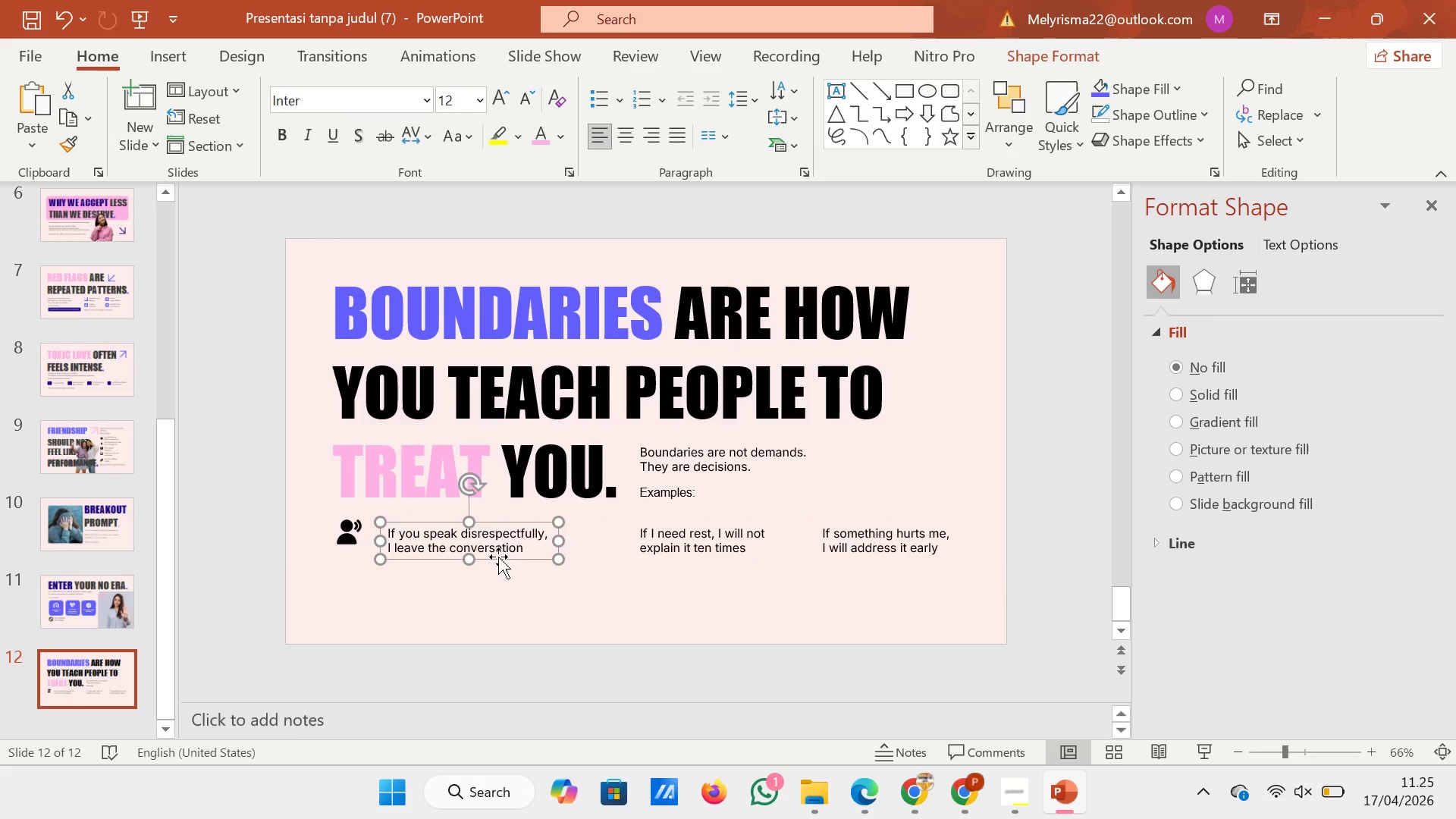 
left_click_drag(start_coordinate=[498, 557], to_coordinate=[479, 549])
 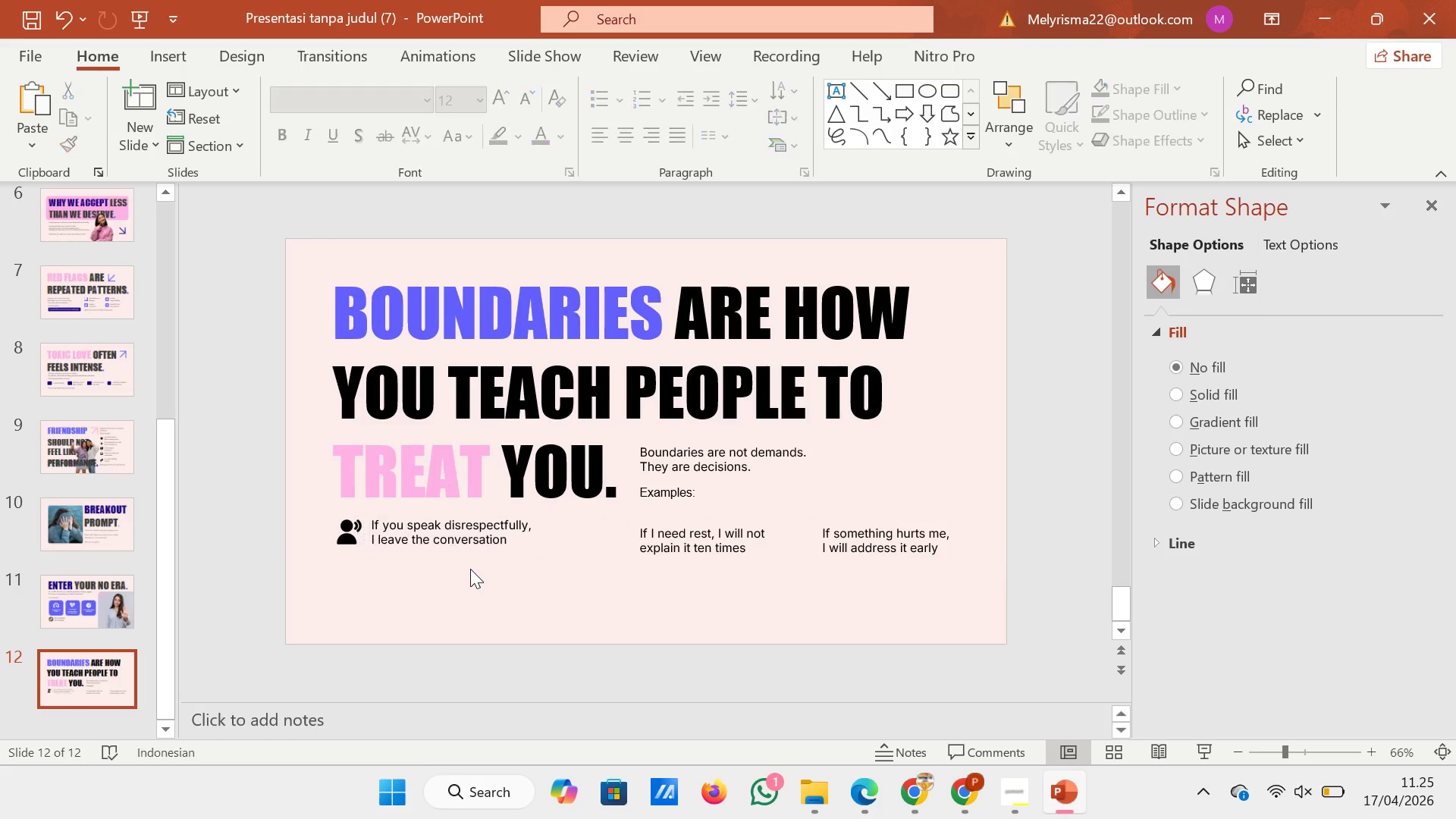 
left_click([470, 569])
 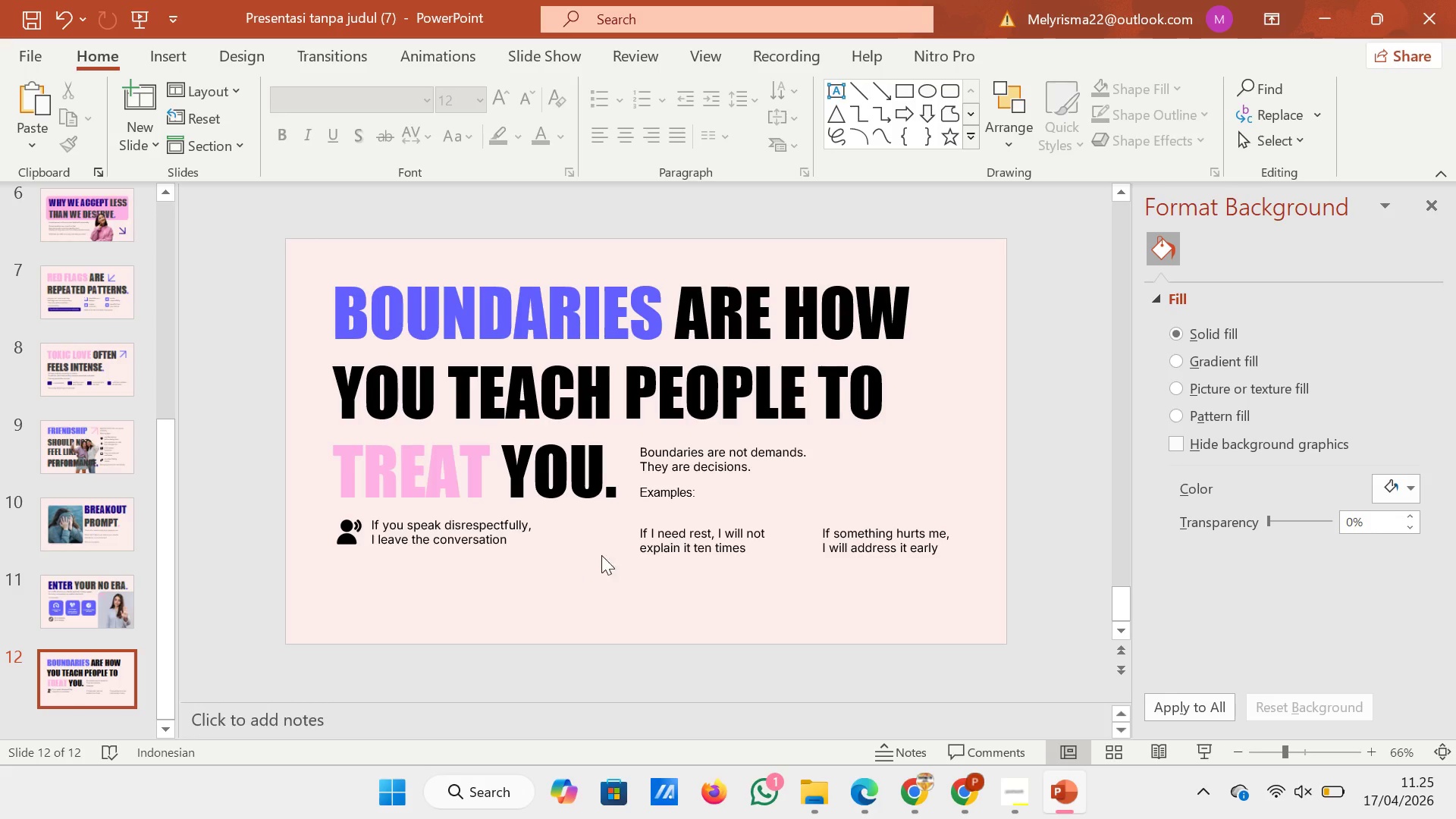 
left_click([697, 570])
 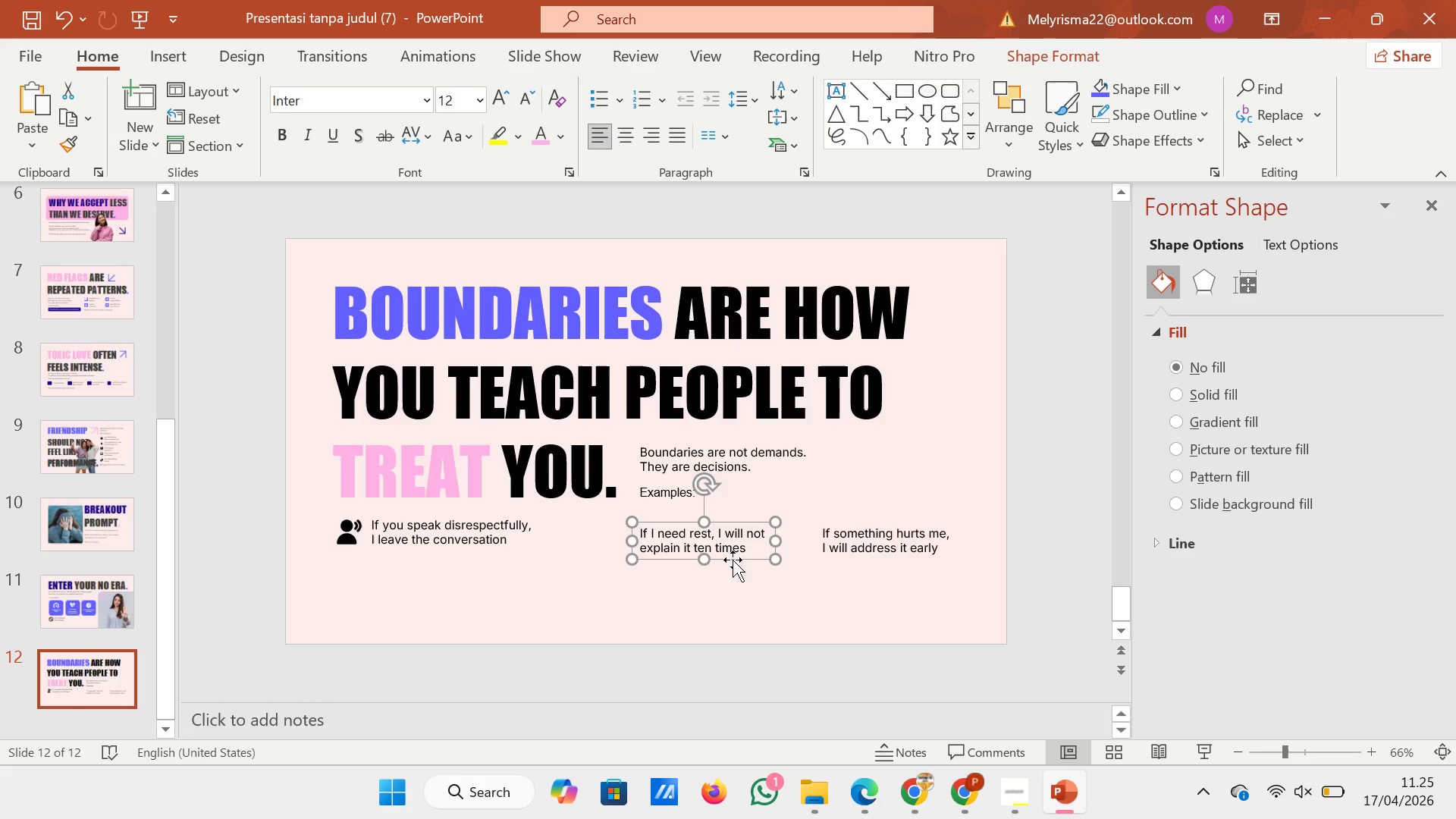 
left_click_drag(start_coordinate=[733, 560], to_coordinate=[703, 551])
 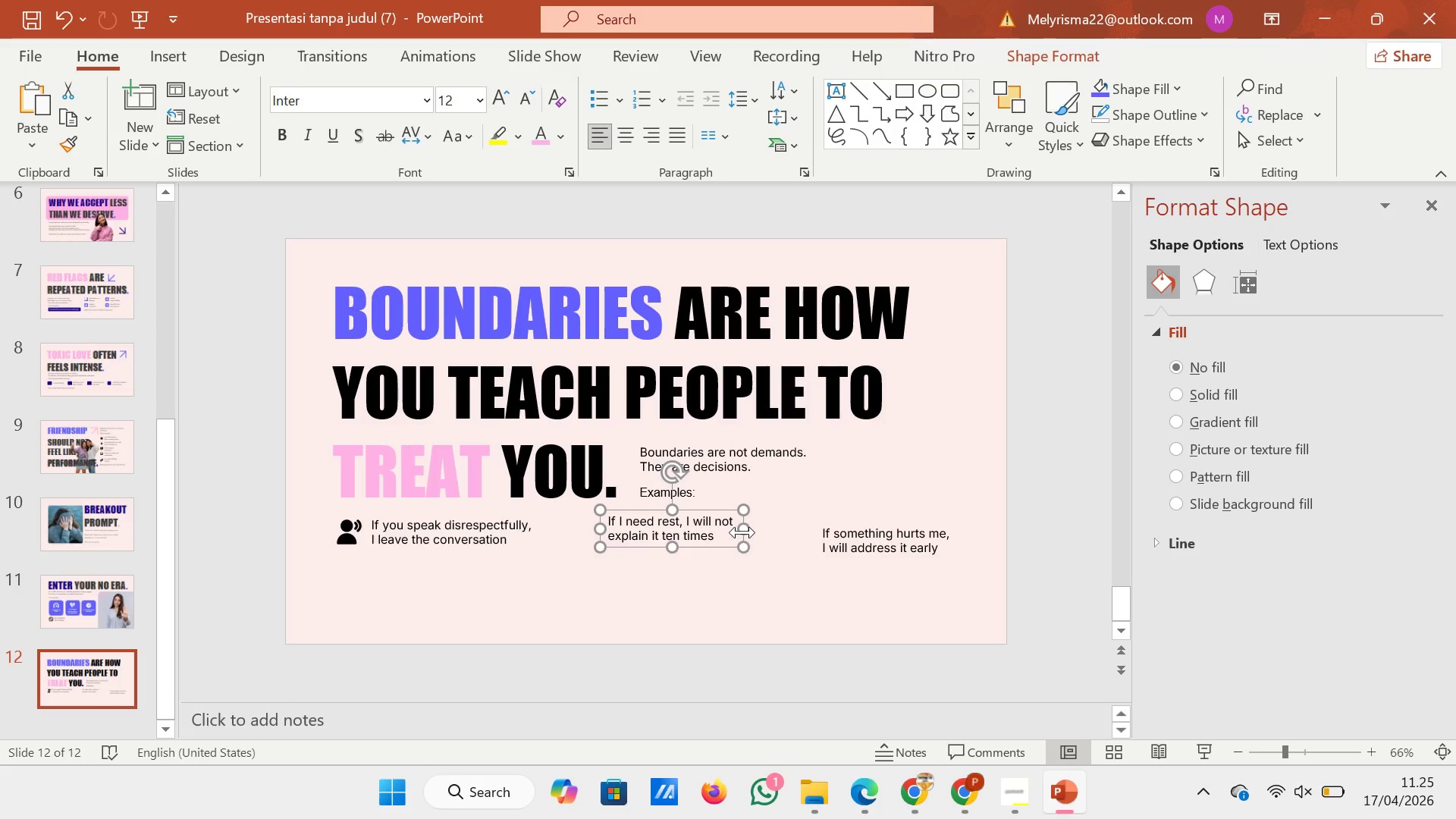 
left_click_drag(start_coordinate=[742, 532], to_coordinate=[796, 527])
 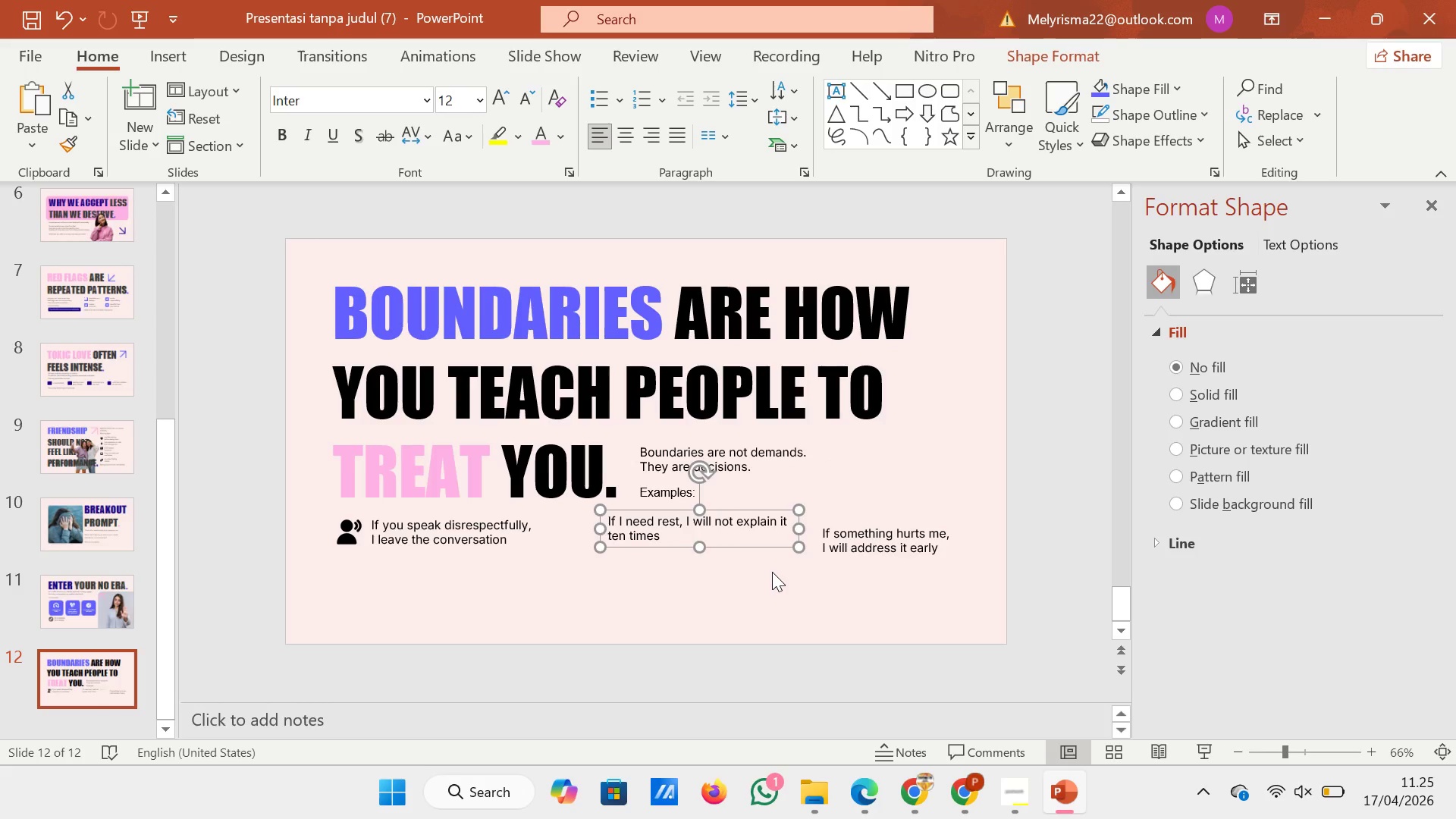 
left_click([772, 572])
 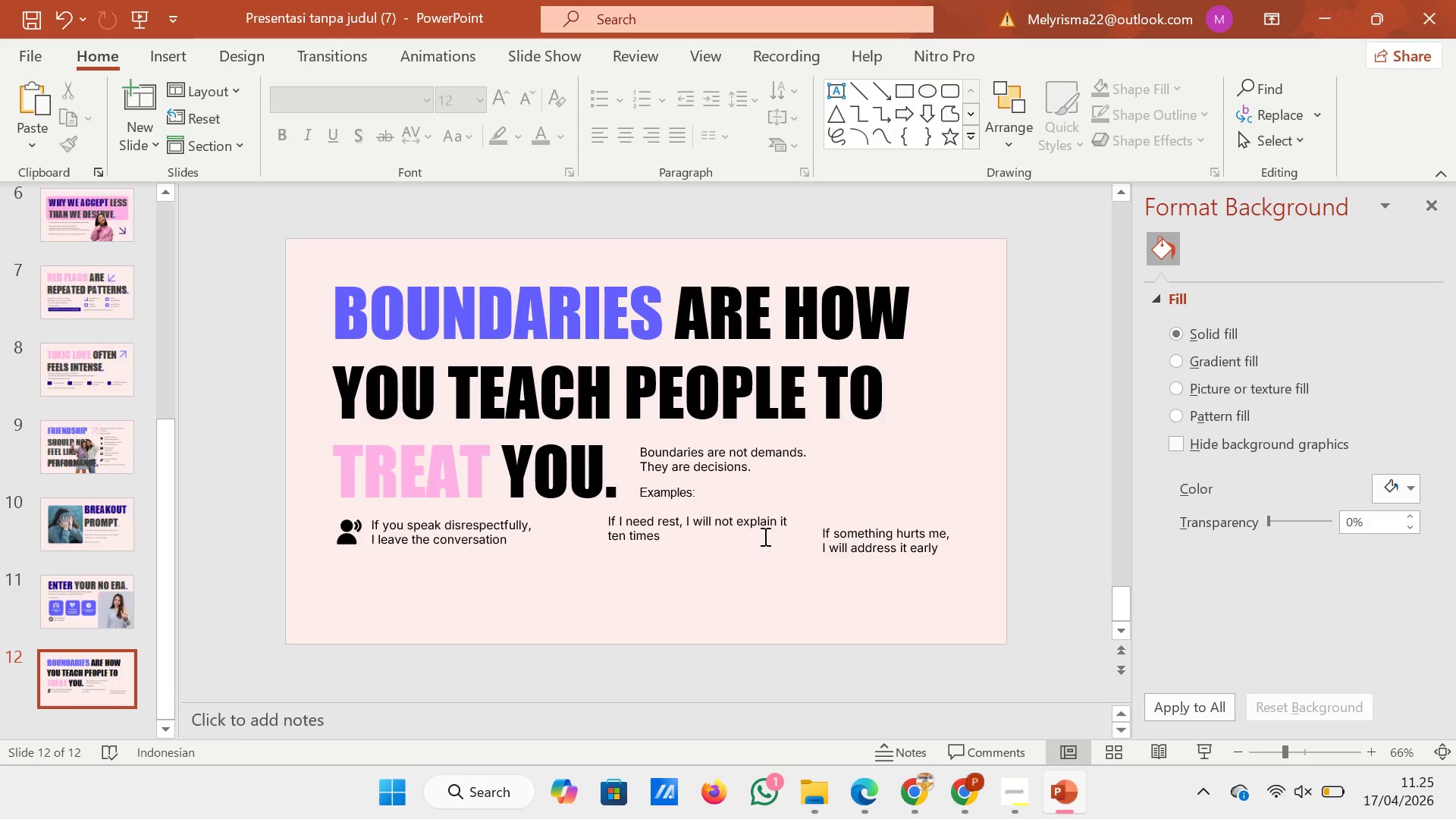 
left_click([764, 536])
 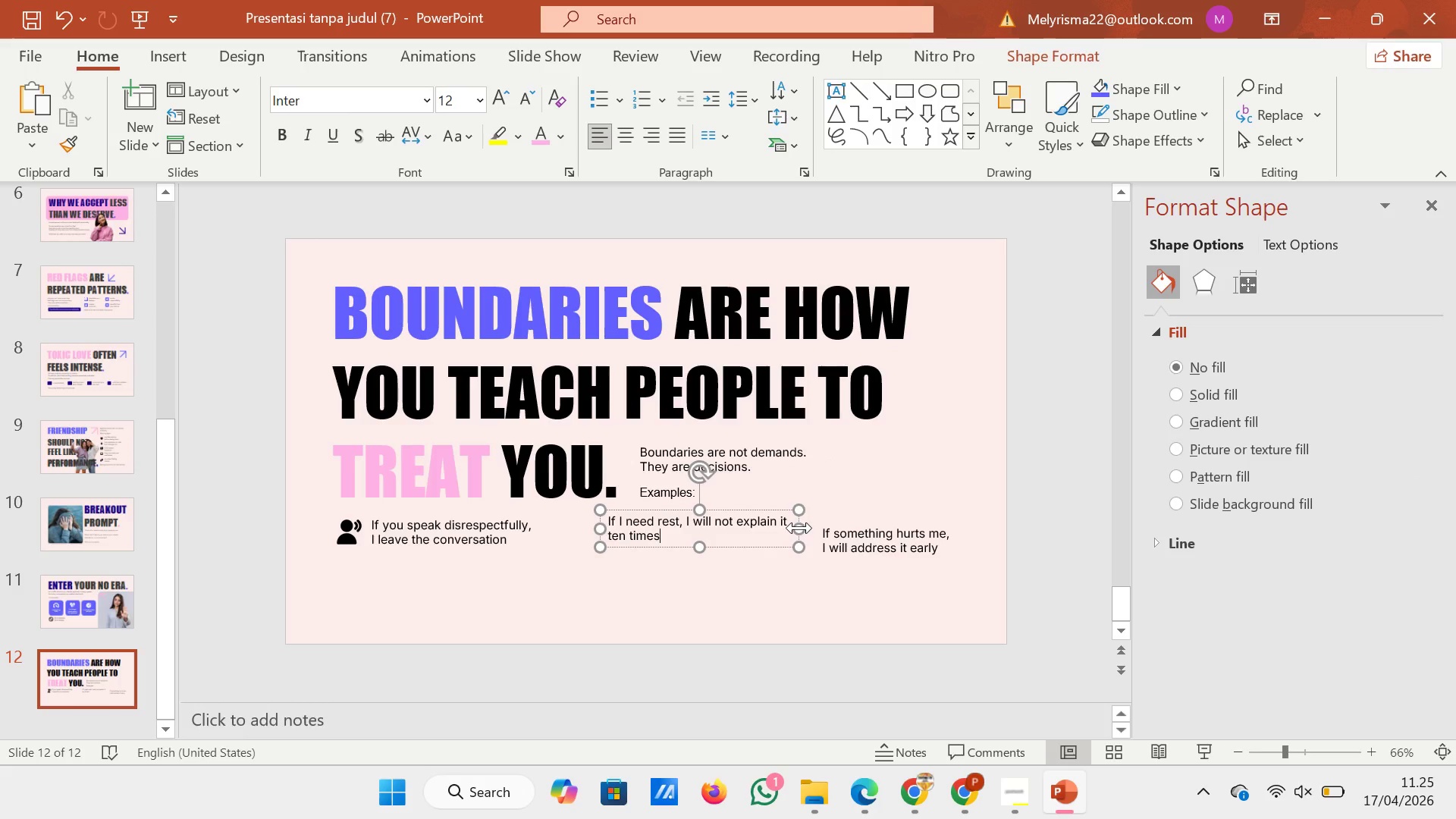 
left_click_drag(start_coordinate=[800, 528], to_coordinate=[751, 536])
 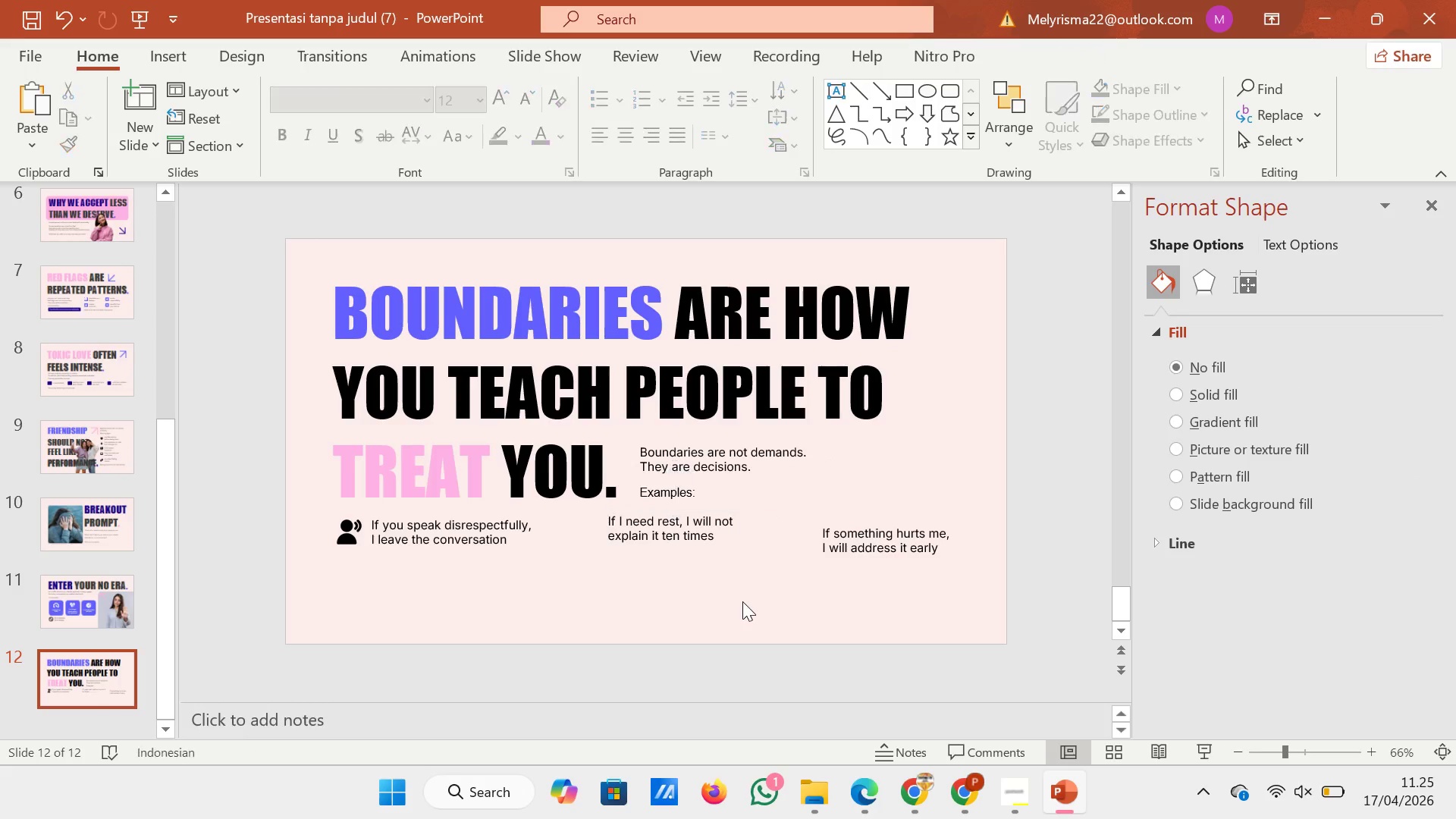 
left_click([742, 601])
 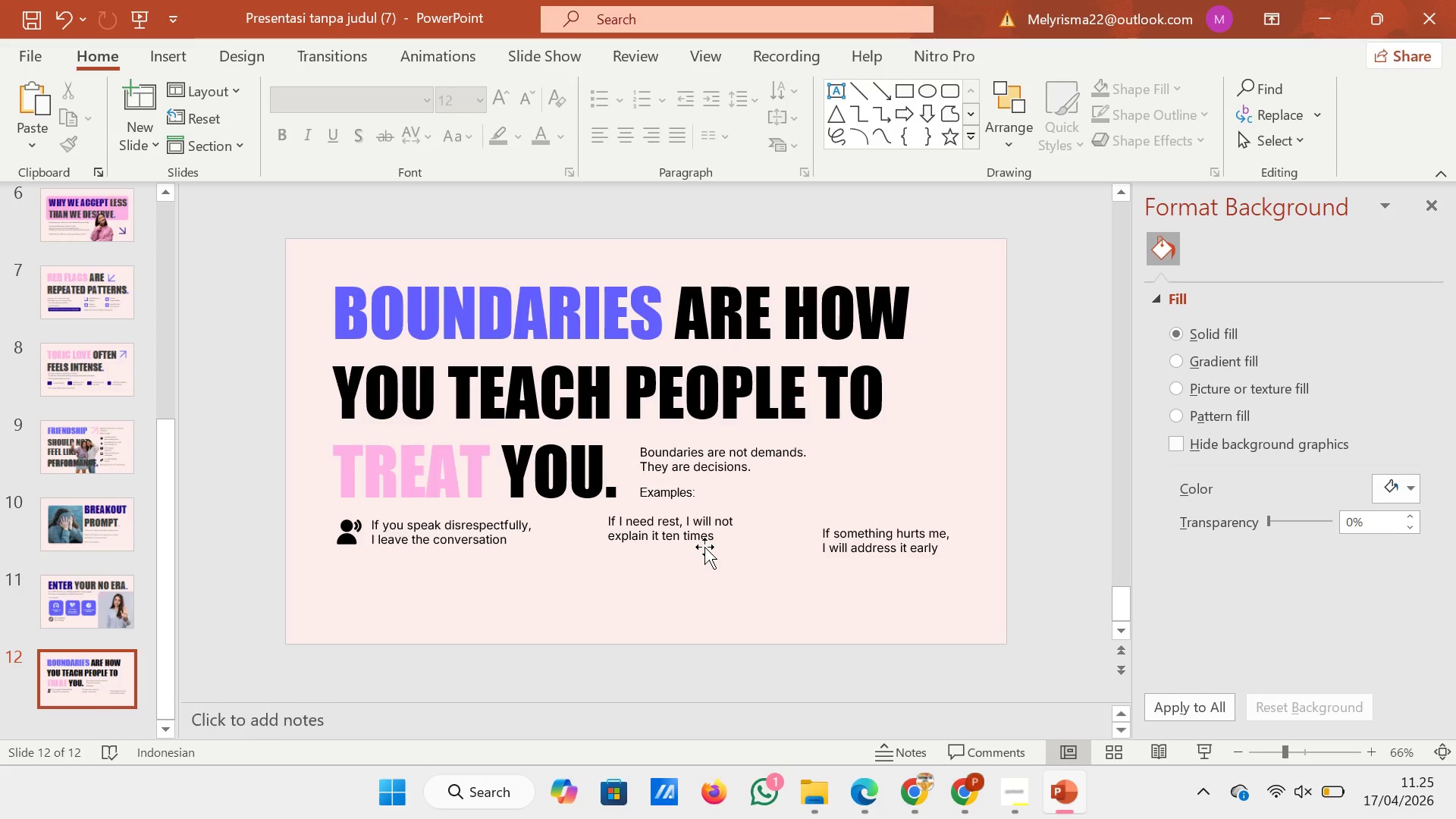 
left_click([704, 547])
 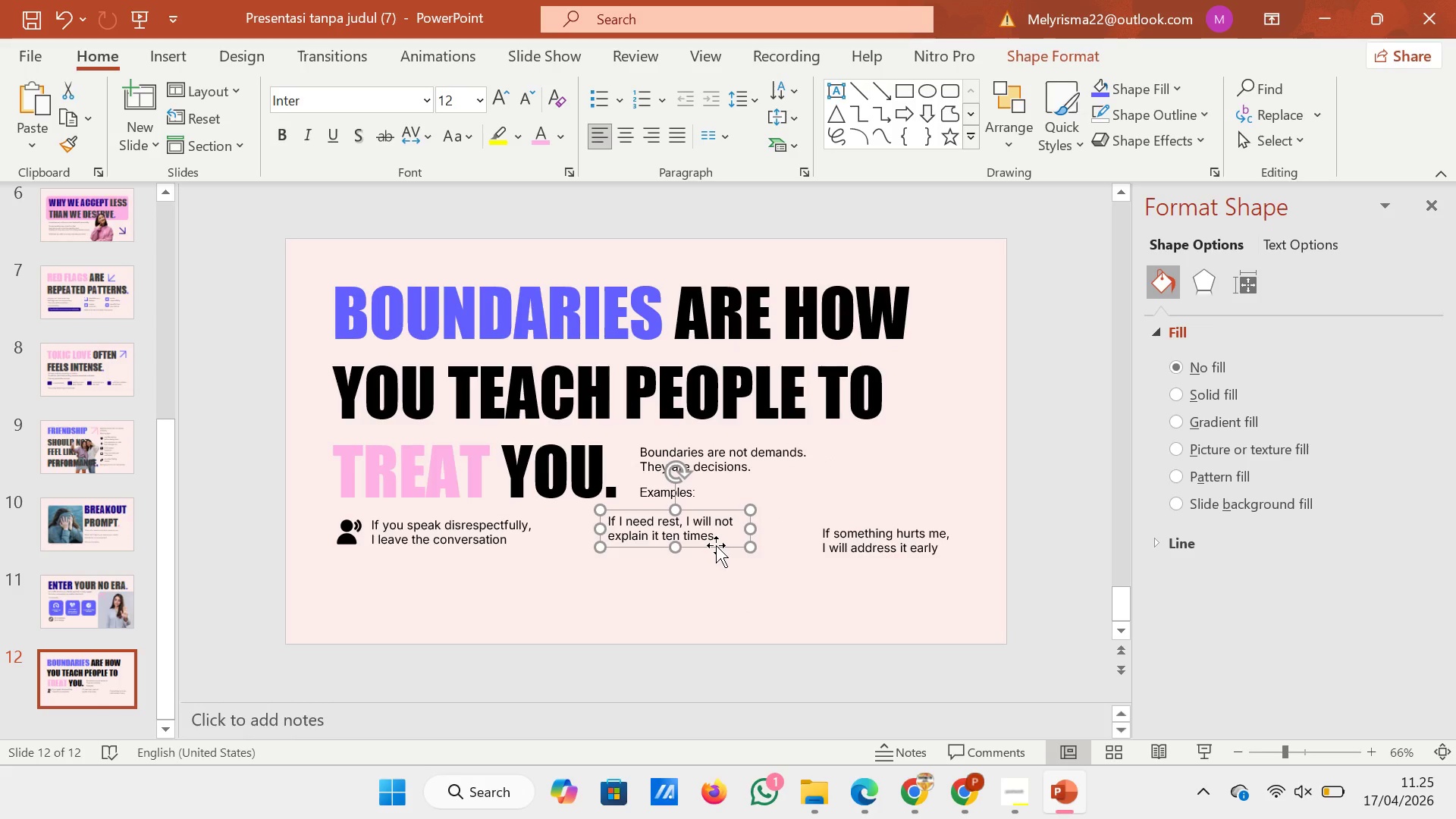 
left_click_drag(start_coordinate=[716, 545], to_coordinate=[732, 549])
 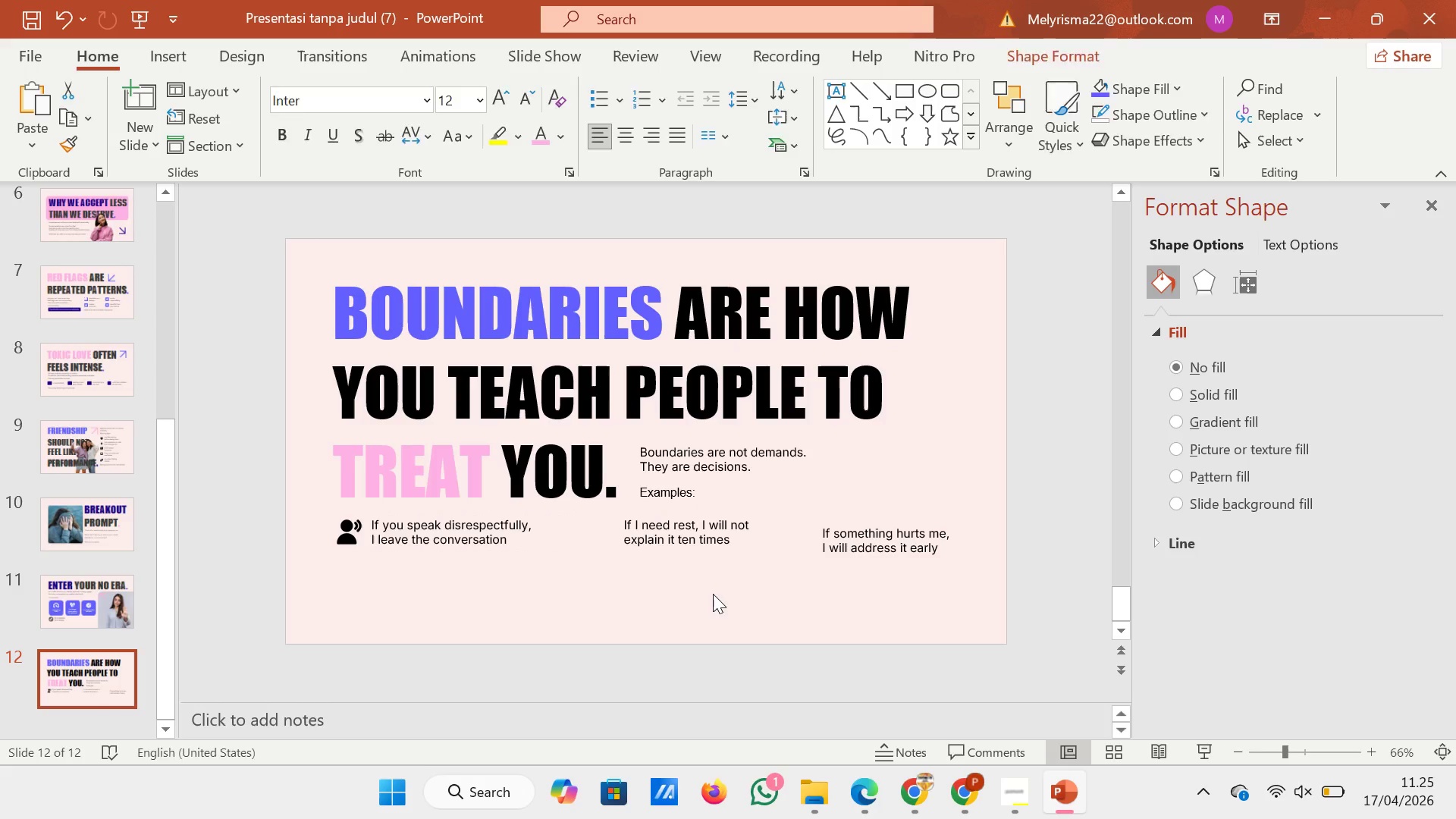 
left_click([713, 594])
 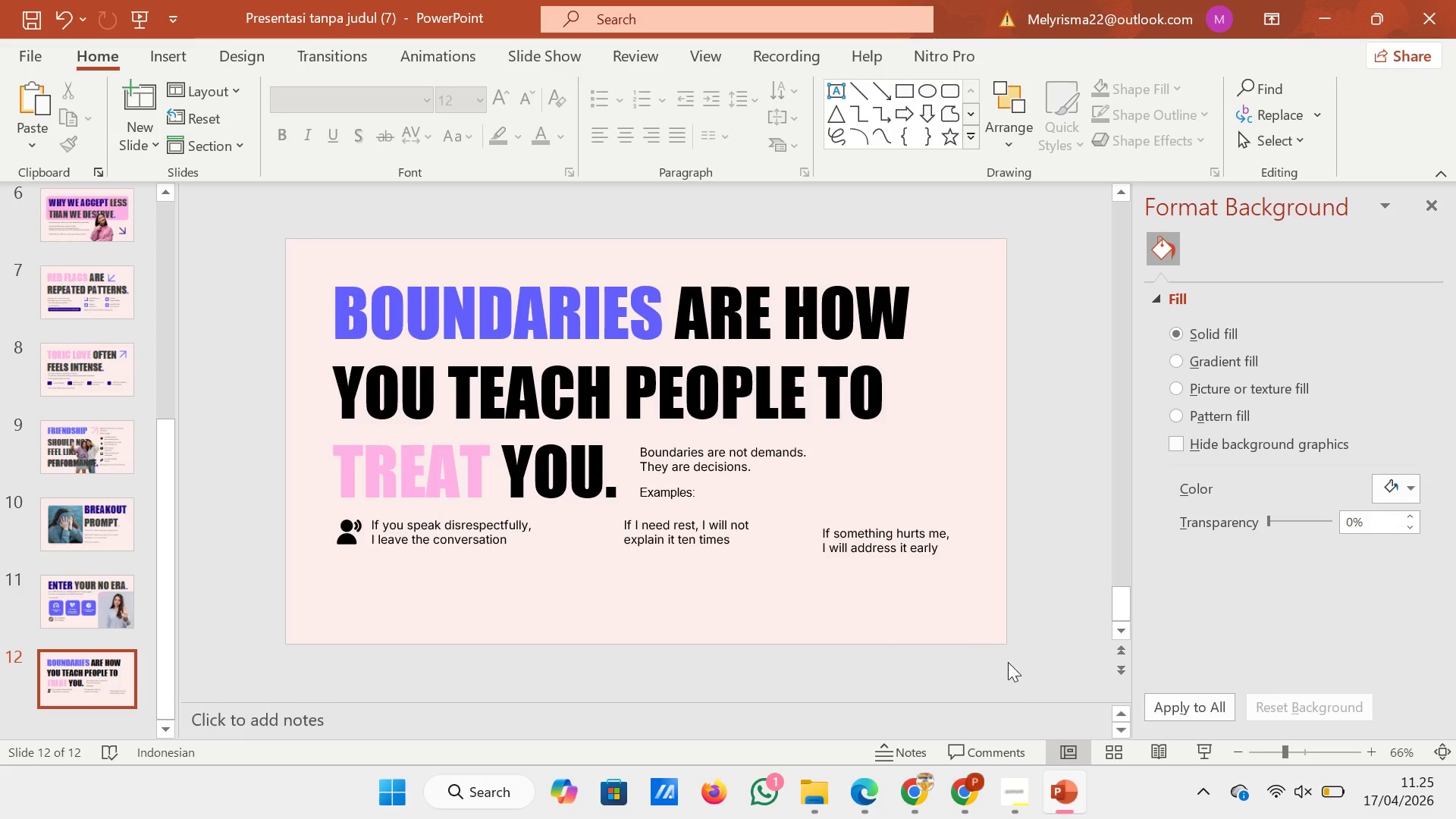 
left_click([981, 785])
 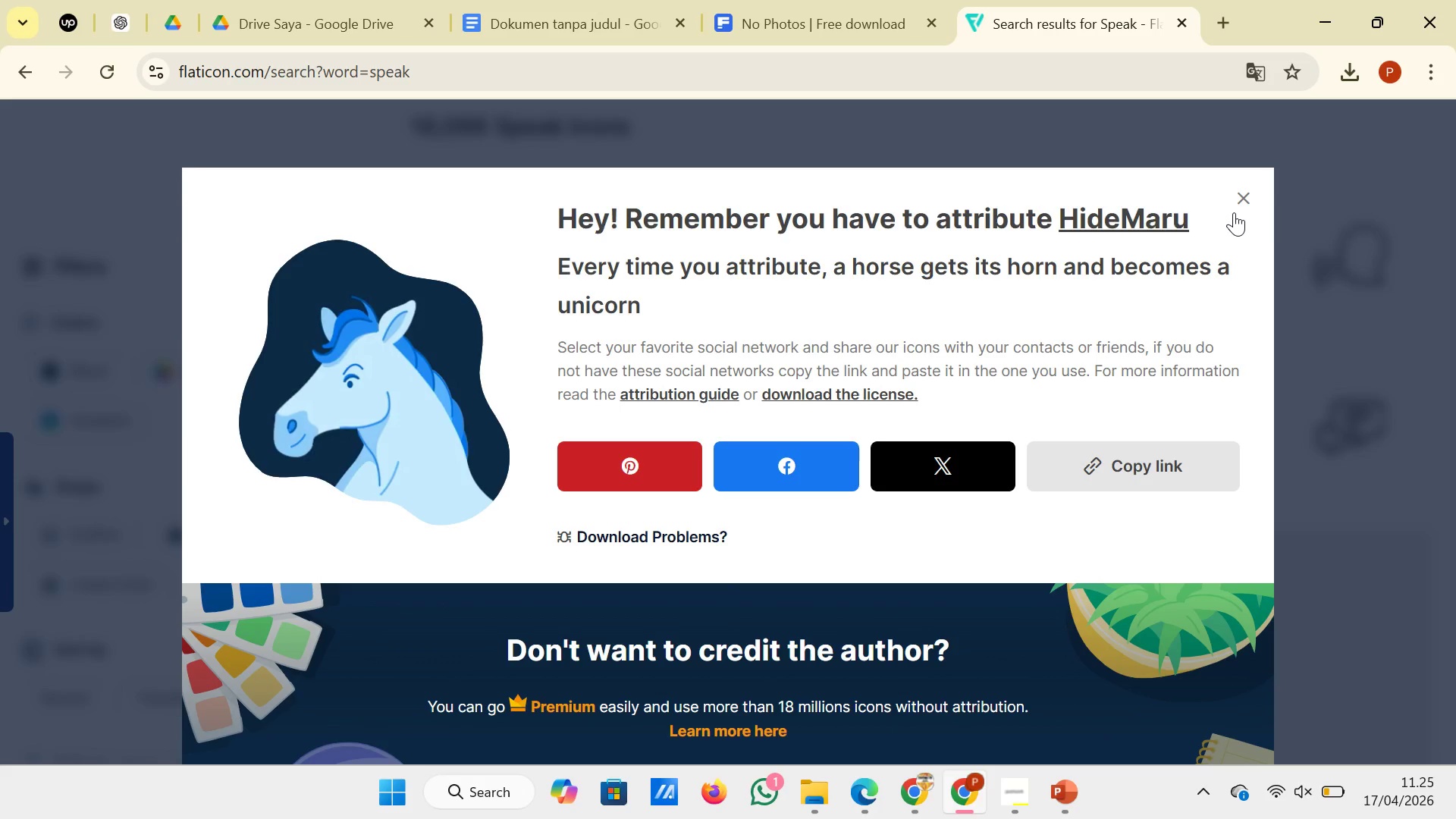 
left_click([1239, 199])
 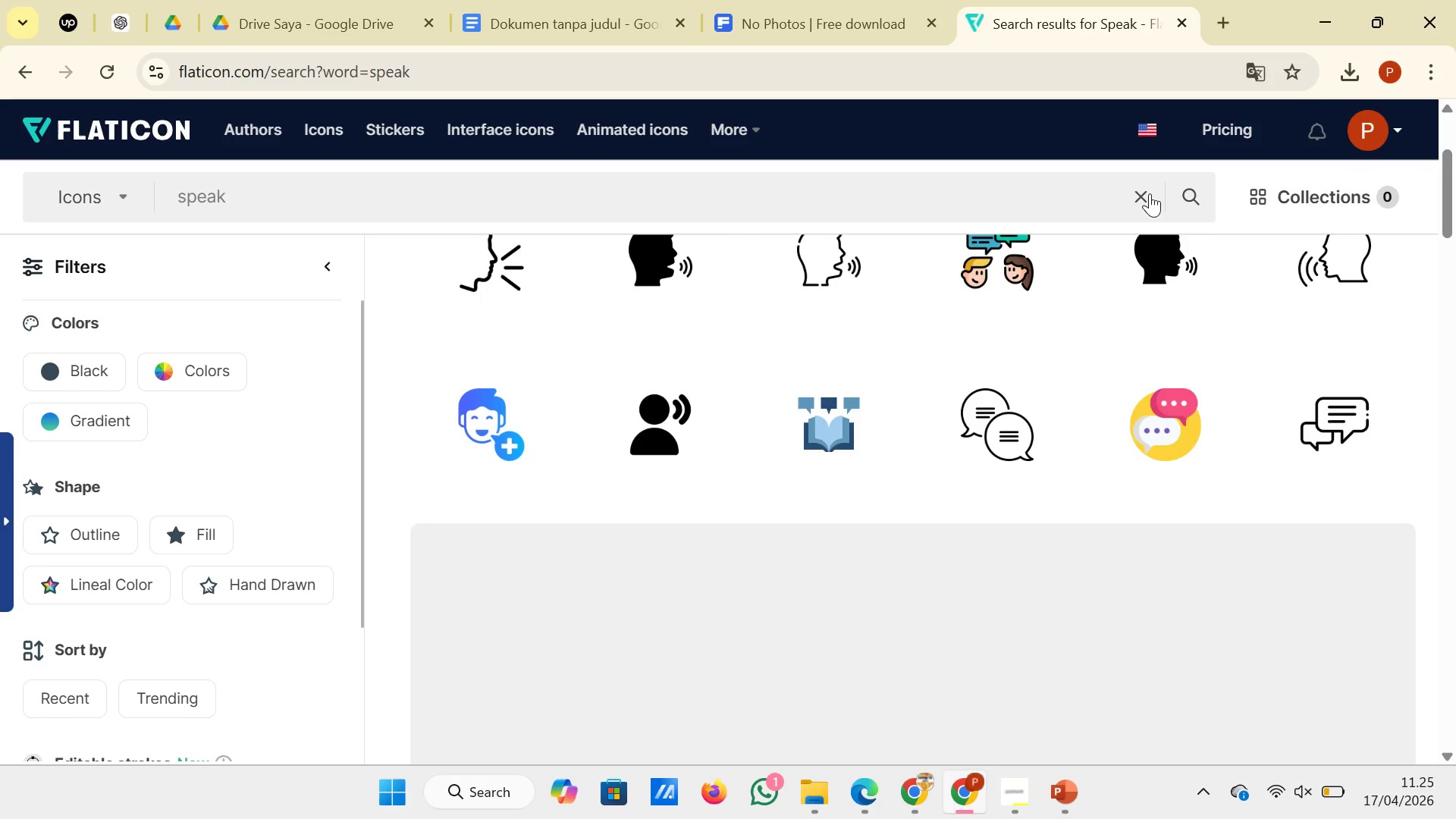 
left_click([1150, 193])
 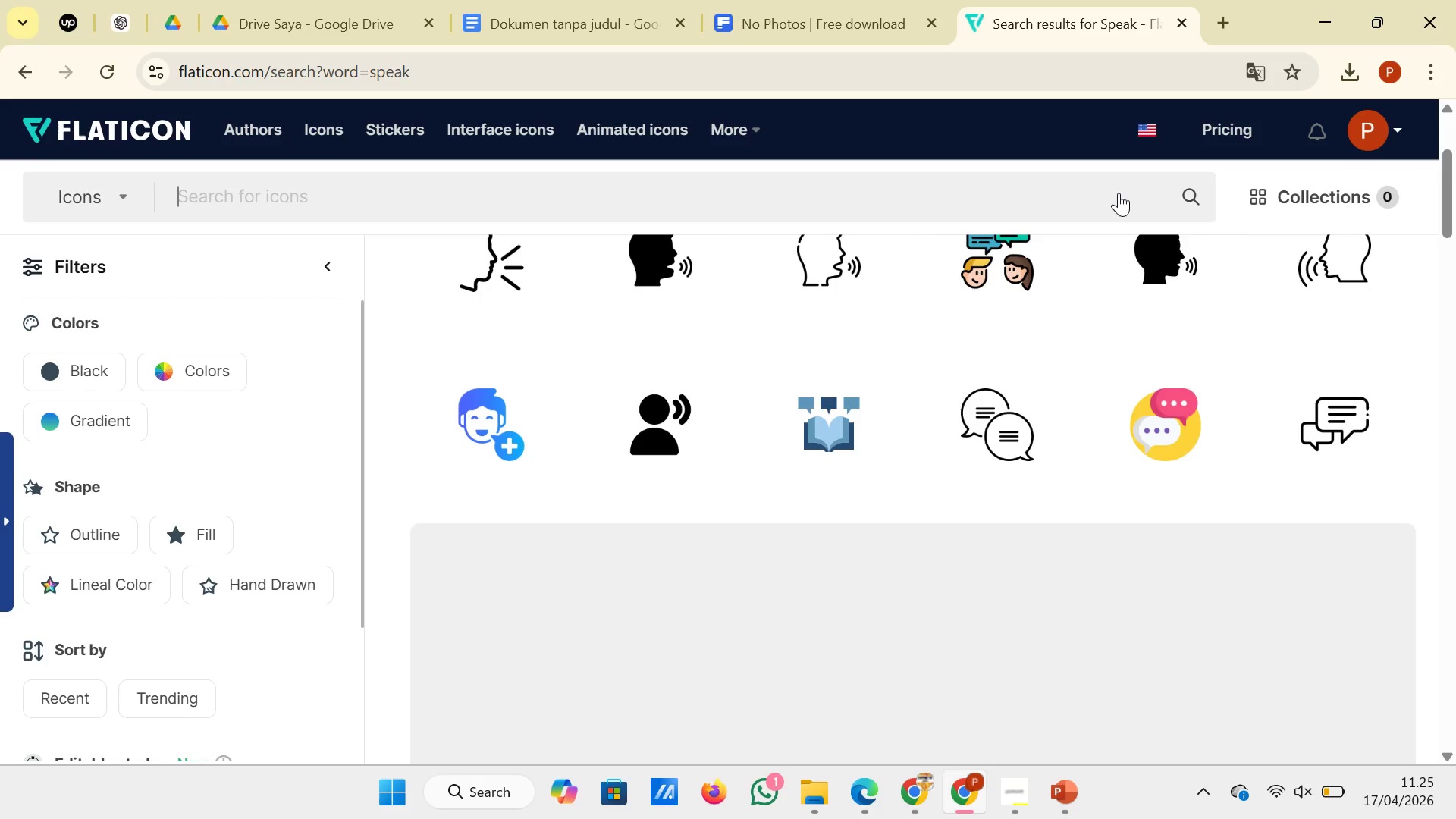 
left_click([1119, 193])
 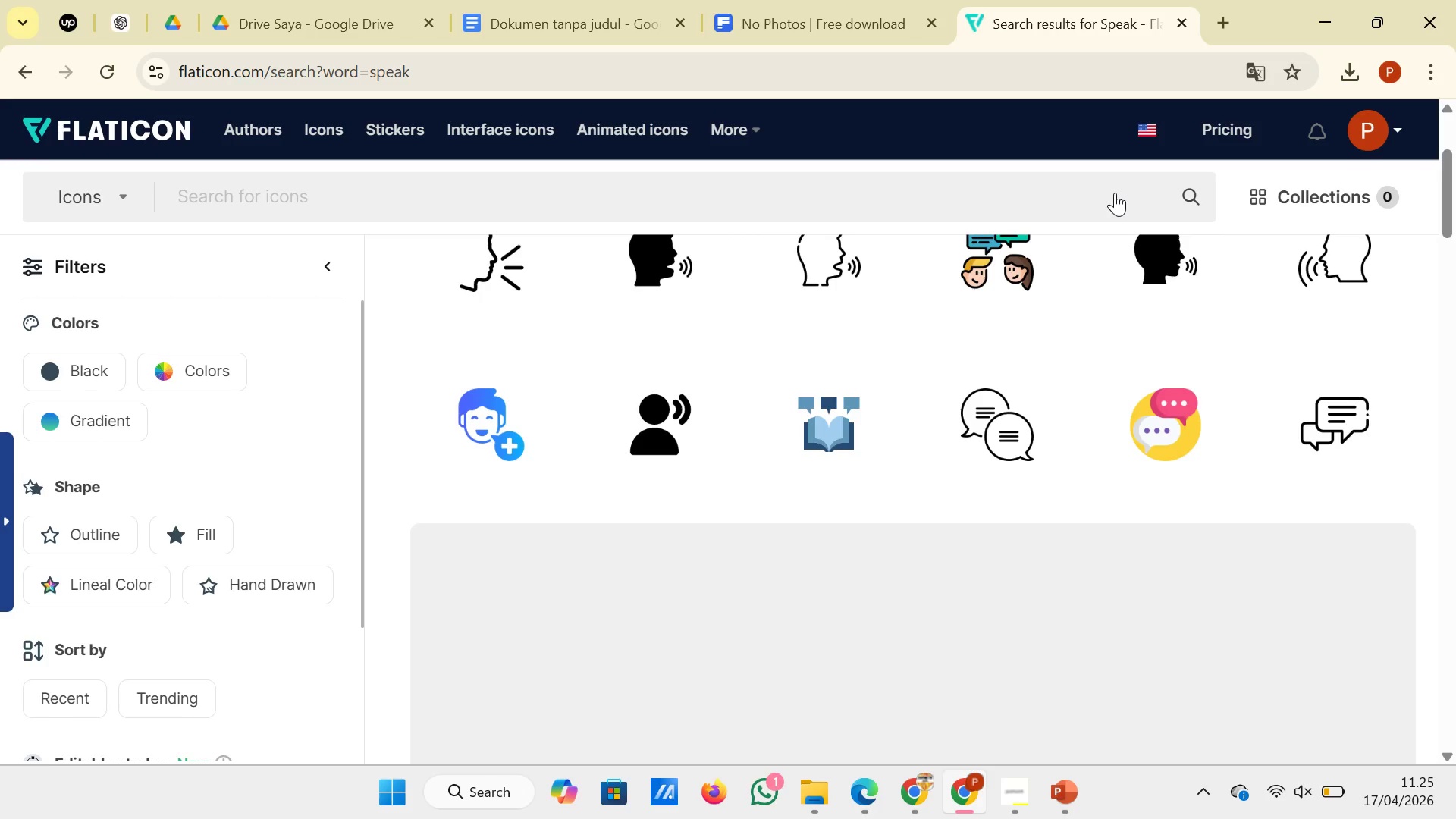 
type(rest)
 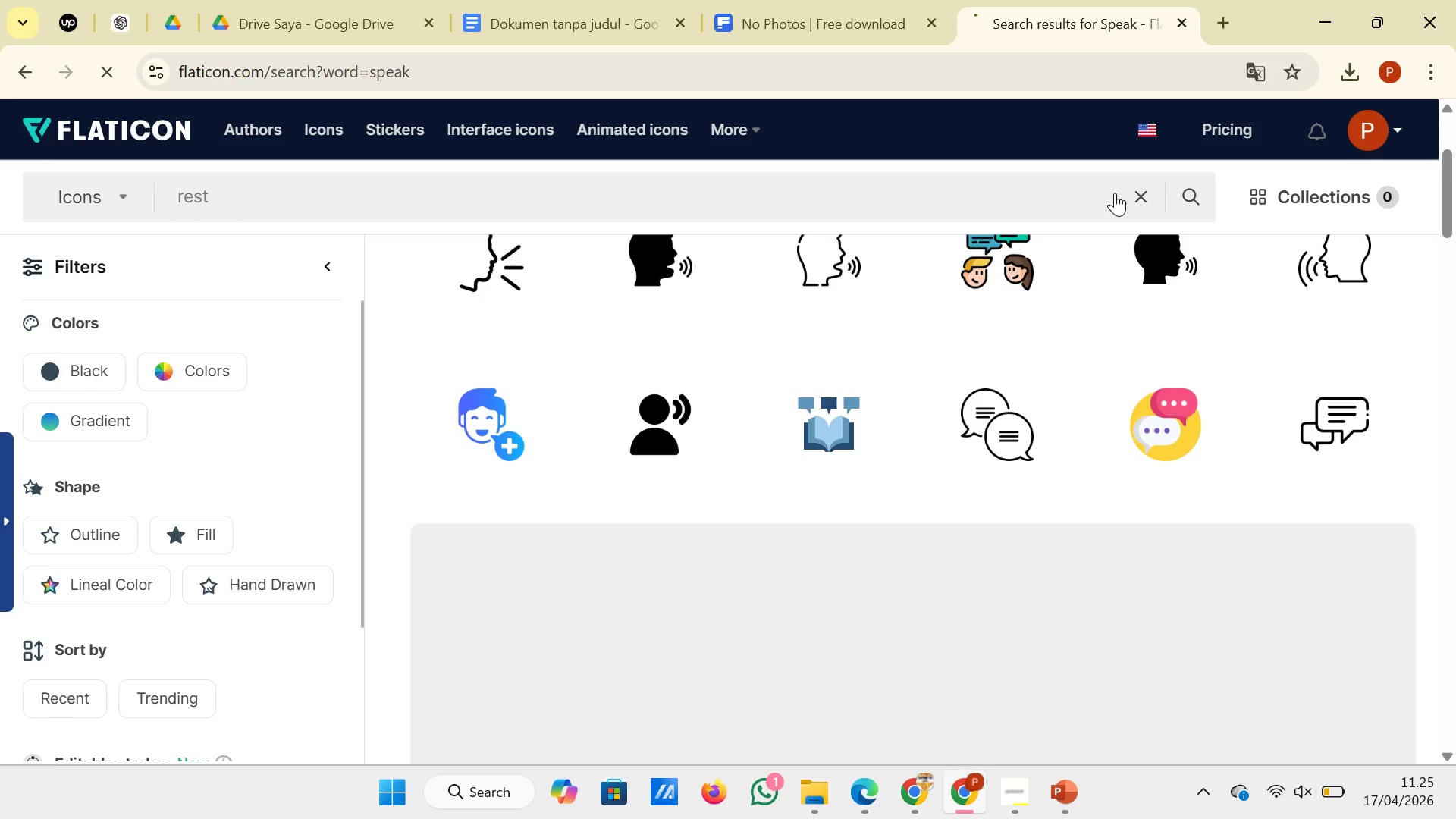 
key(Enter)
 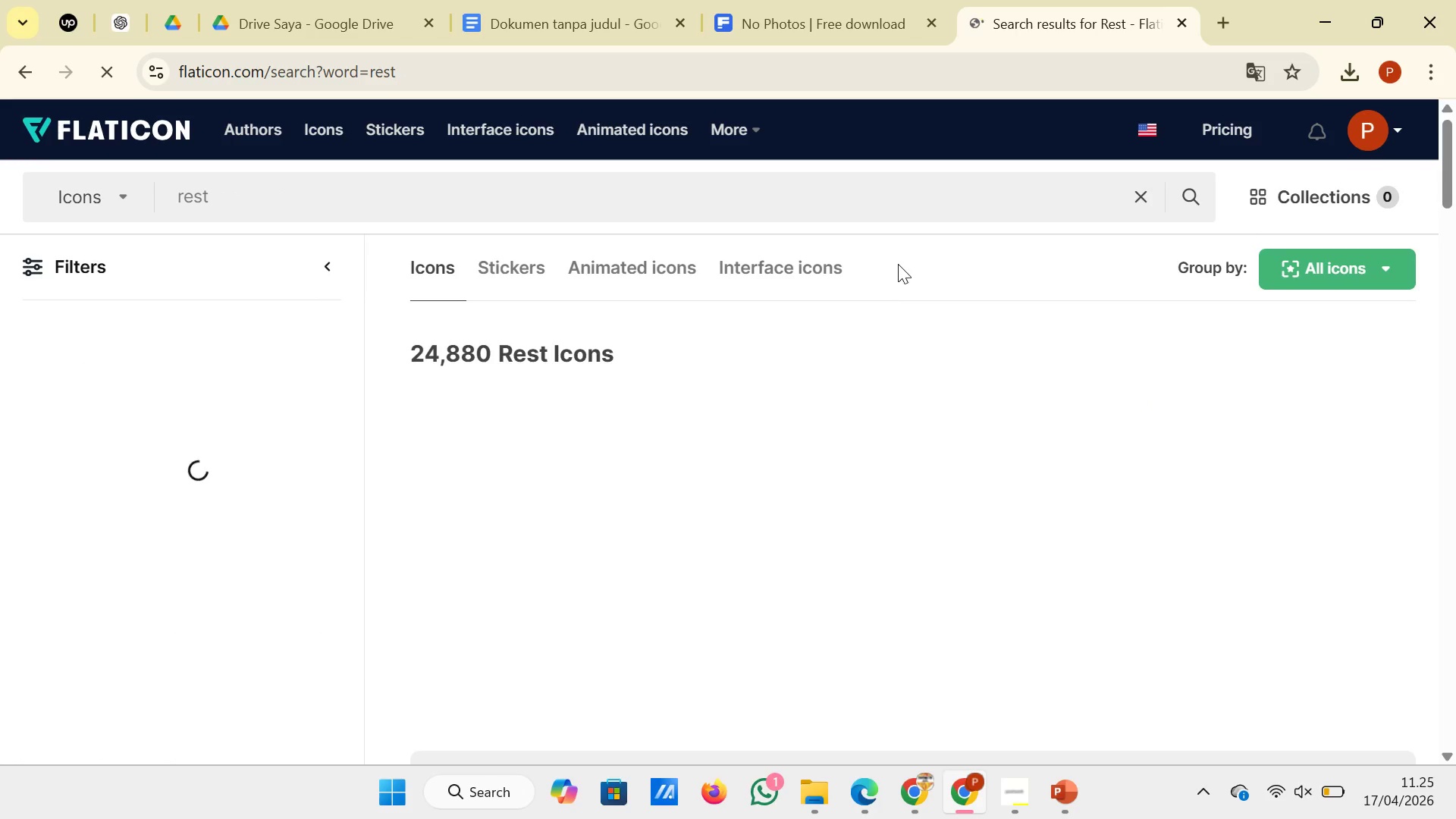 
scroll: coordinate [863, 381], scroll_direction: down, amount: 5.0
 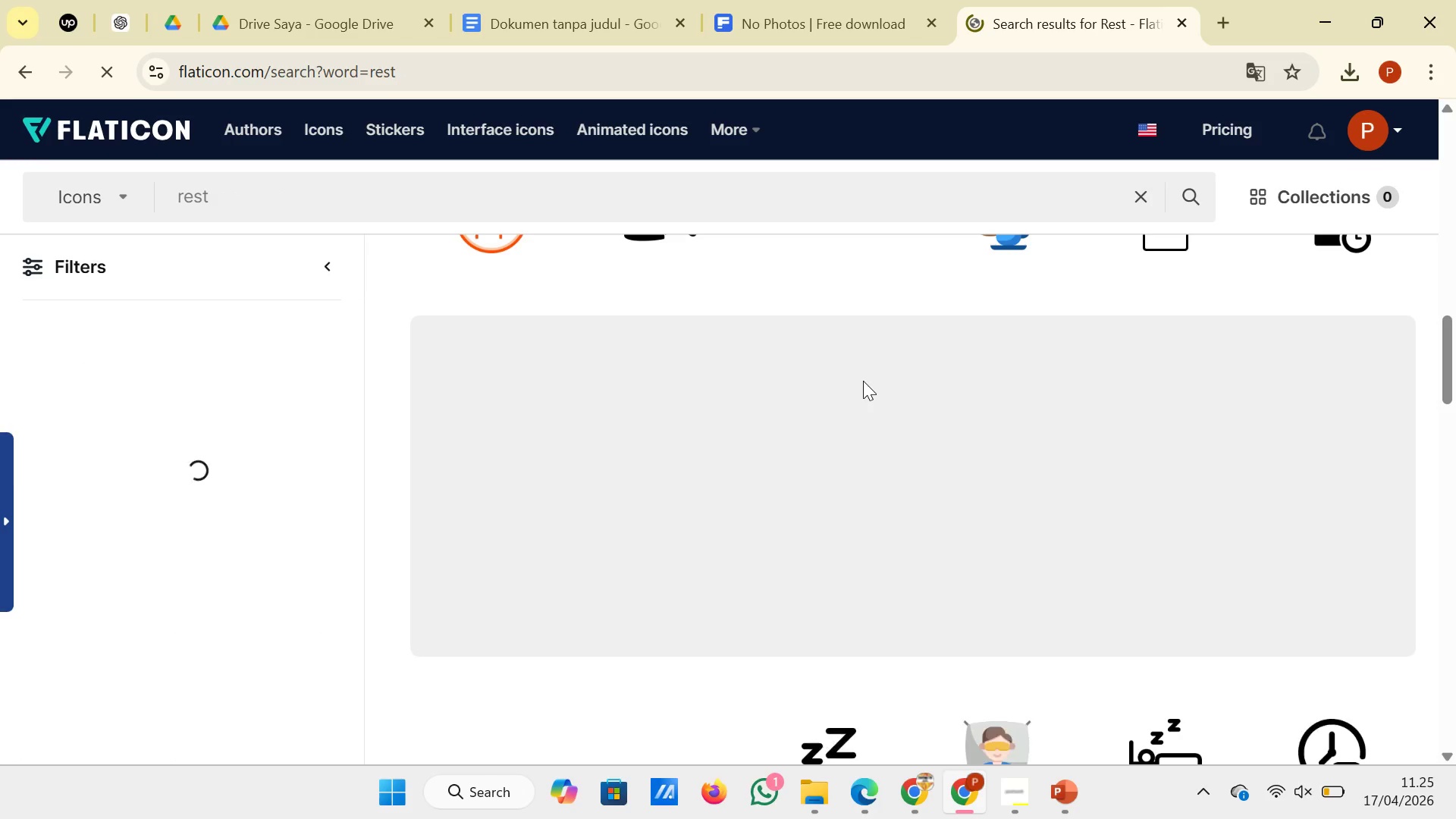 
scroll: coordinate [863, 381], scroll_direction: up, amount: 6.0
 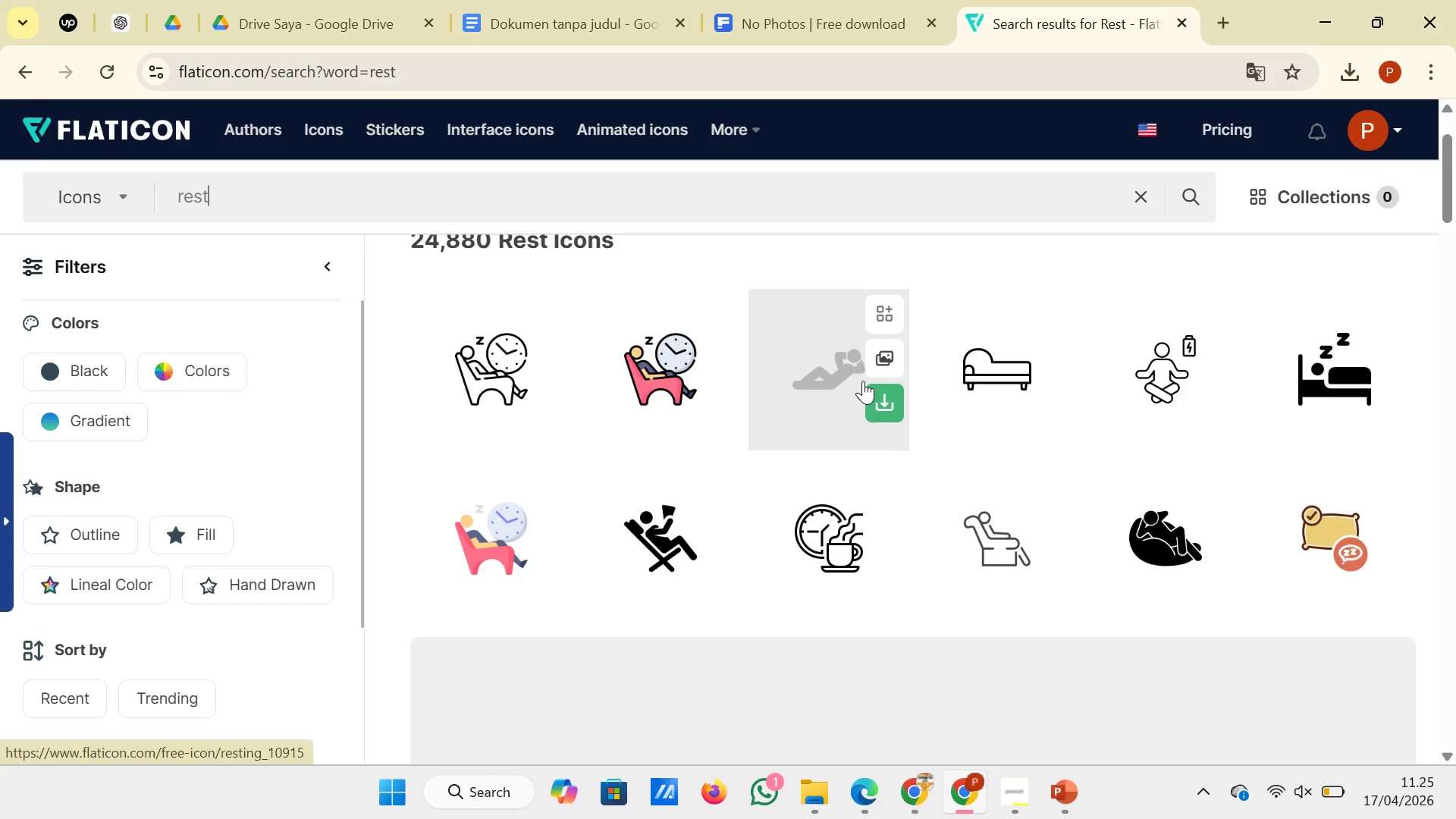 
scroll: coordinate [863, 381], scroll_direction: down, amount: 25.0
 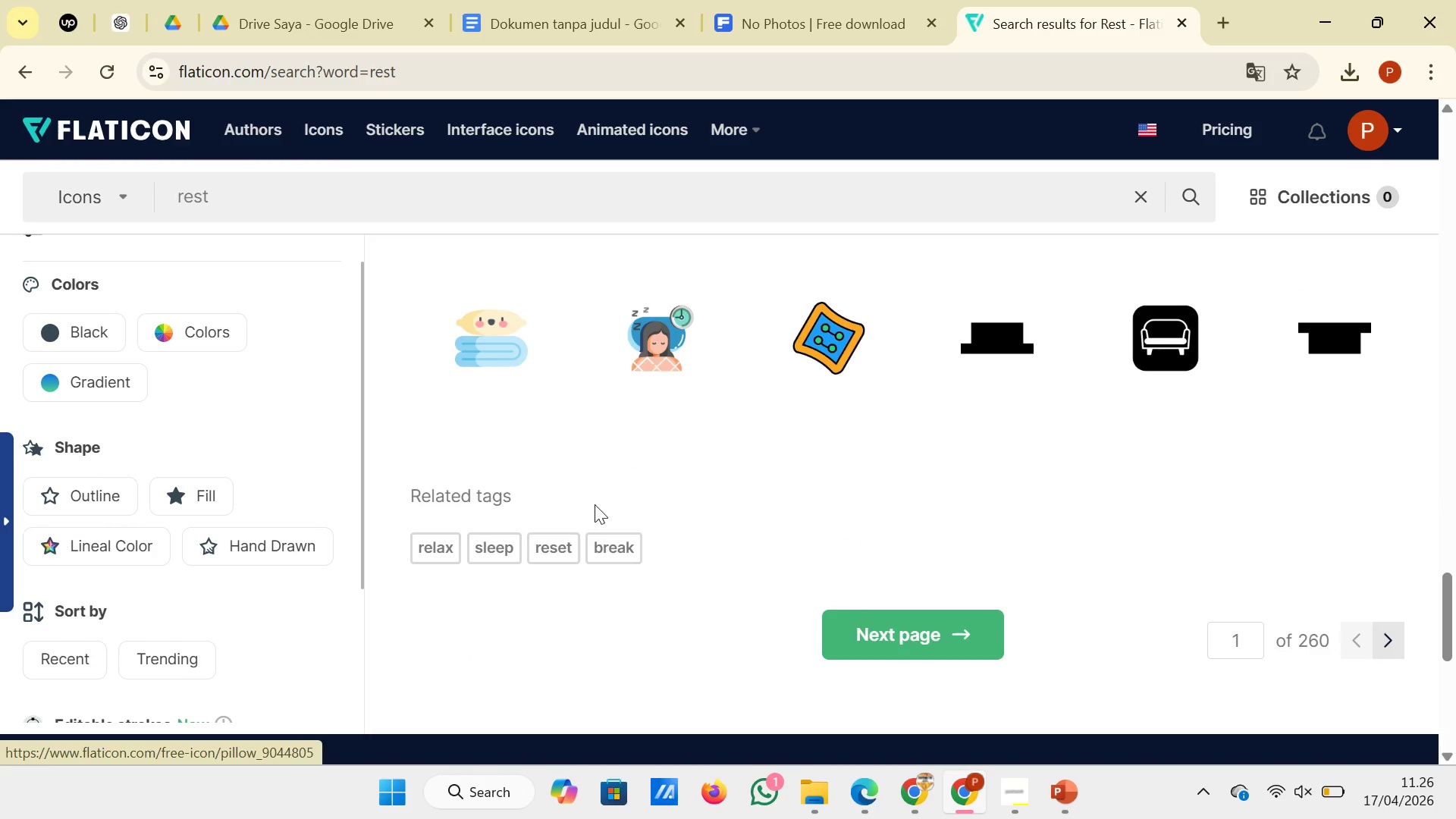 
left_click([427, 544])
 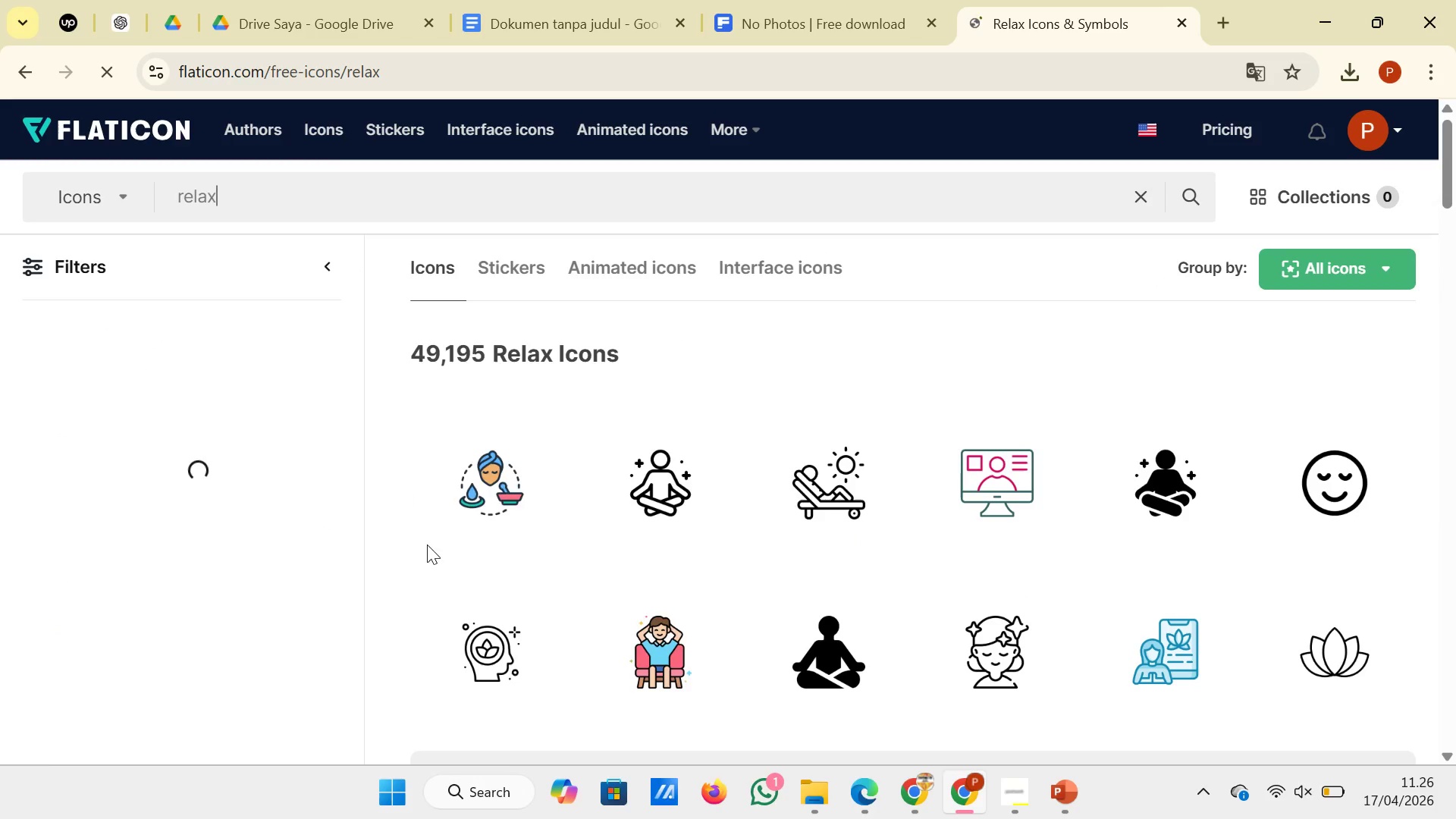 
scroll: coordinate [726, 585], scroll_direction: down, amount: 11.0
 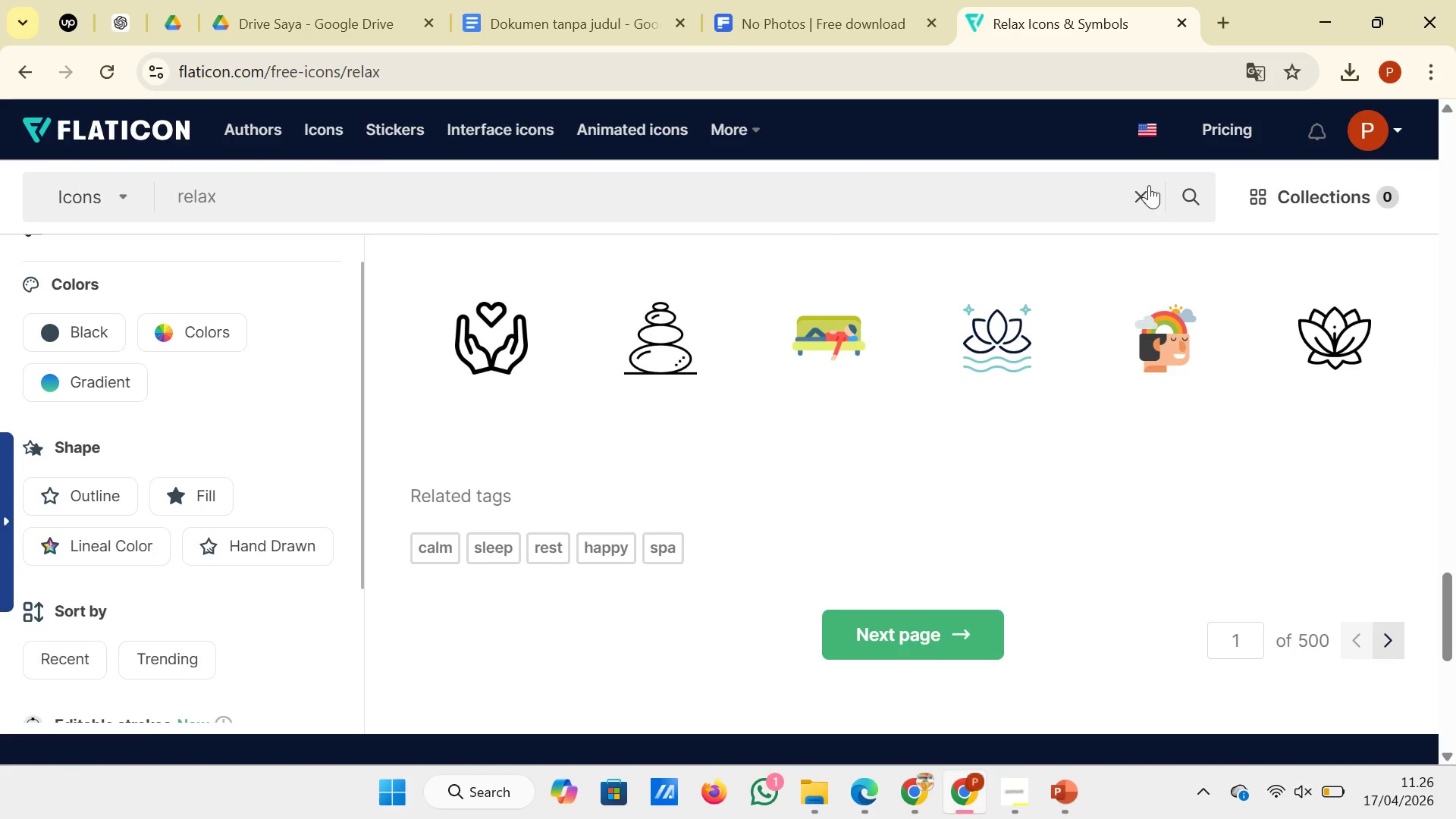 
left_click([1144, 180])
 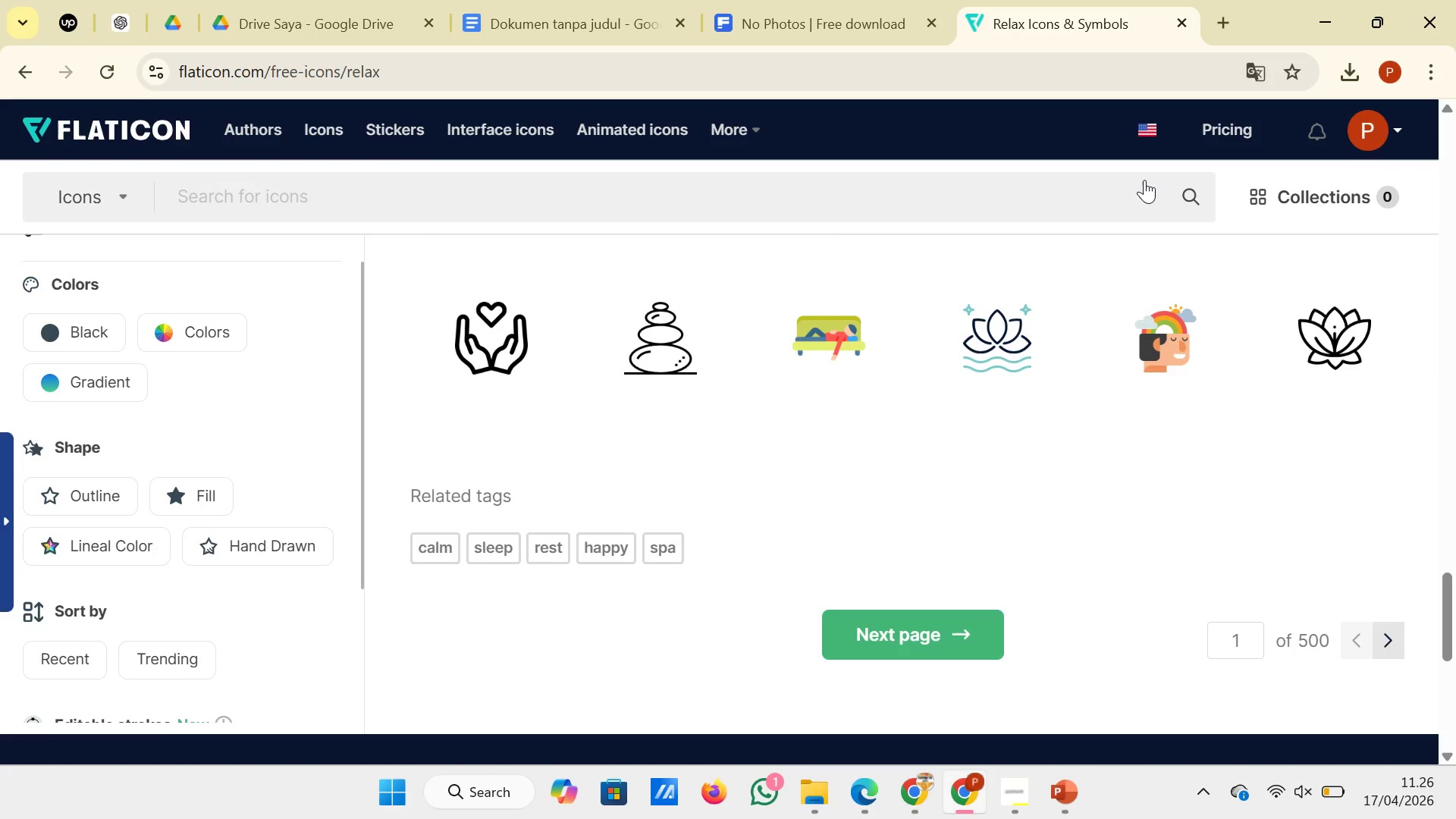 
type(ex)
 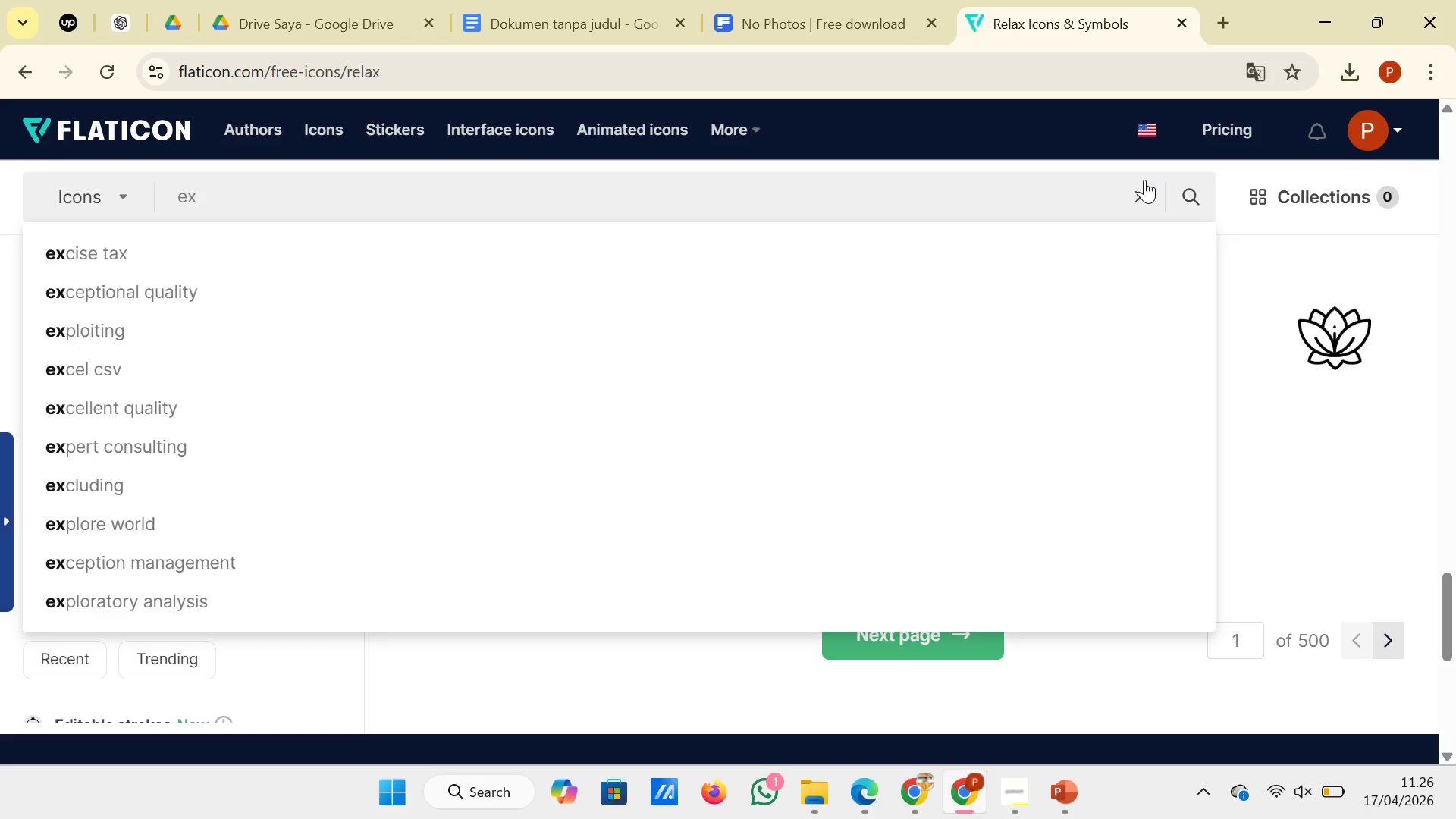 
key(P)
 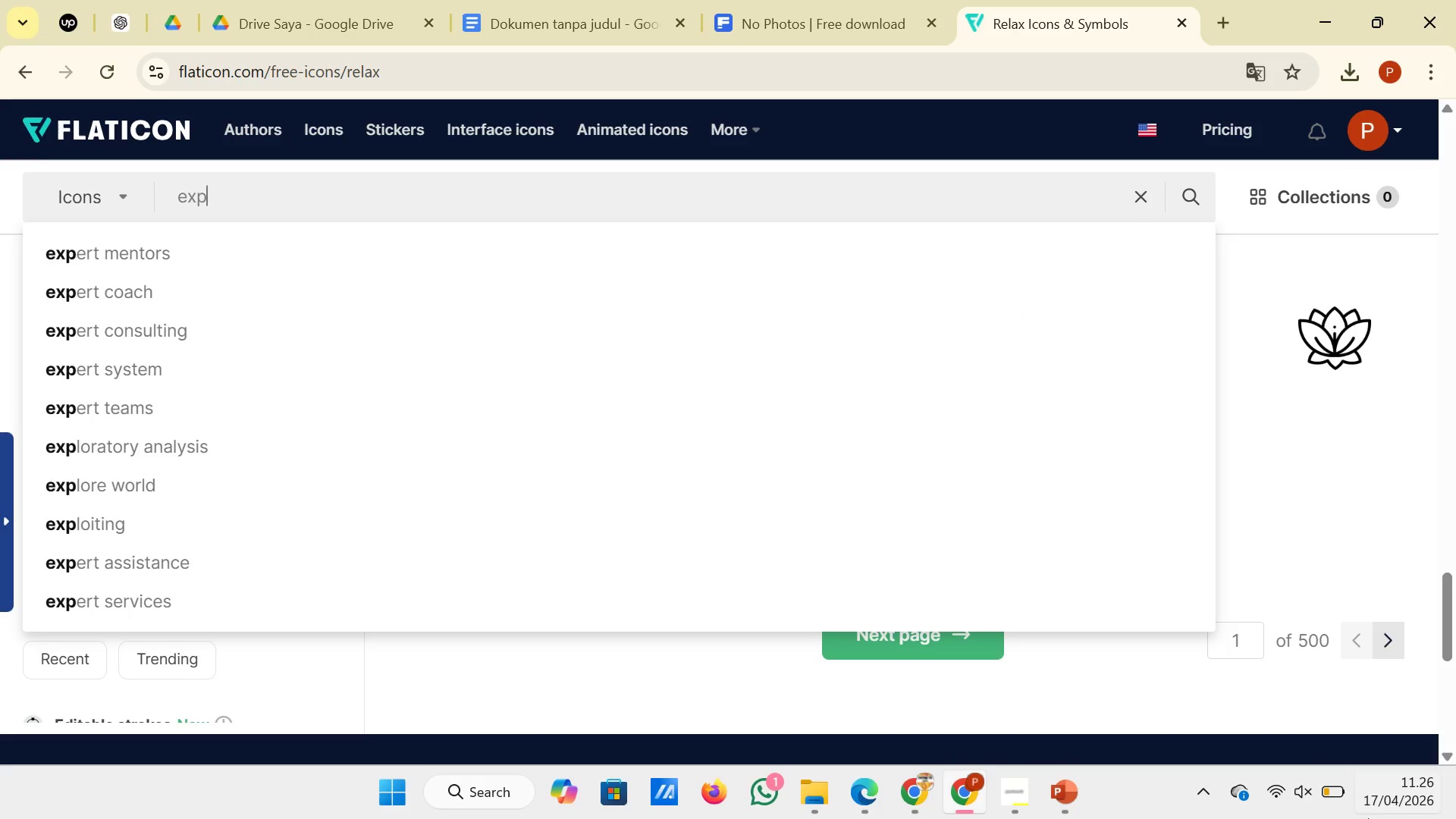 
left_click([1080, 797])
 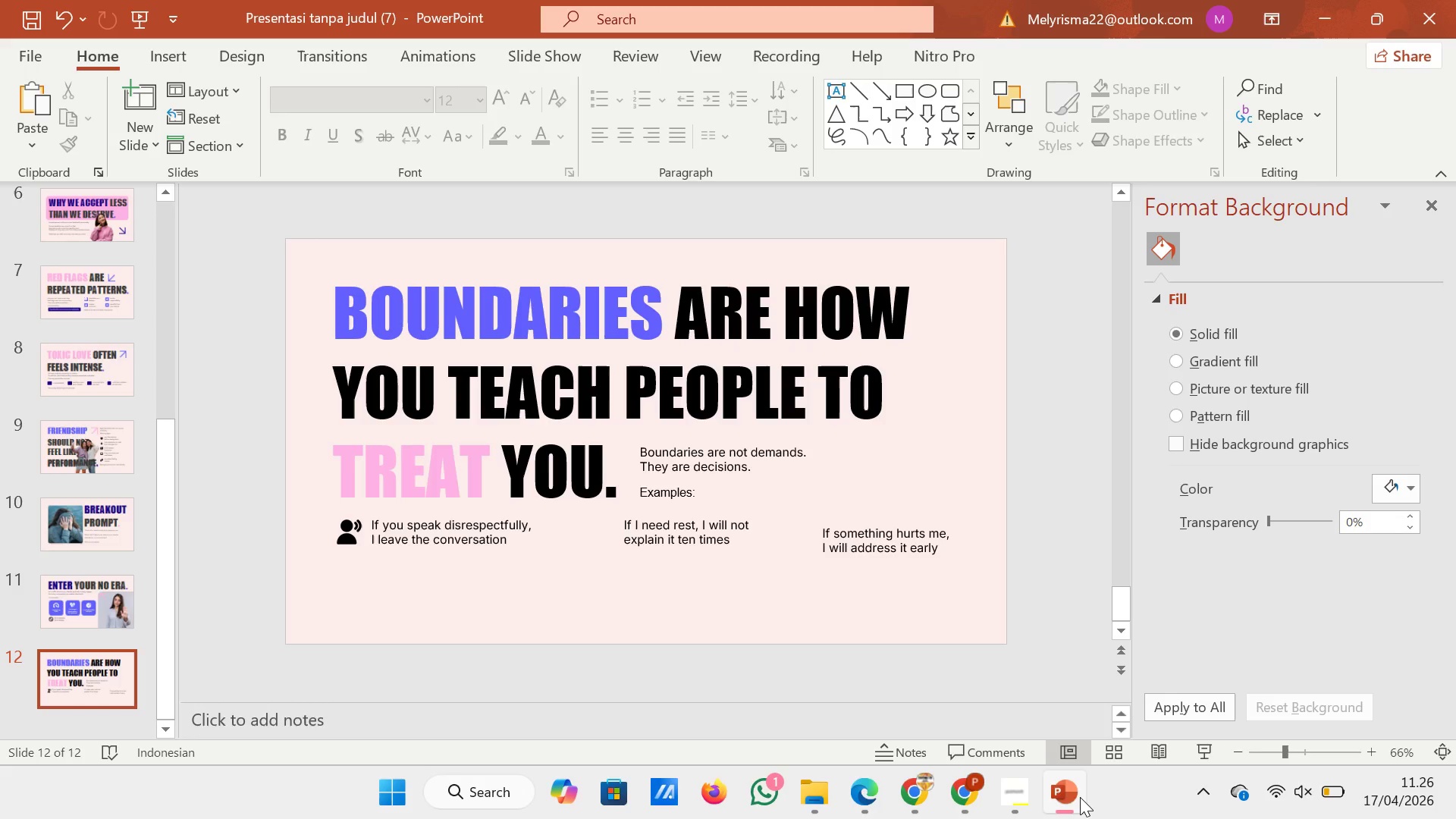 
left_click([1080, 797])
 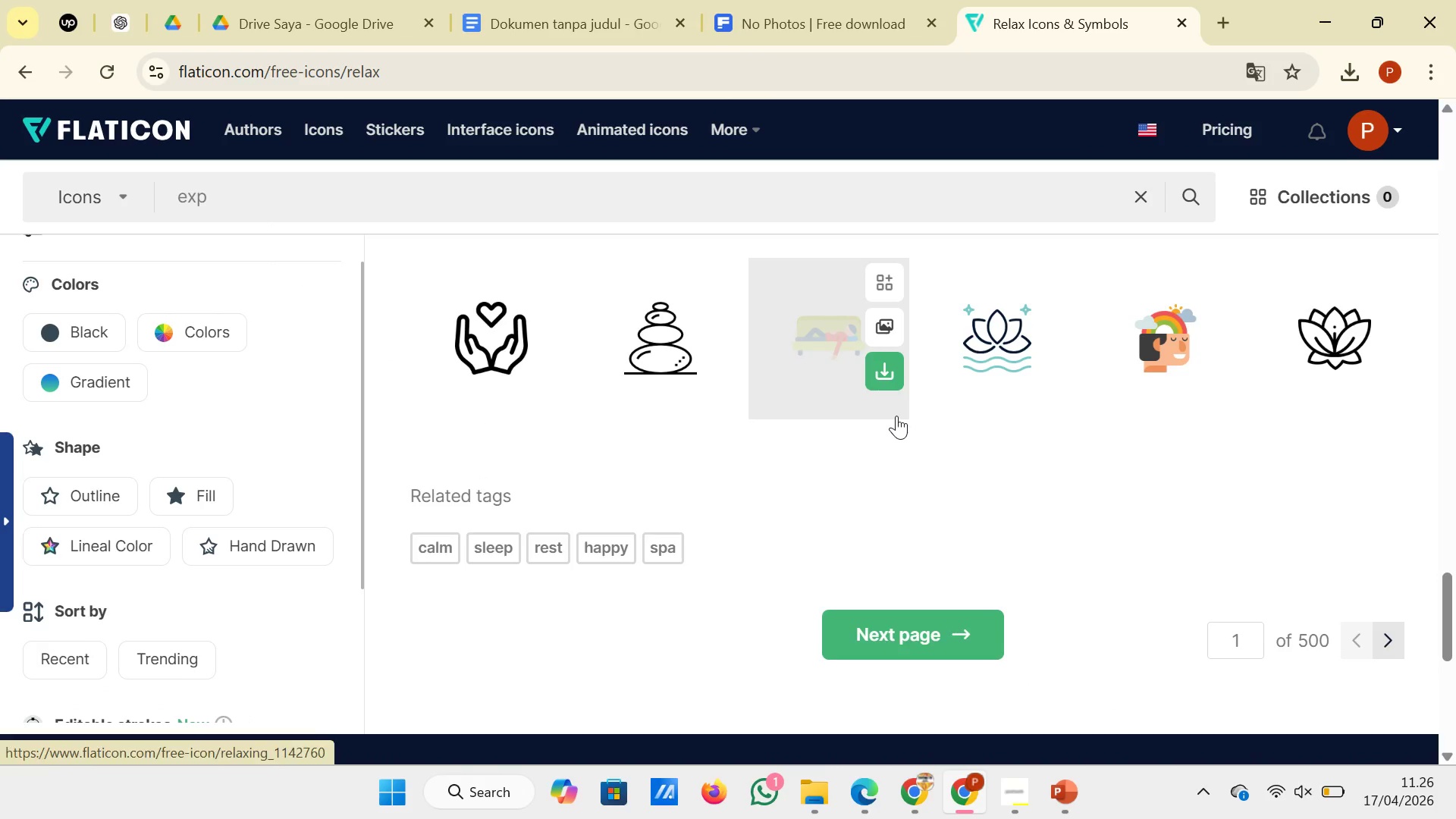 
key(L)
 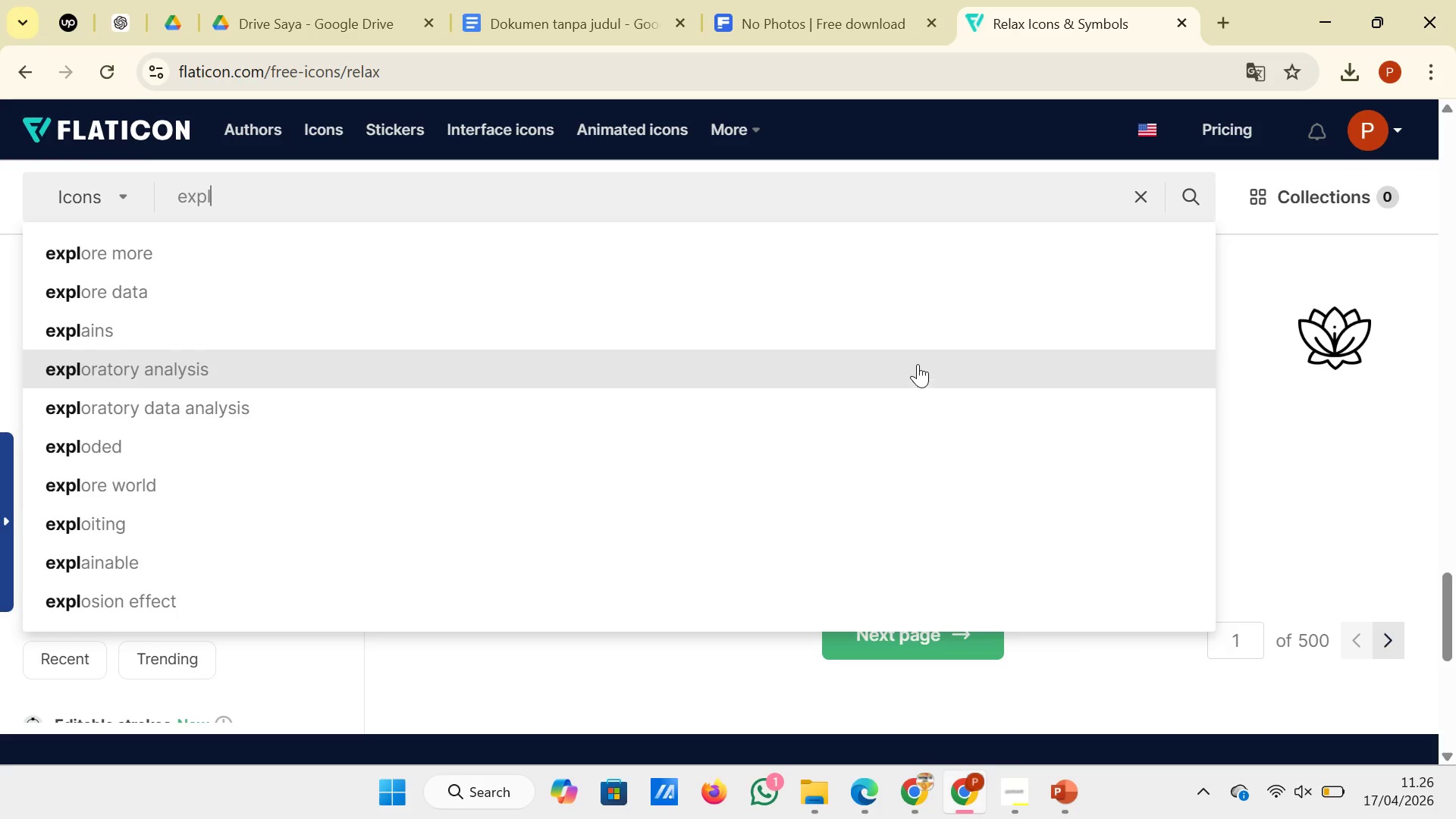 
left_click([928, 344])
 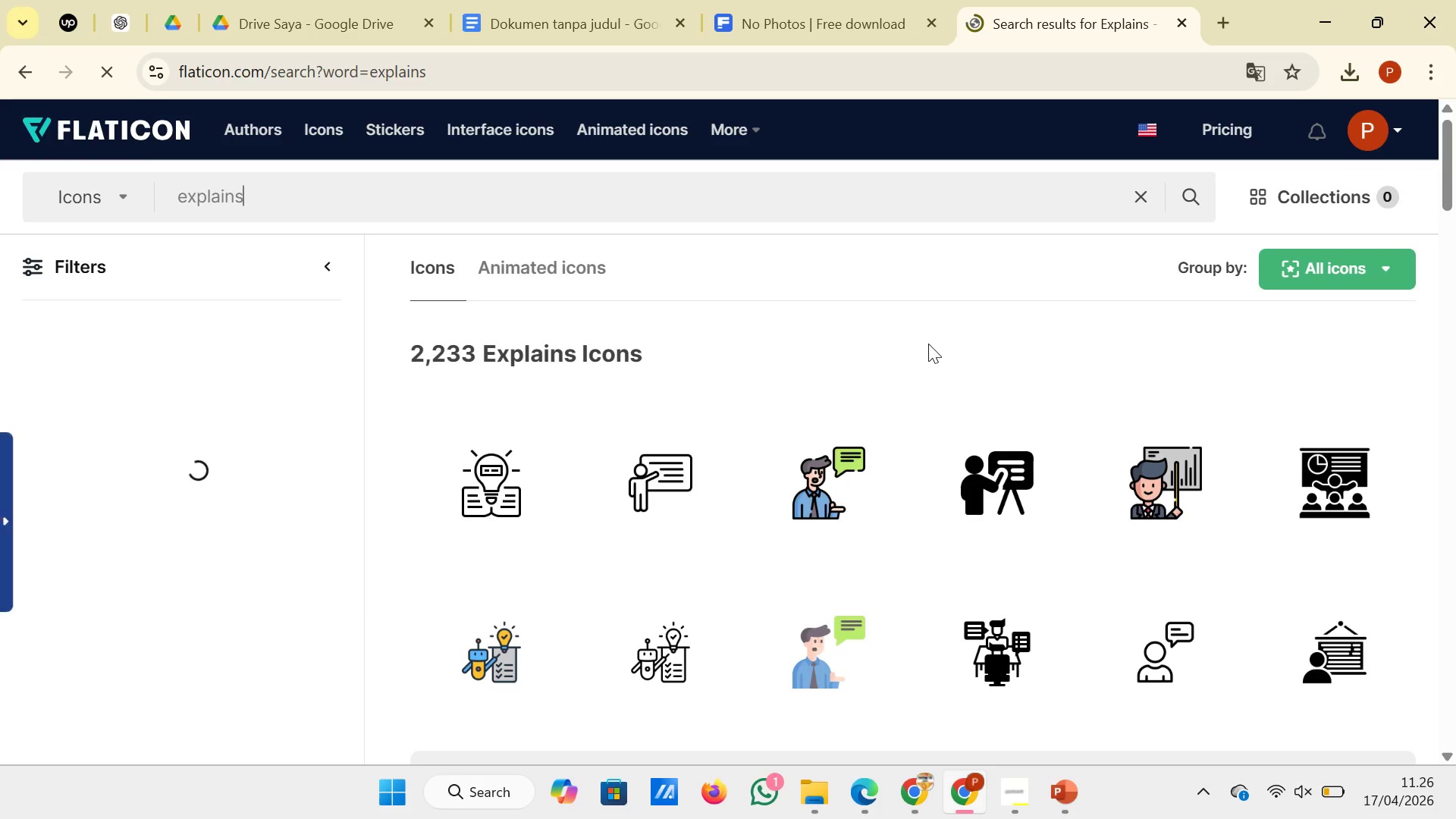 
scroll: coordinate [1376, 502], scroll_direction: down, amount: 10.0
 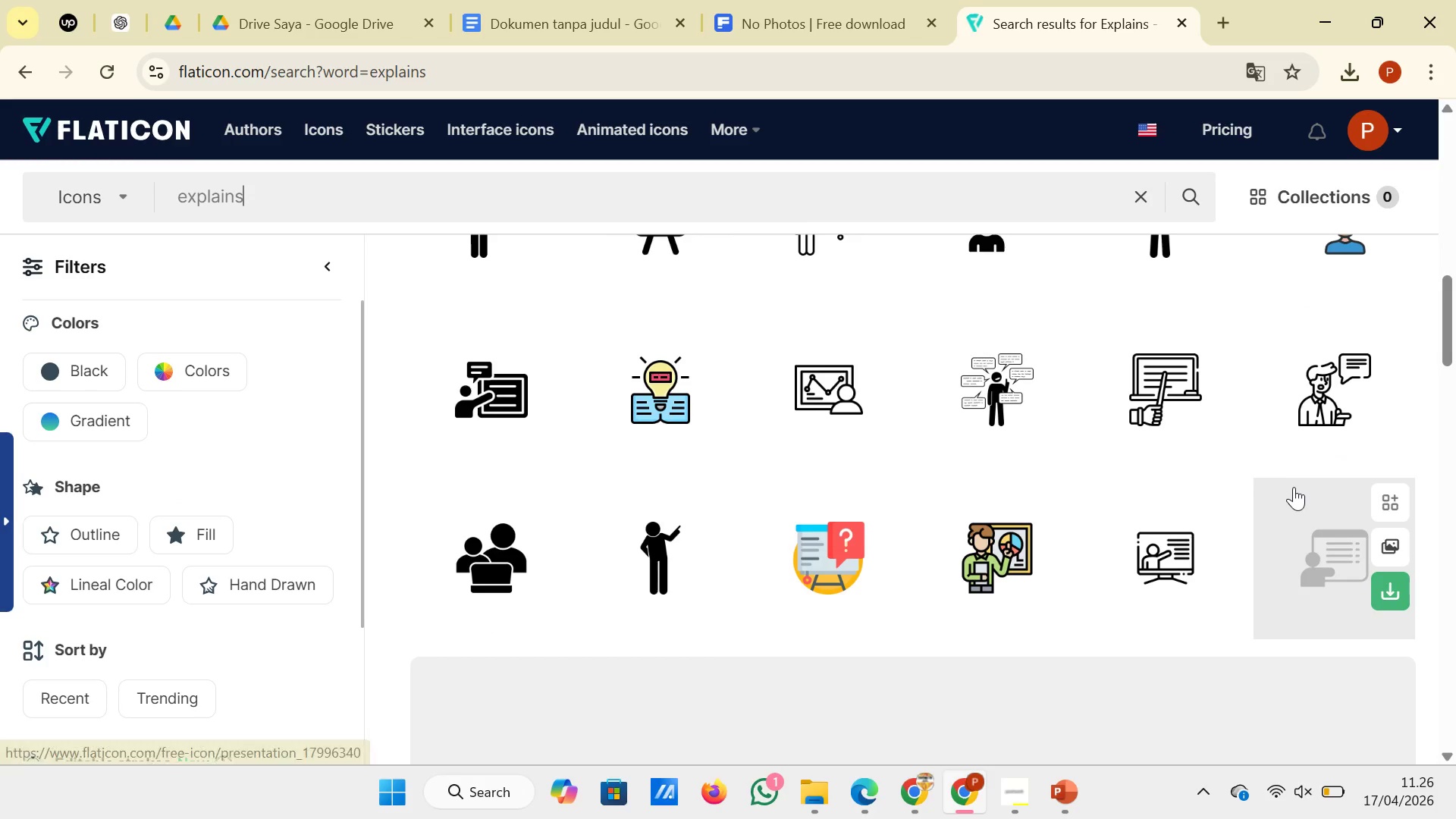 
scroll: coordinate [1294, 487], scroll_direction: up, amount: 1.0
 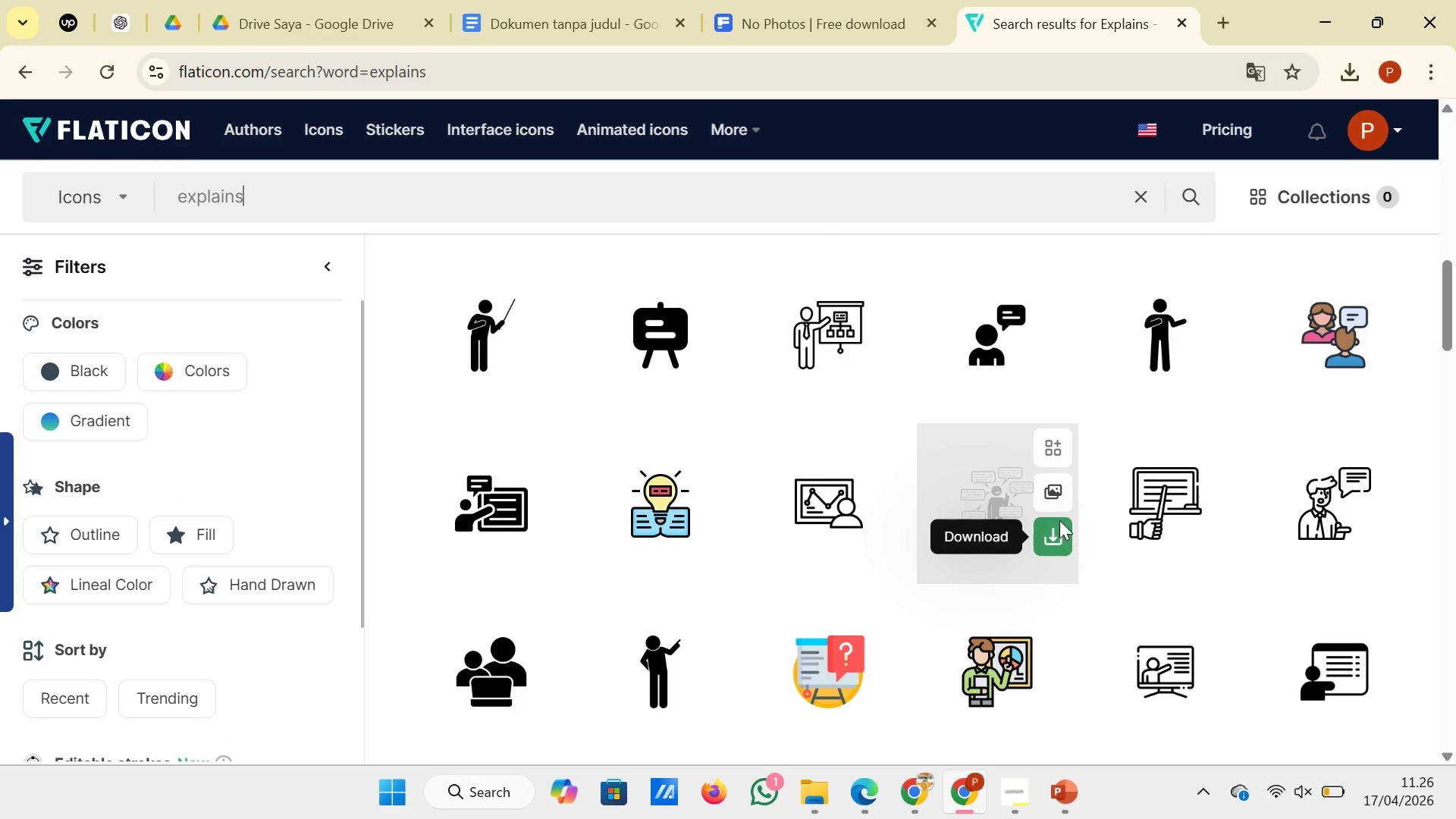 
scroll: coordinate [1061, 518], scroll_direction: down, amount: 9.0
 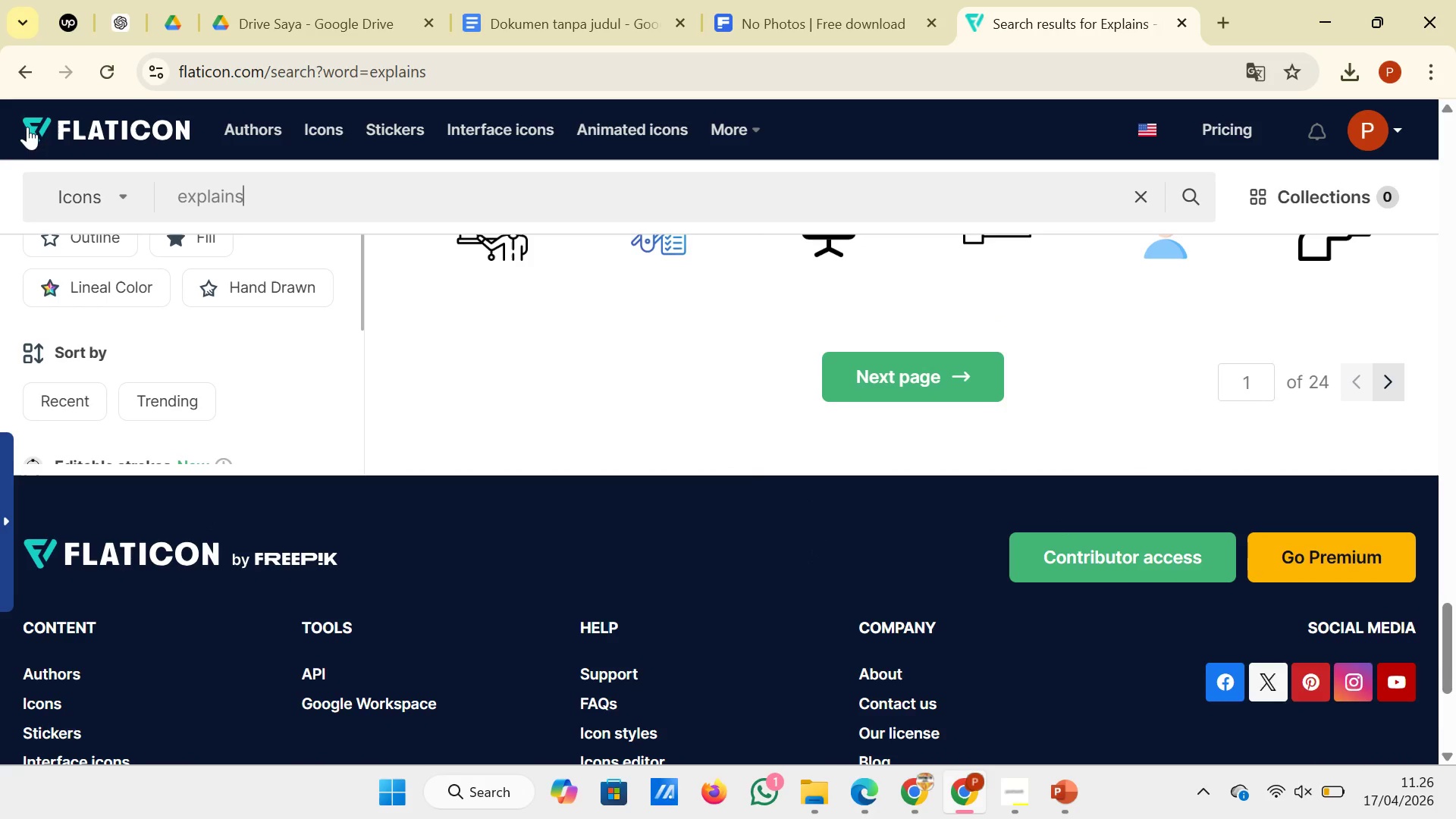 
left_click([36, 72])
 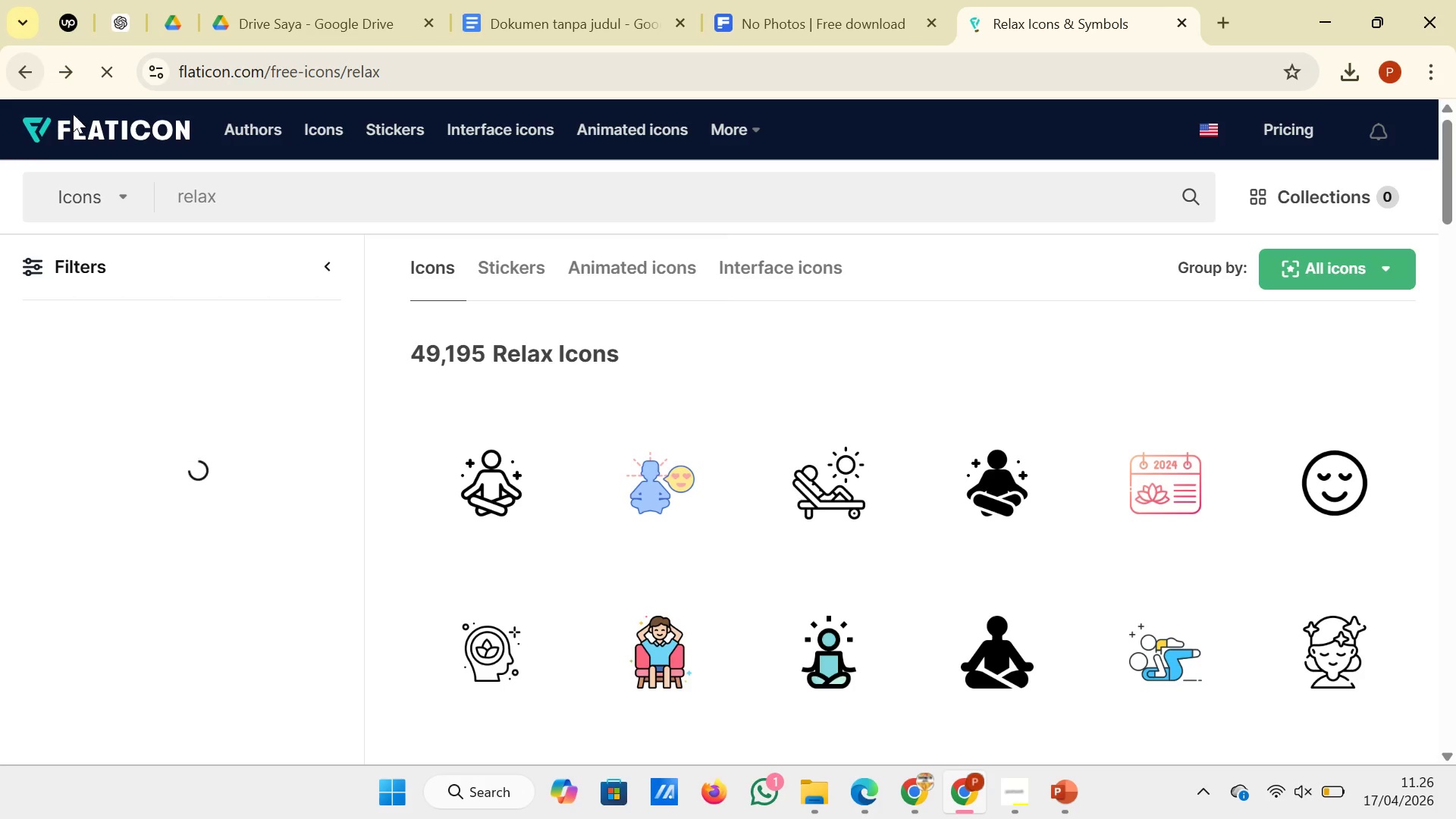 
scroll: coordinate [511, 505], scroll_direction: down, amount: 5.0
 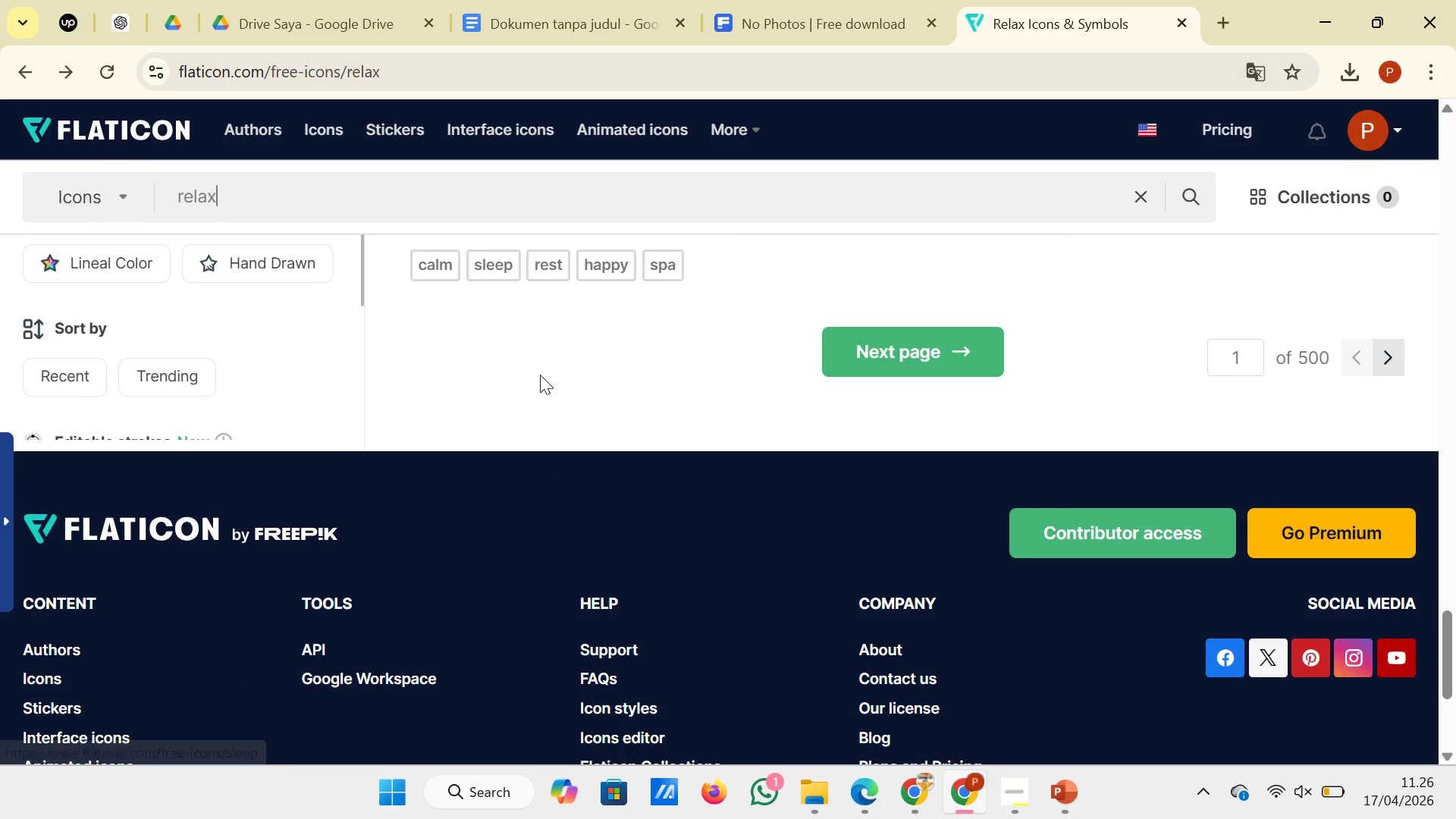 
scroll: coordinate [540, 375], scroll_direction: up, amount: 1.0
 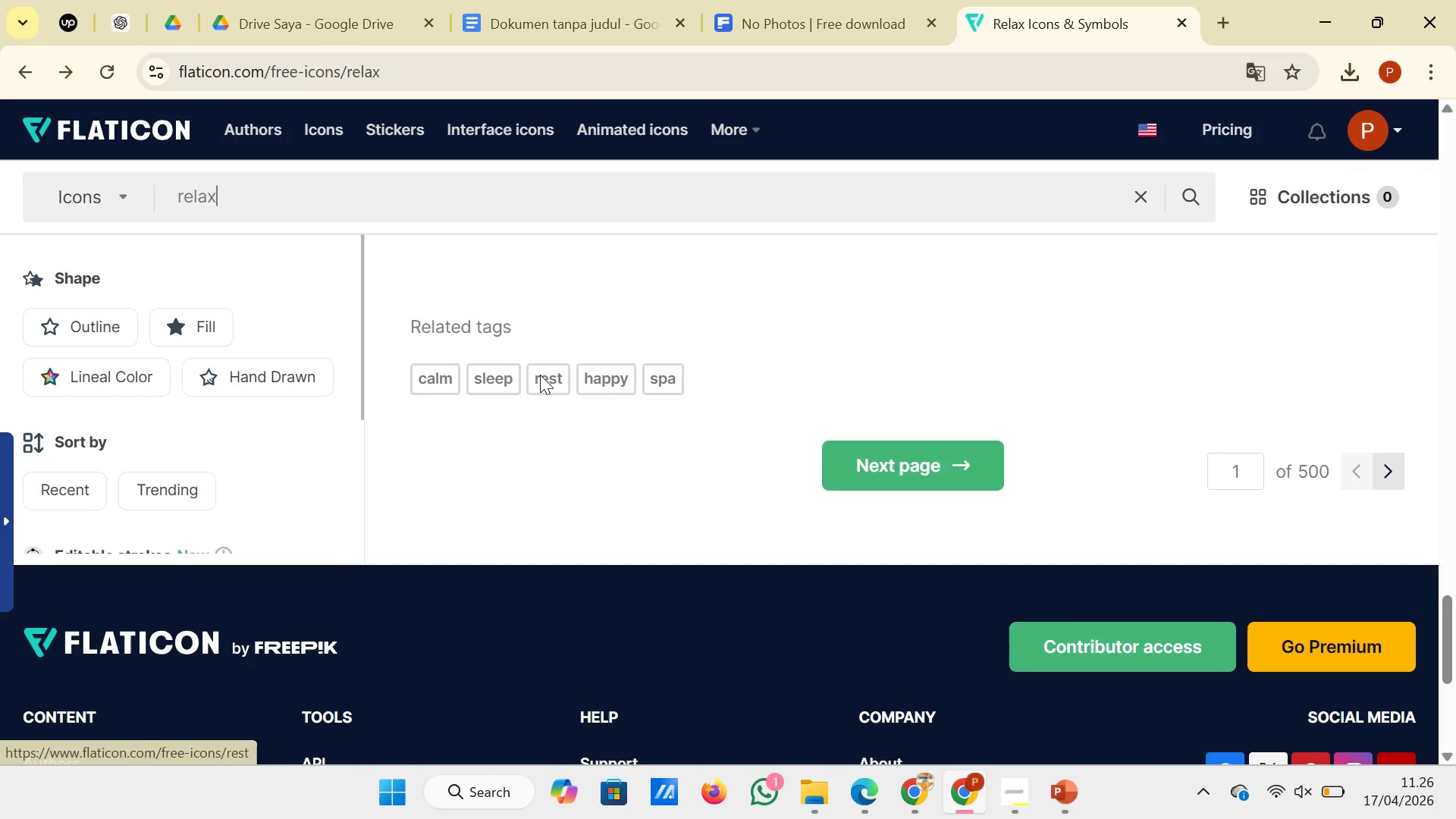 
left_click([540, 375])
 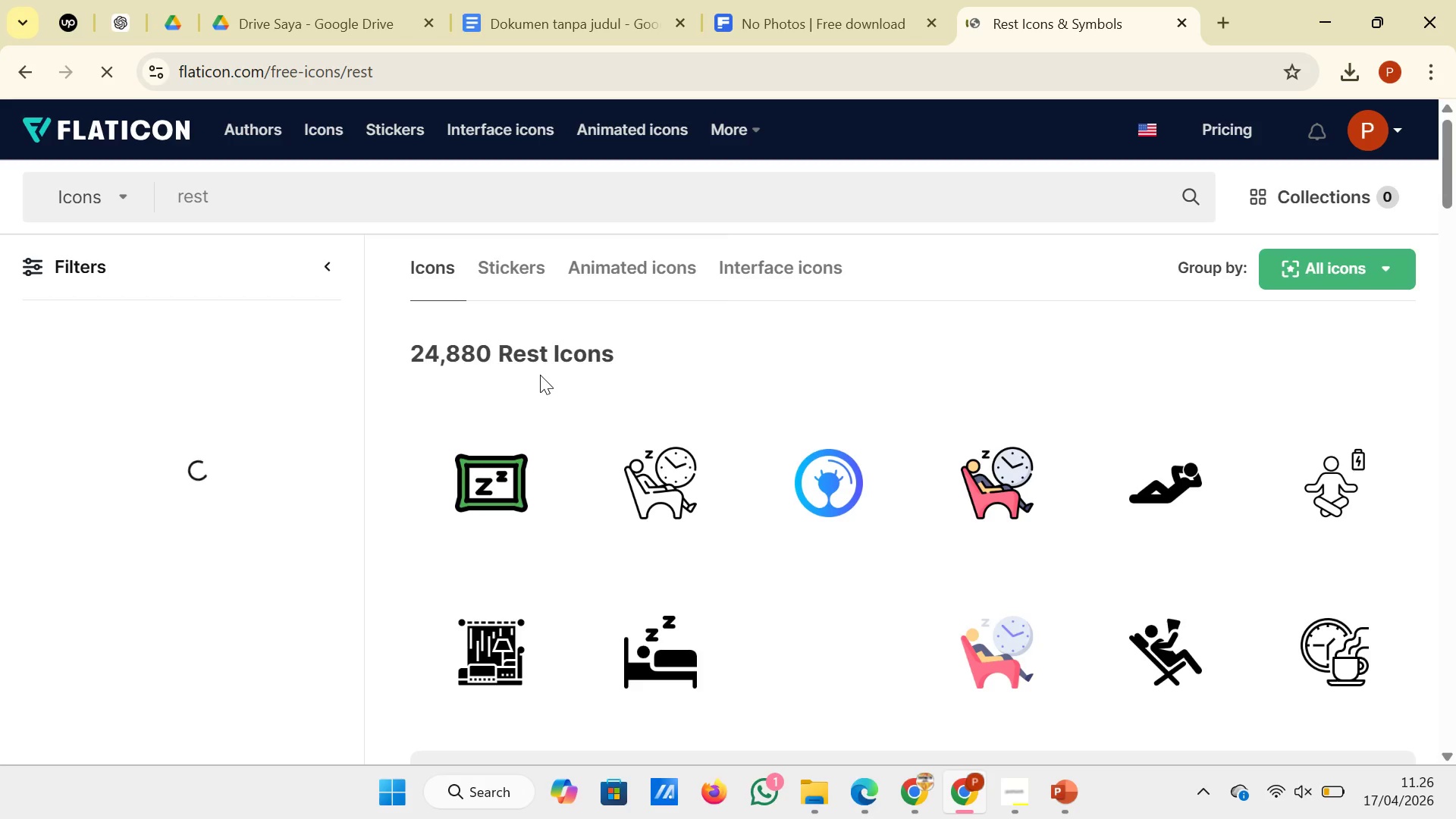 
scroll: coordinate [540, 375], scroll_direction: down, amount: 12.0
 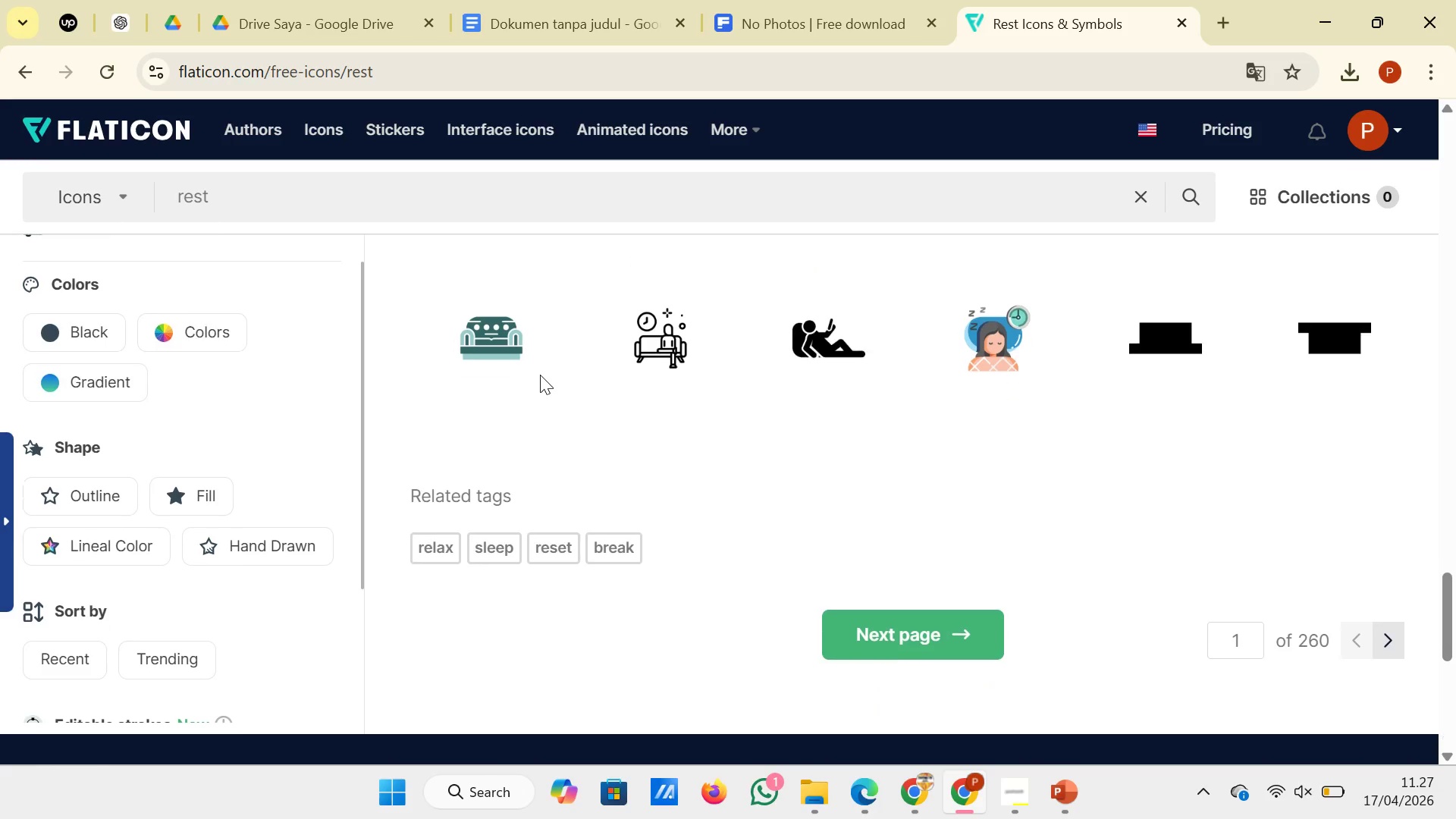 
left_click([892, 632])
 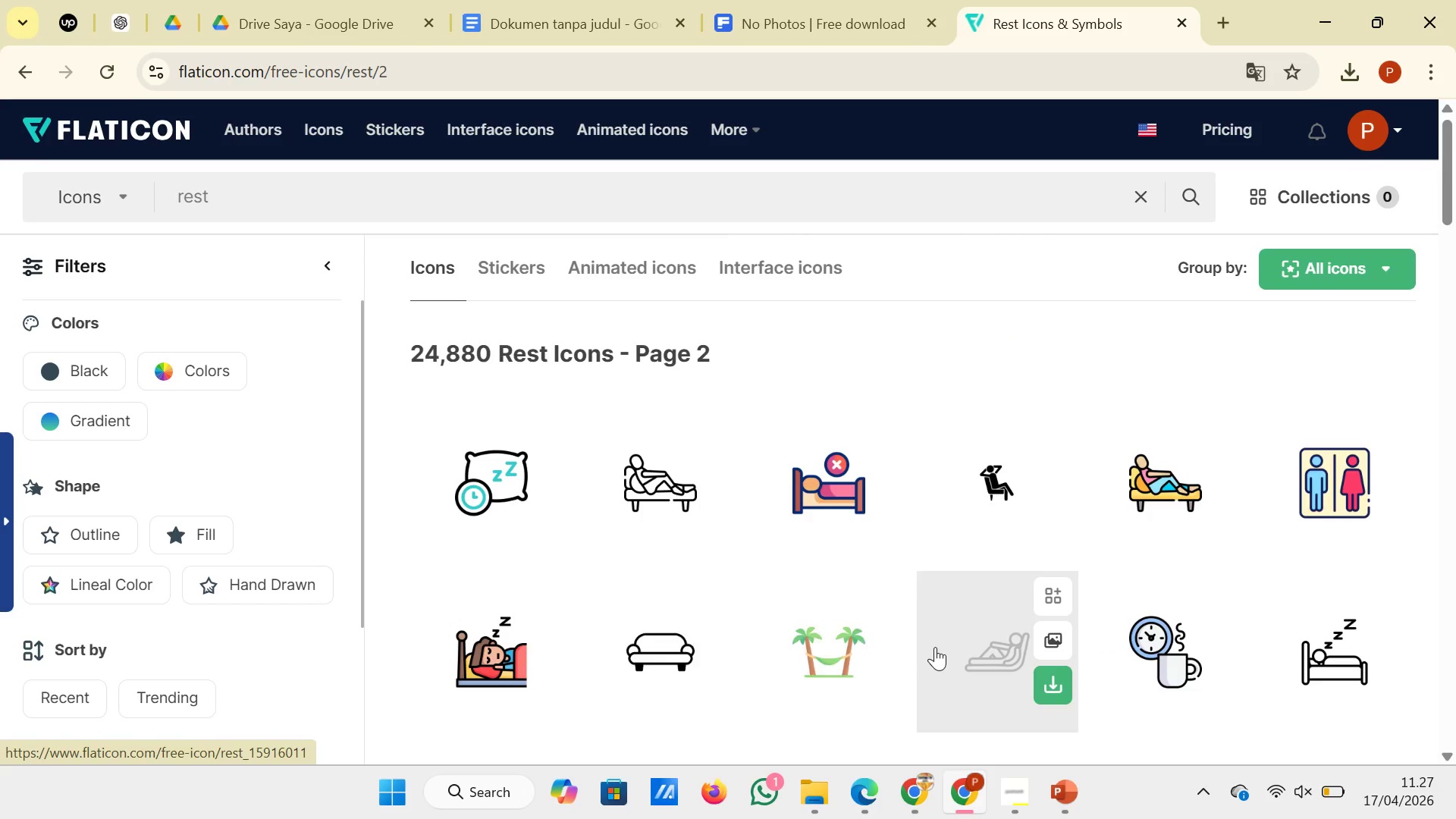 
scroll: coordinate [737, 597], scroll_direction: down, amount: 10.0
 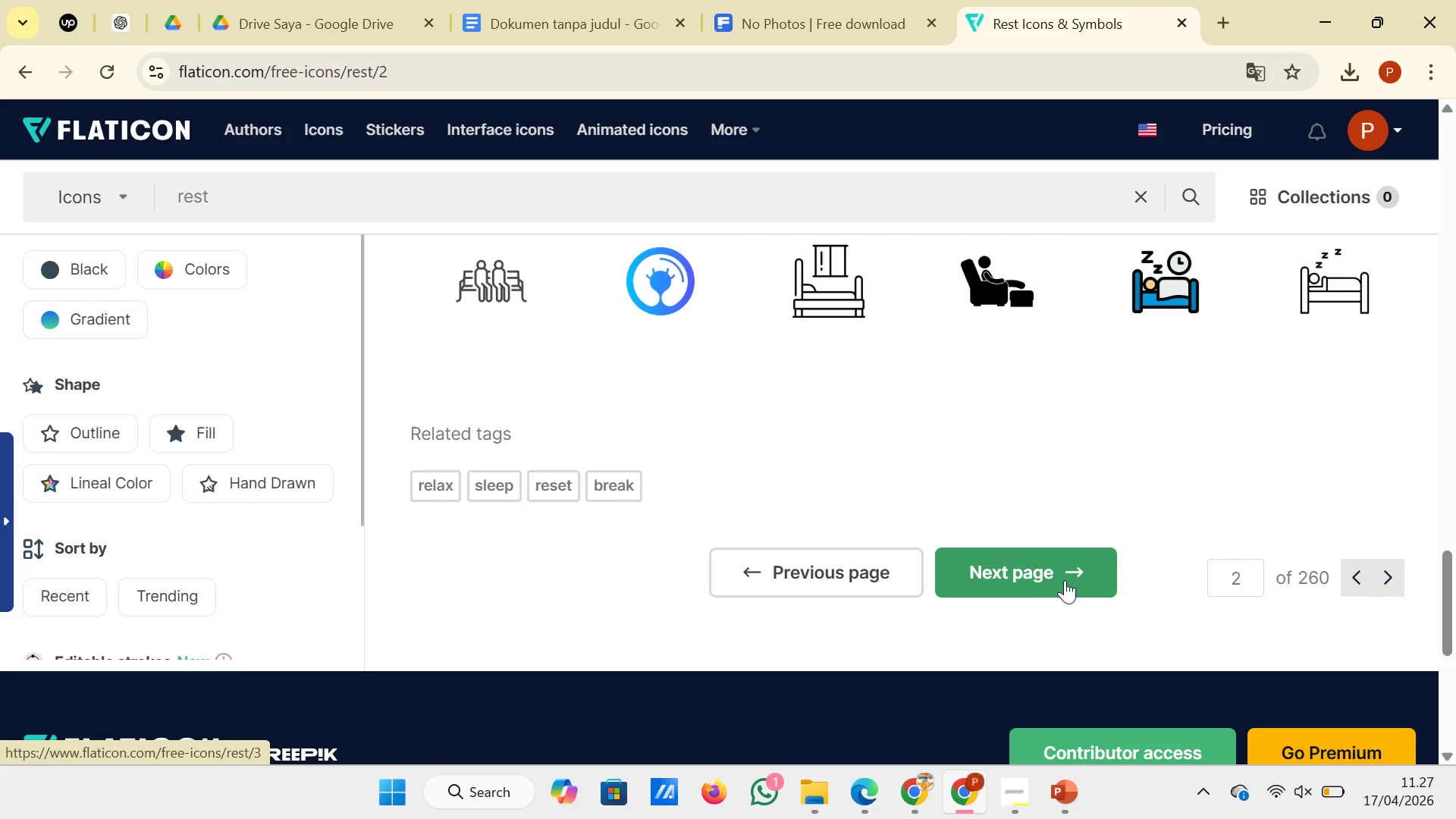 
left_click([1077, 565])
 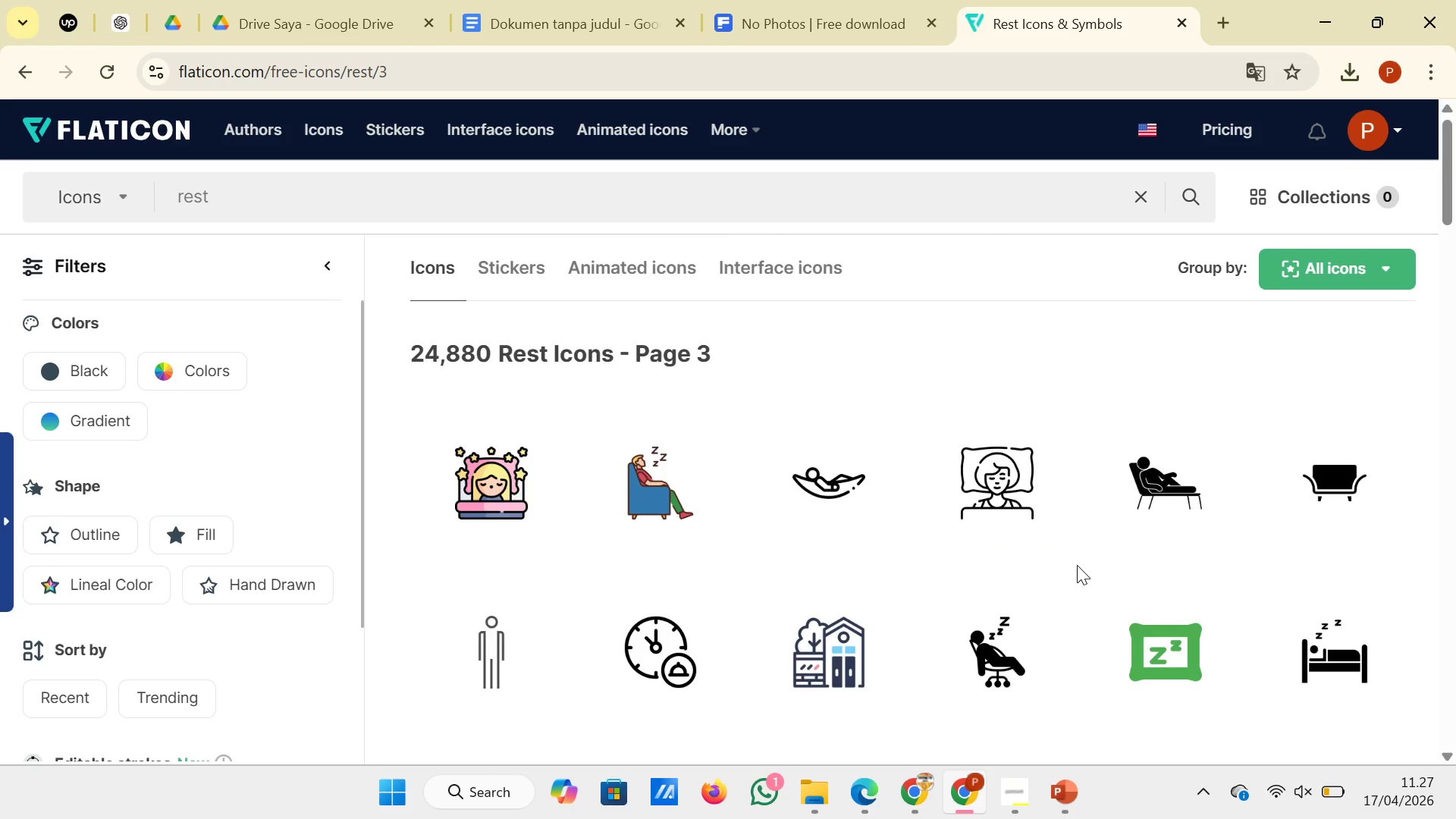 
scroll: coordinate [1077, 565], scroll_direction: down, amount: 12.0
 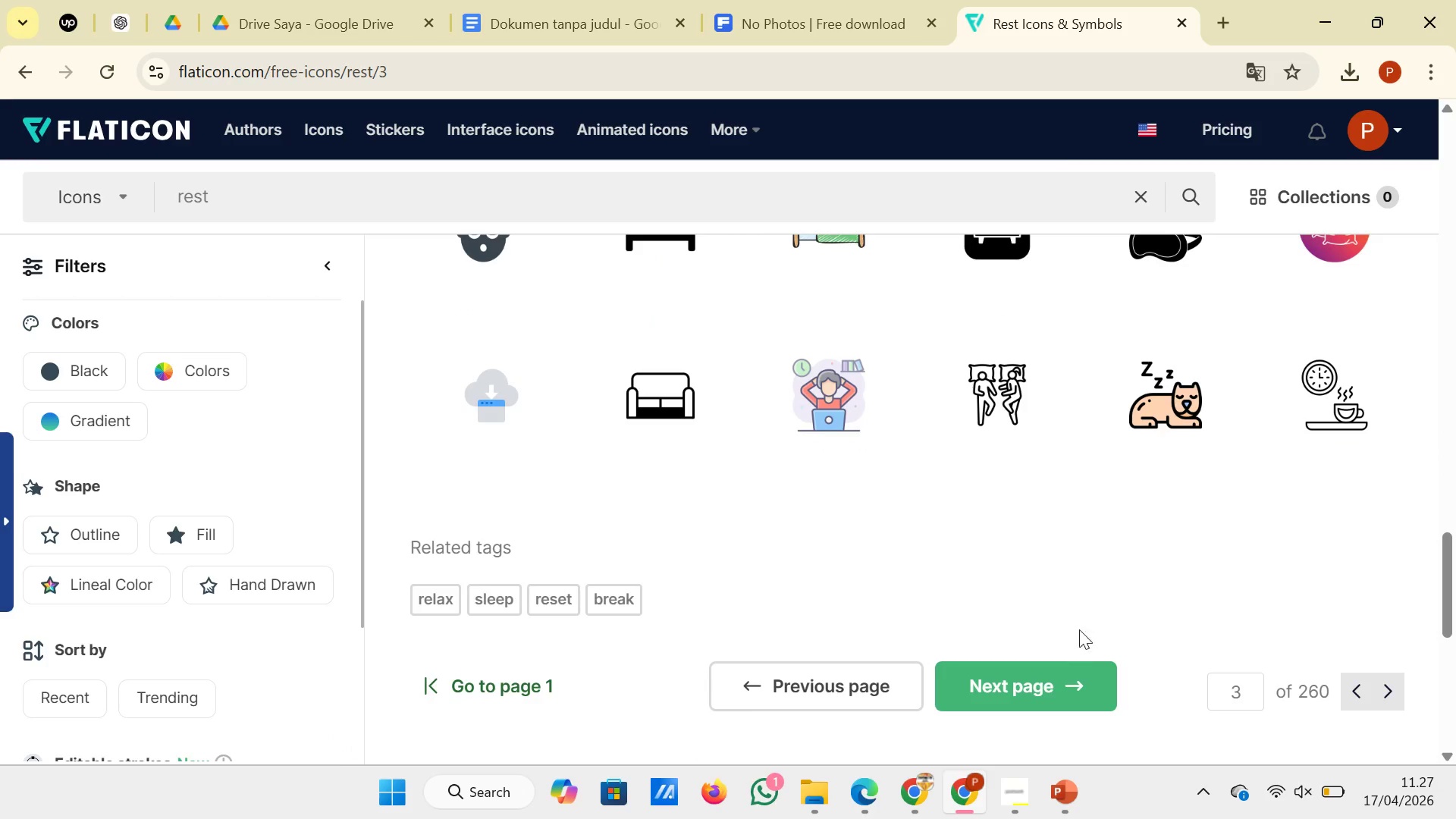 
left_click([1090, 692])
 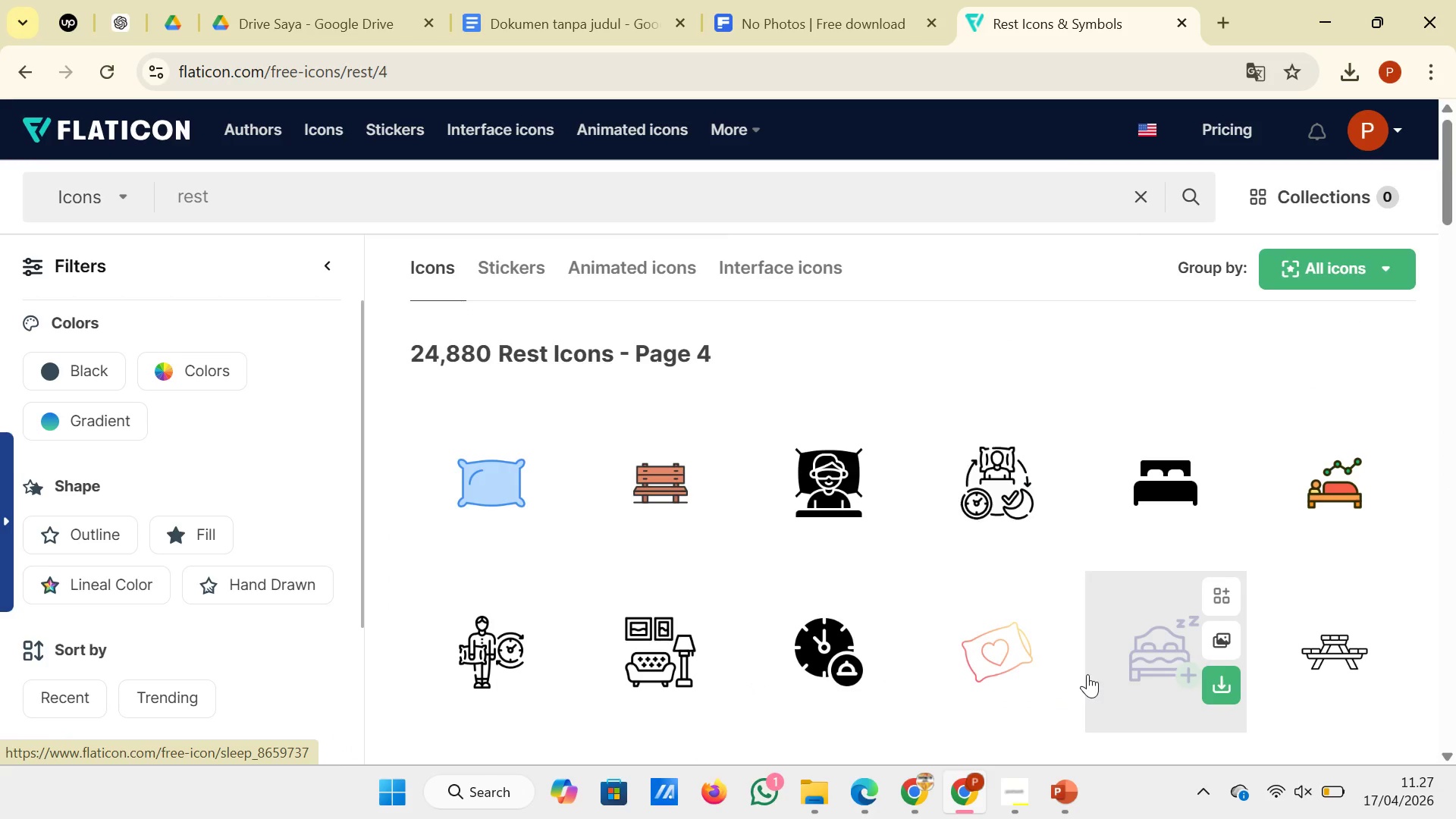 
scroll: coordinate [1090, 604], scroll_direction: down, amount: 6.0
 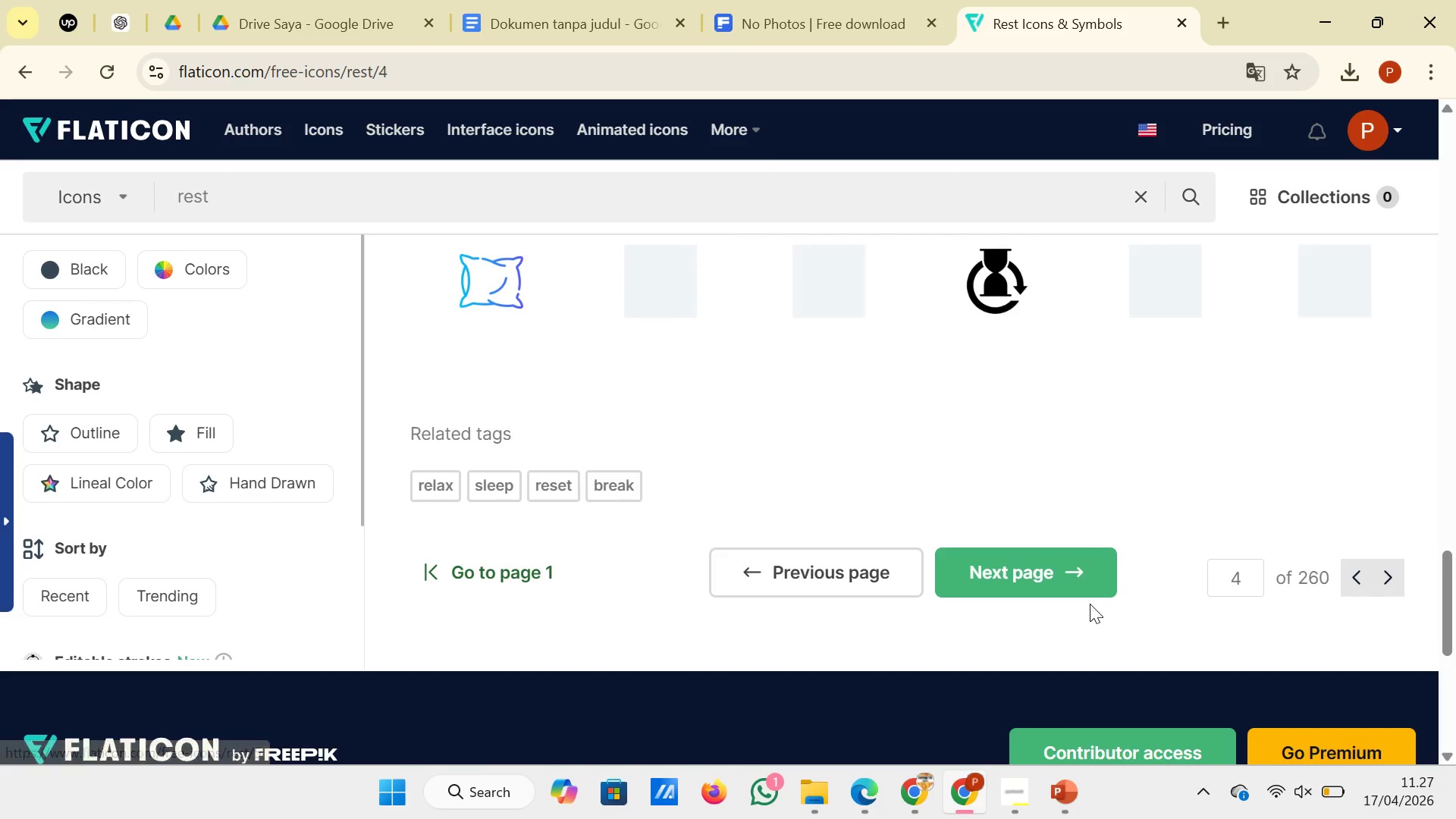 
left_click([628, 484])
 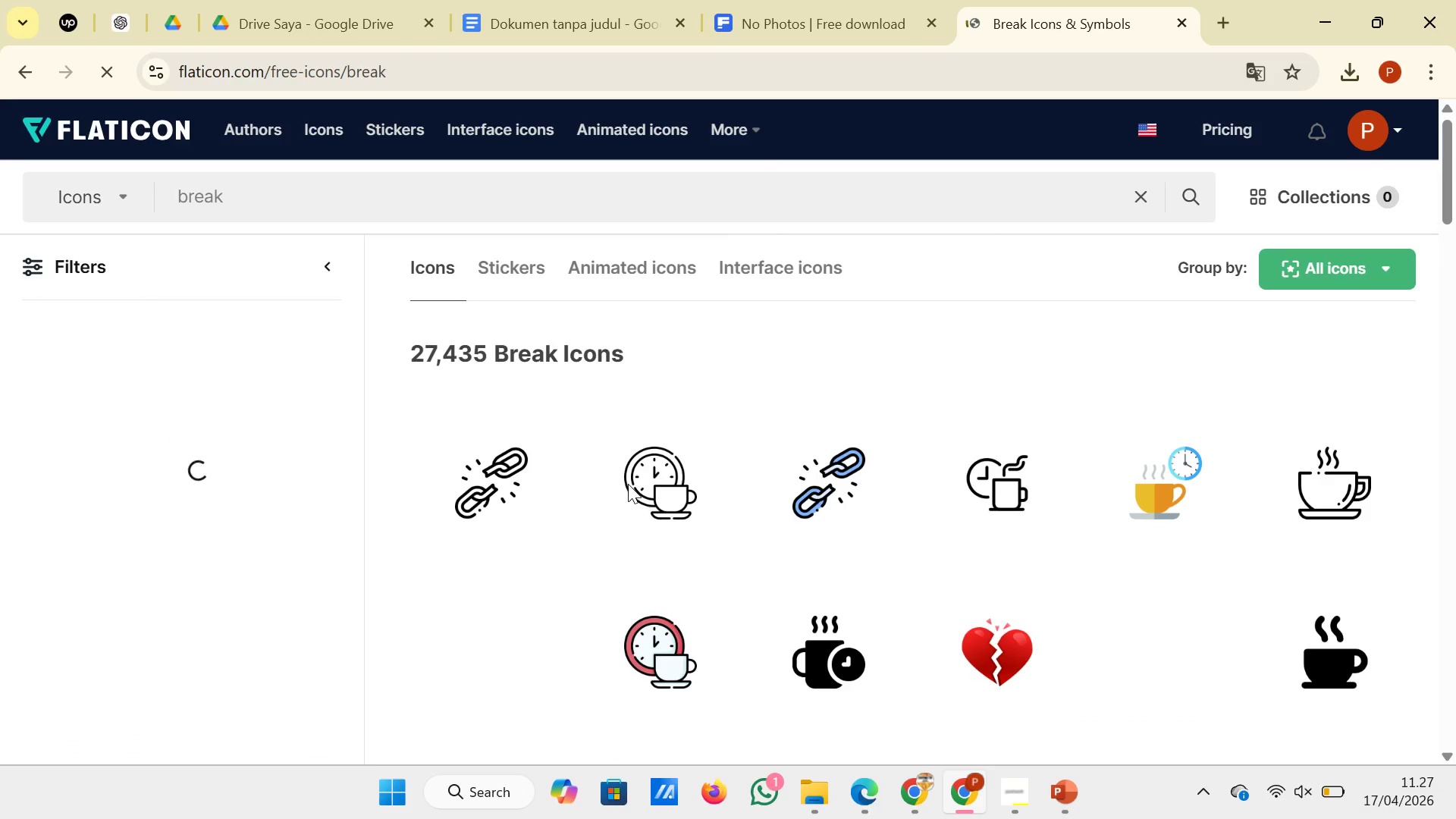 
scroll: coordinate [1350, 430], scroll_direction: down, amount: 14.0
 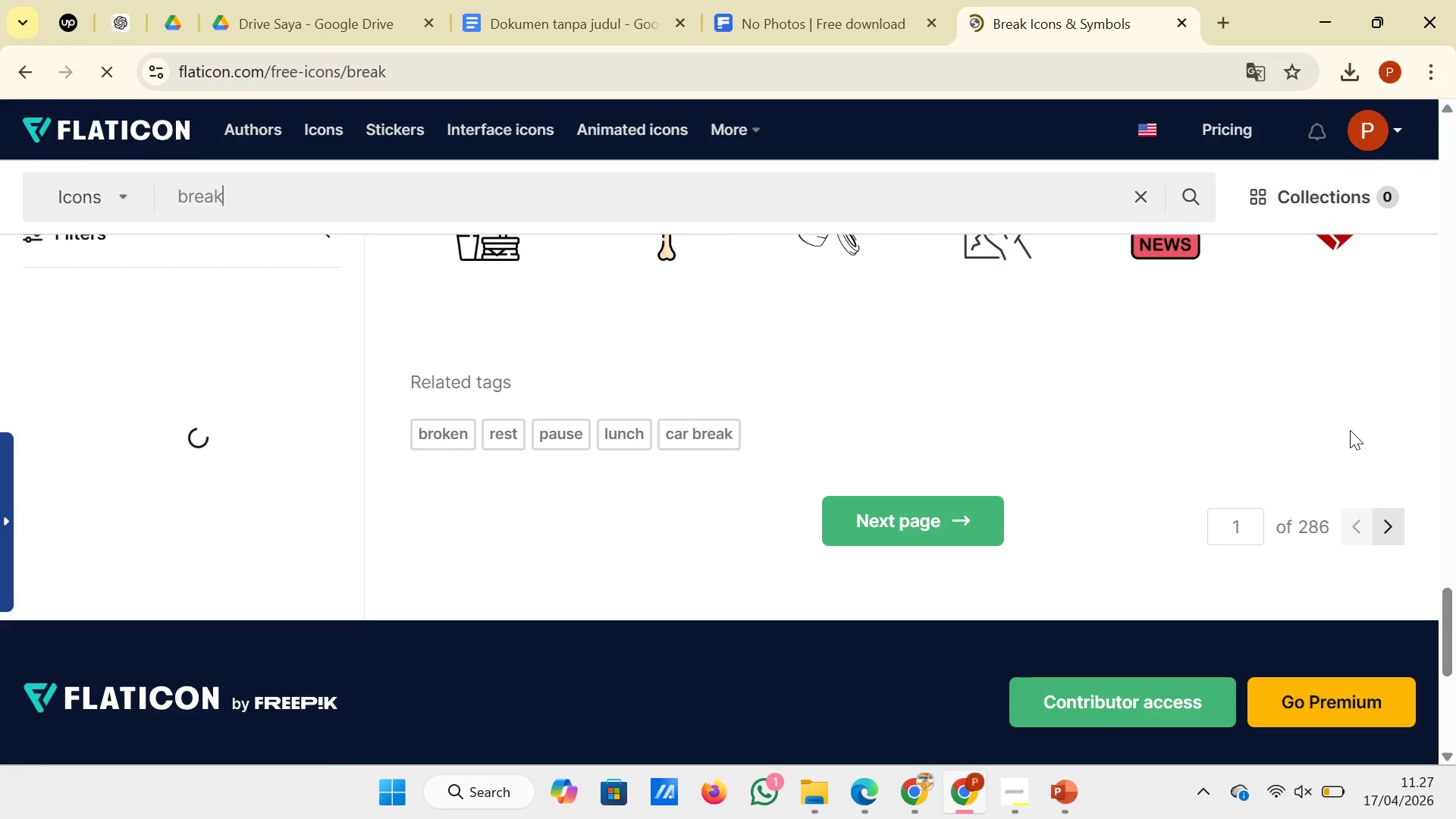 
left_click([911, 512])
 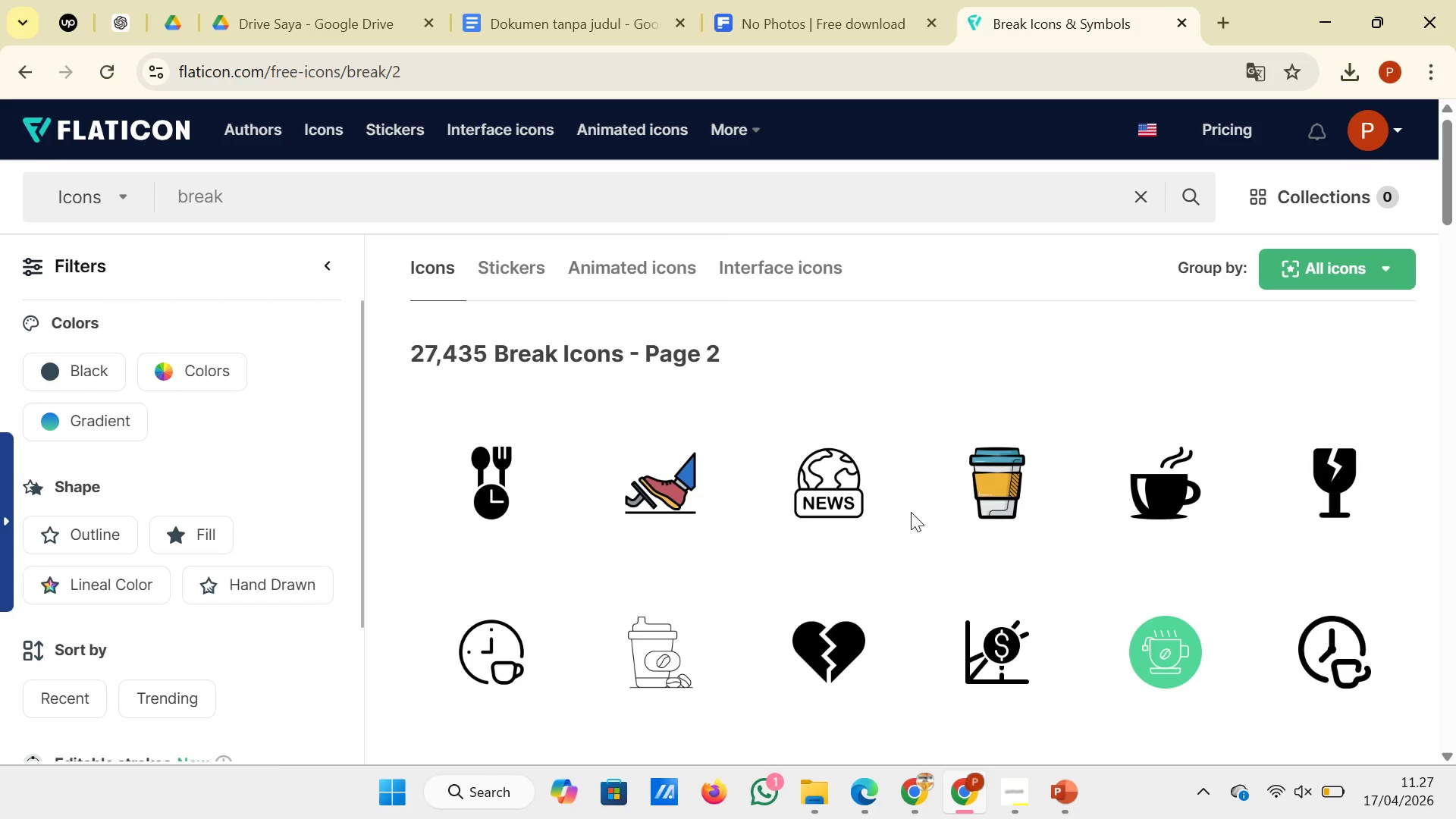 
scroll: coordinate [911, 512], scroll_direction: down, amount: 19.0
 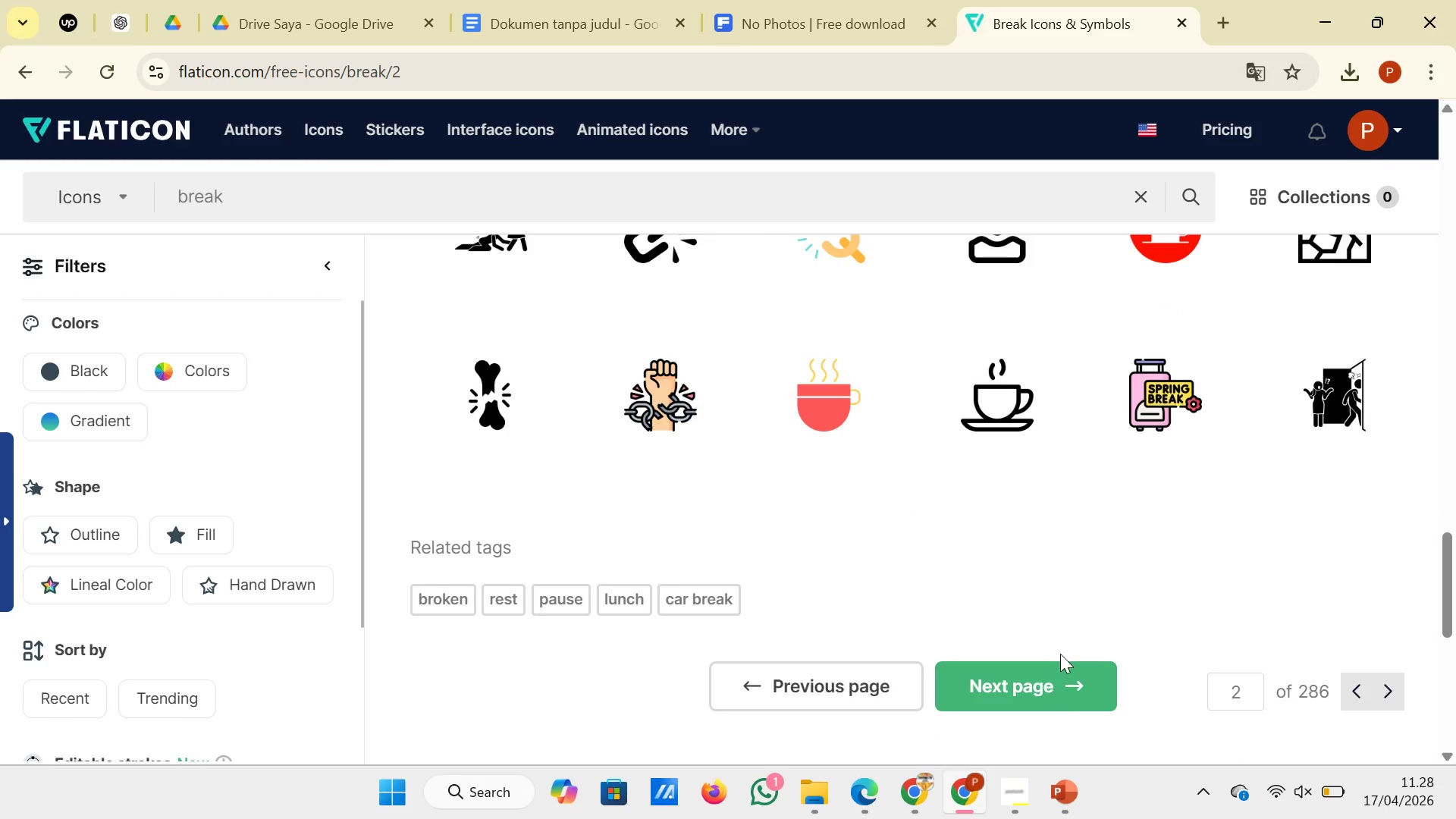 
left_click([1065, 672])
 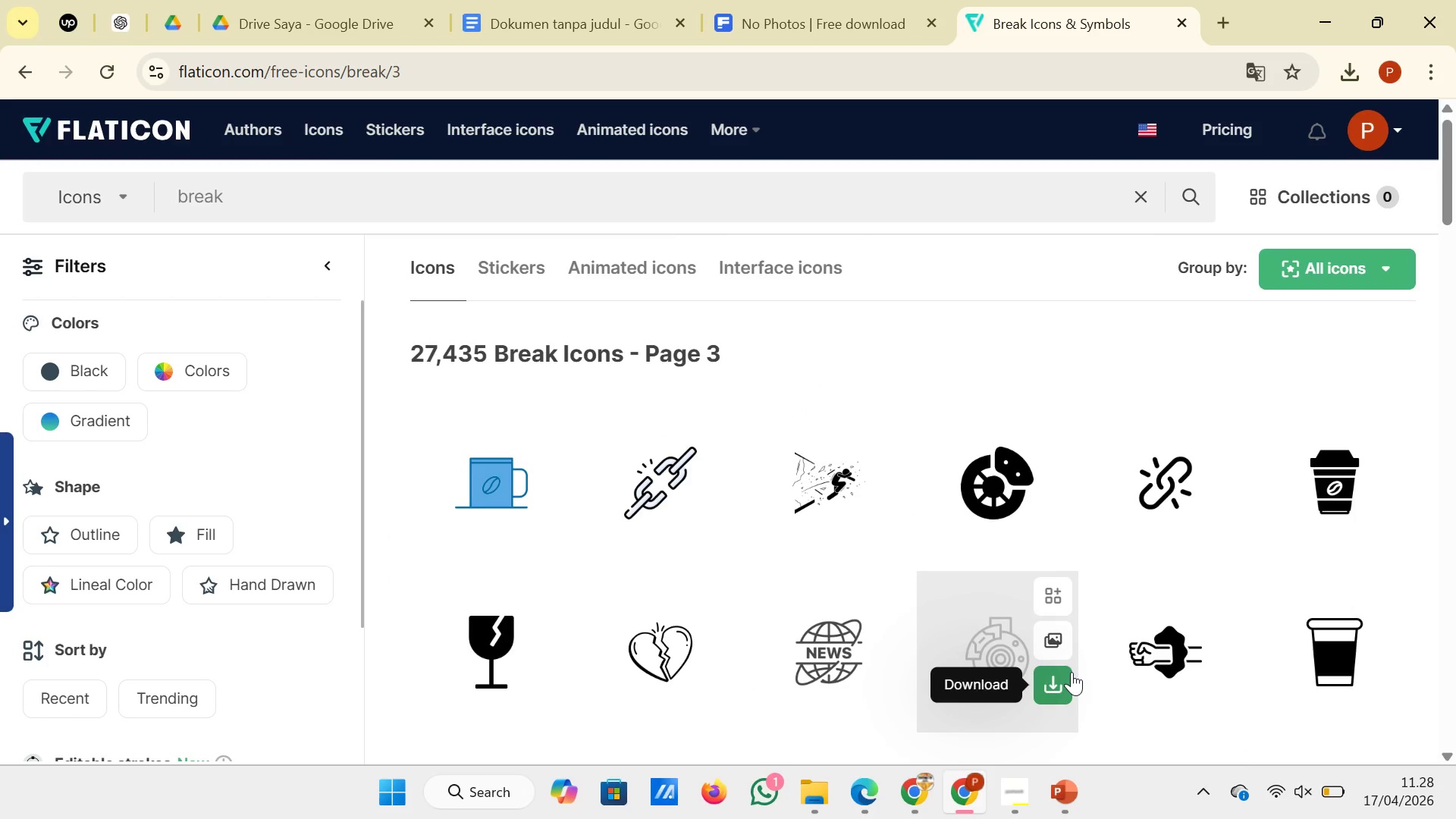 
scroll: coordinate [1072, 672], scroll_direction: down, amount: 6.0
 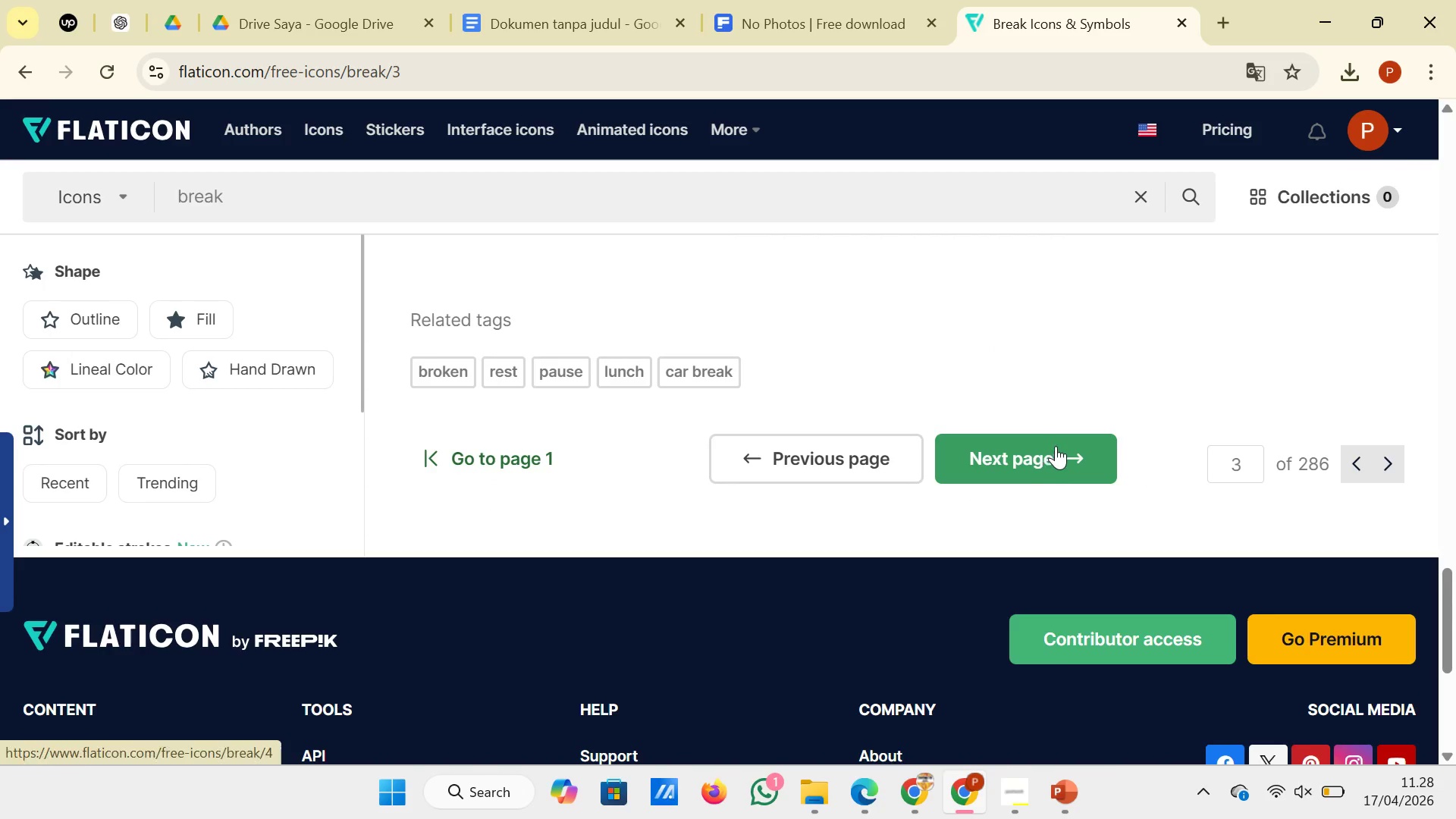 
left_click([1056, 444])
 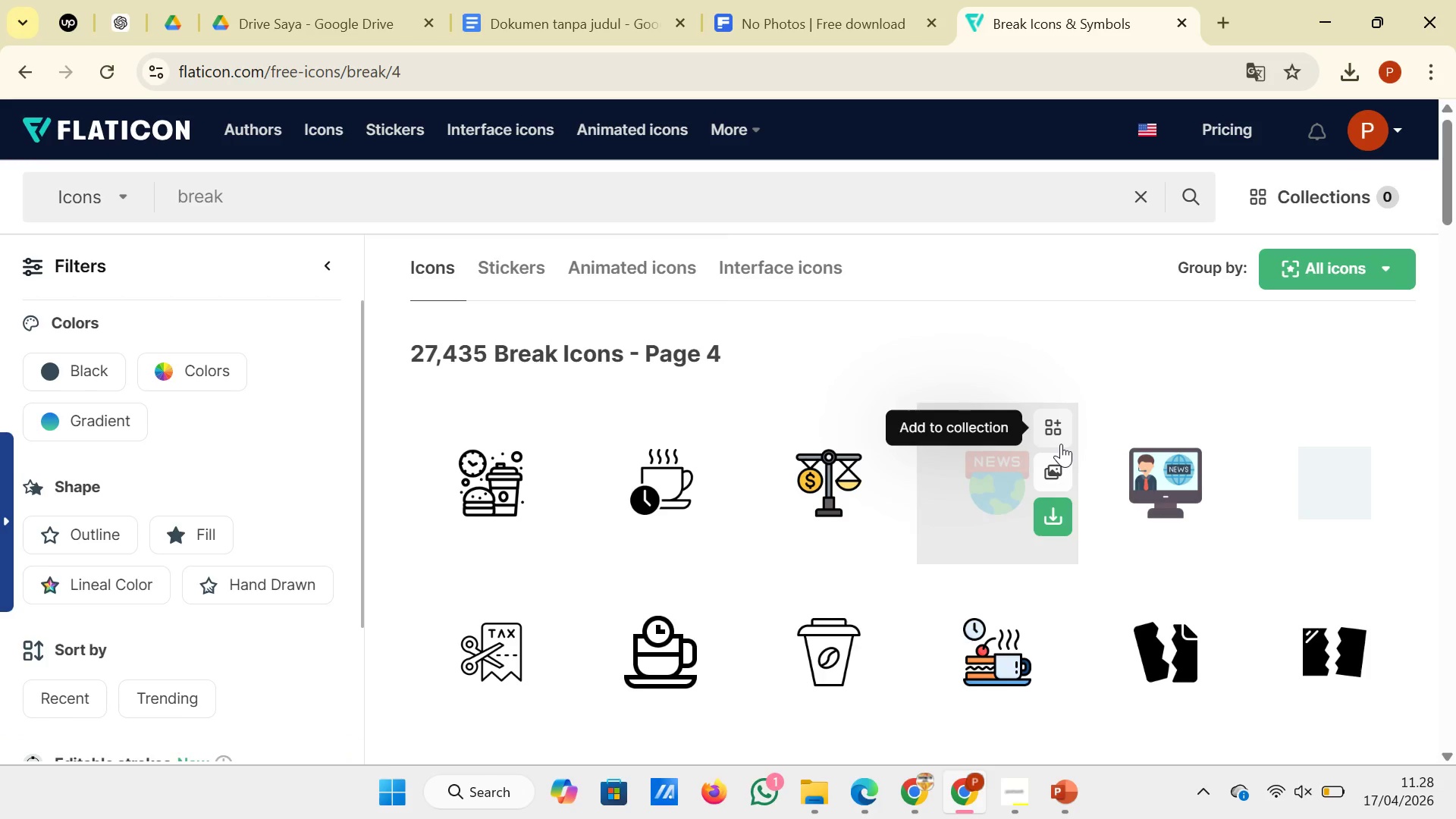 
scroll: coordinate [1061, 444], scroll_direction: down, amount: 6.0
 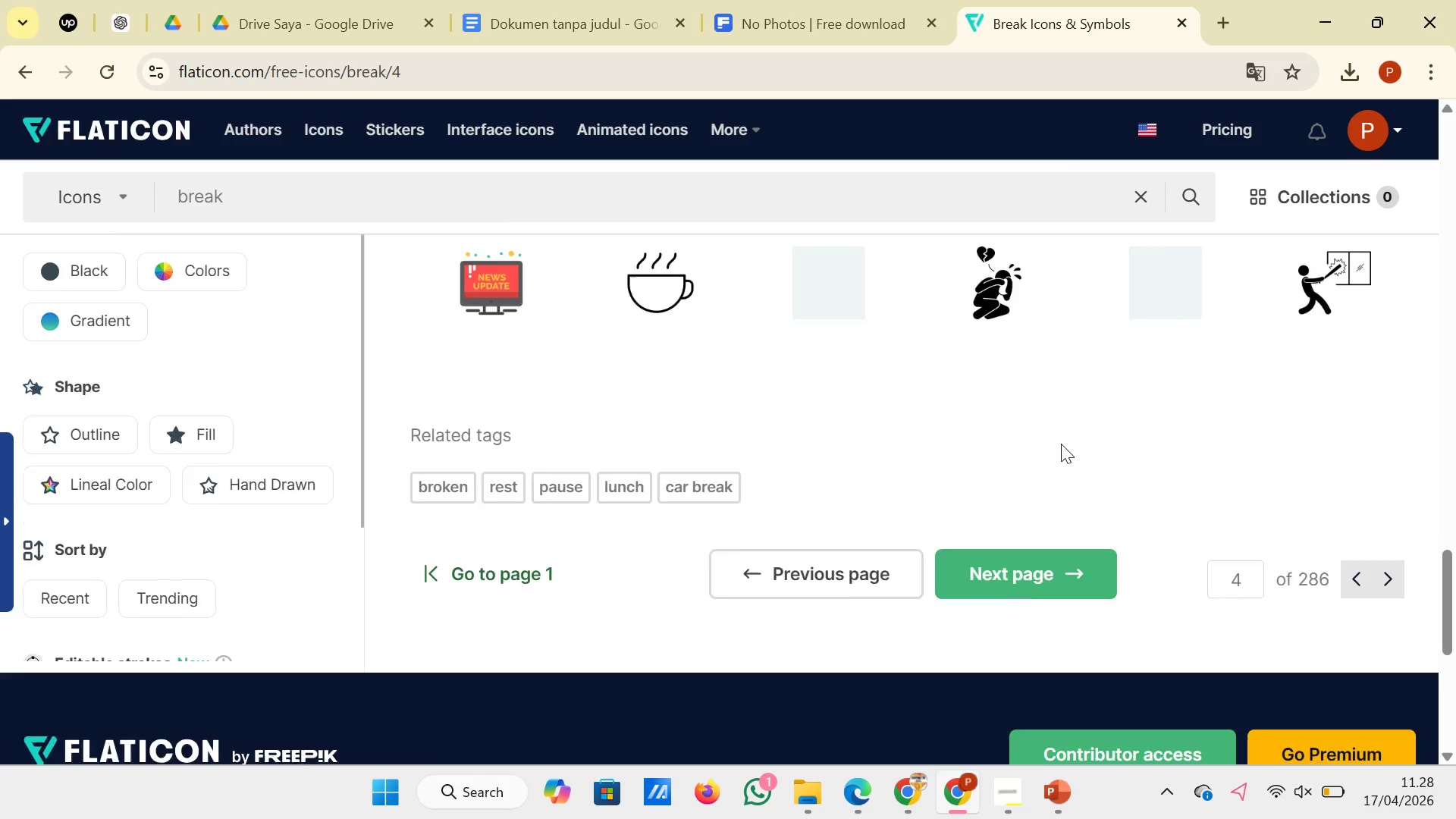 
wait(5.12)
 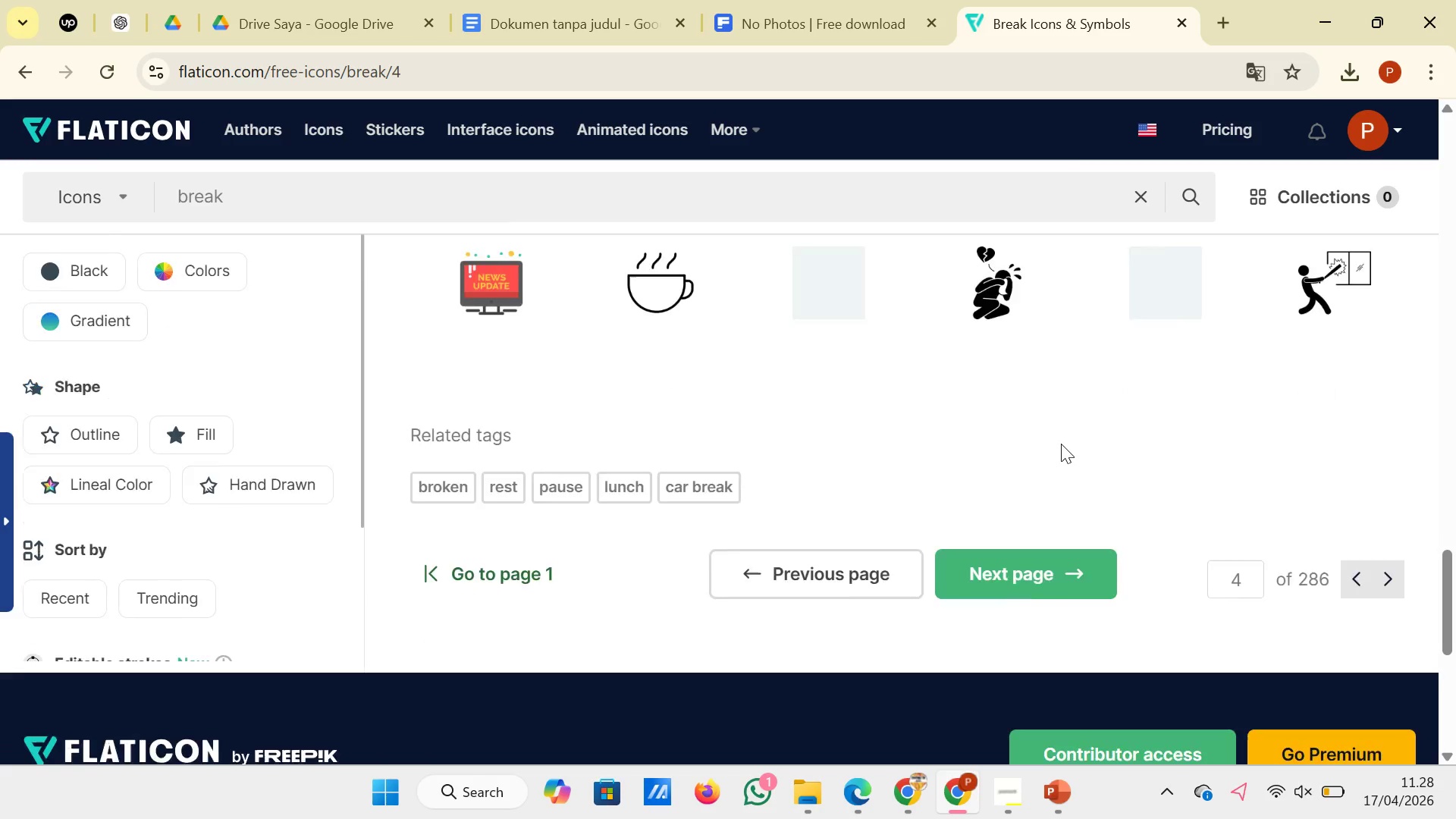 
left_click([494, 494])
 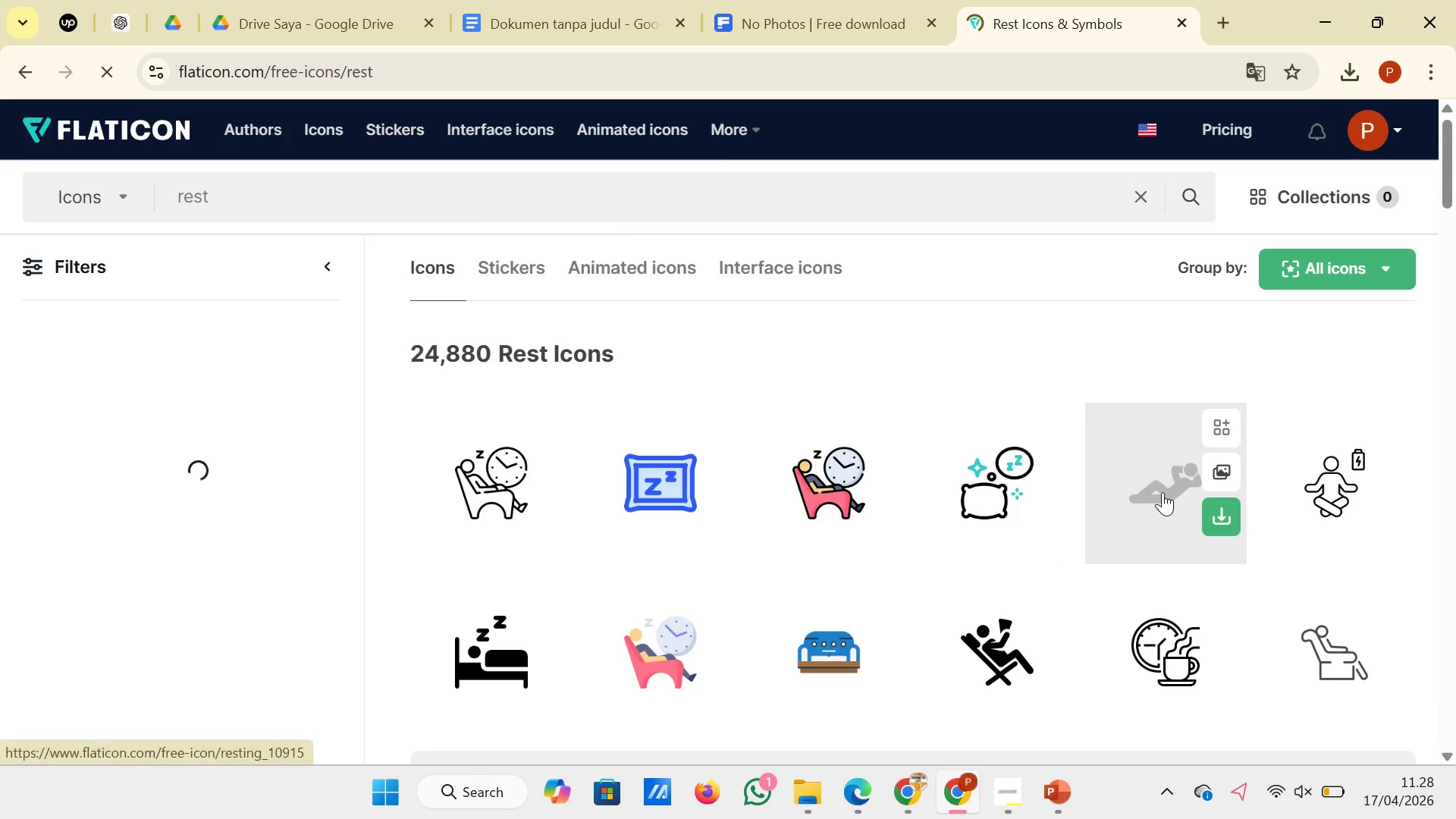 
scroll: coordinate [1006, 597], scroll_direction: down, amount: 9.0
 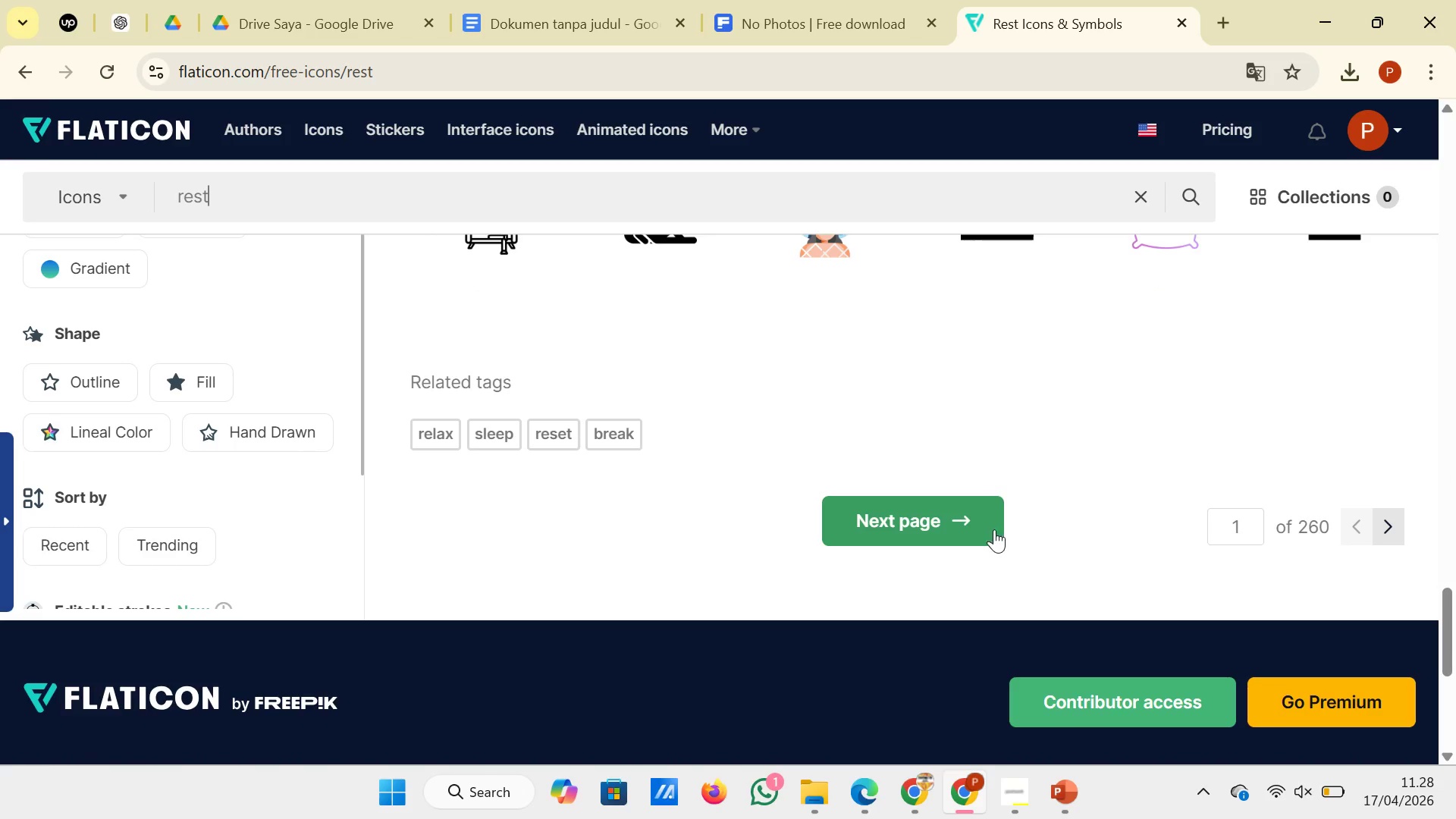 
left_click([994, 529])
 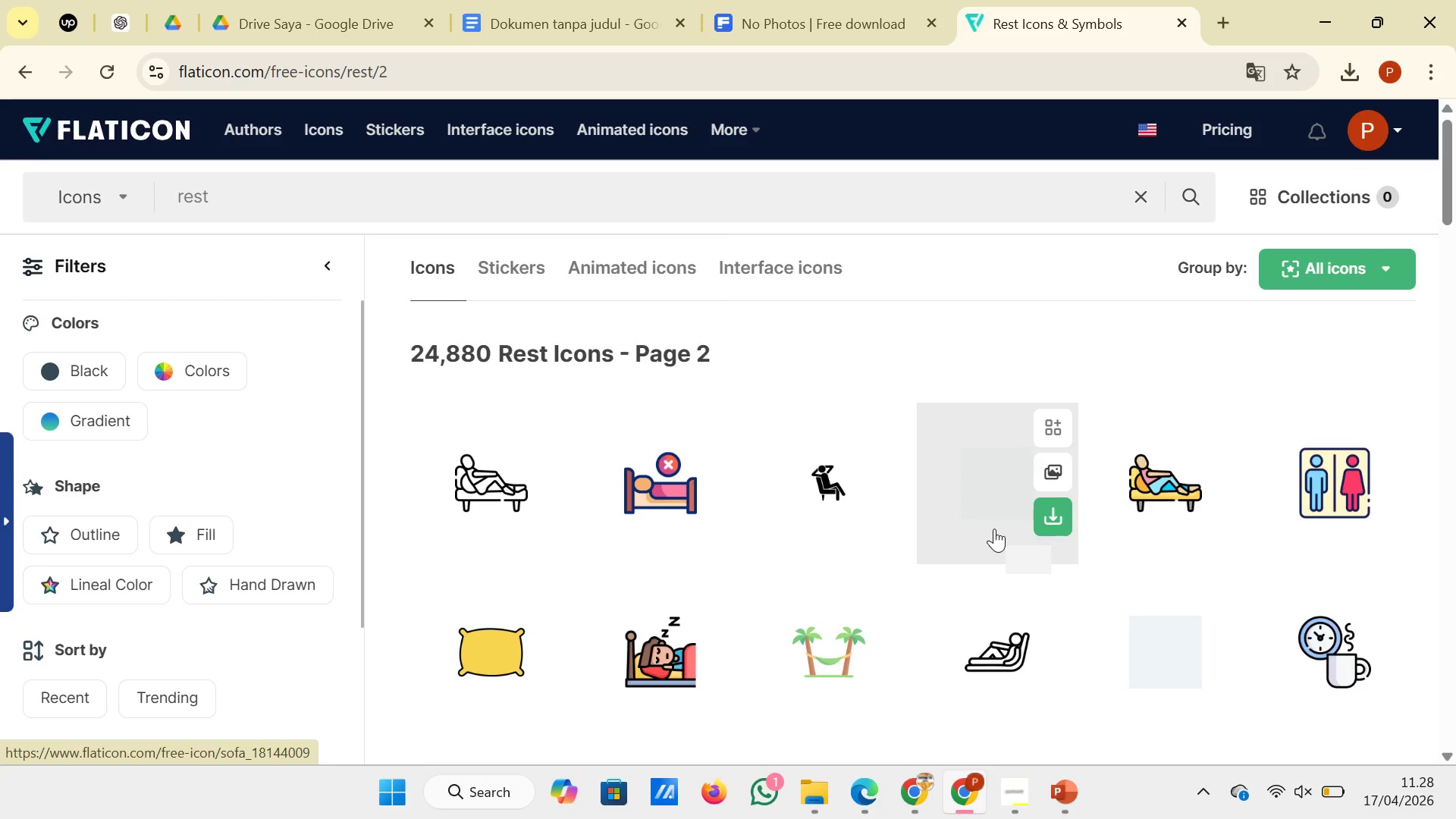 
scroll: coordinate [542, 510], scroll_direction: down, amount: 19.0
 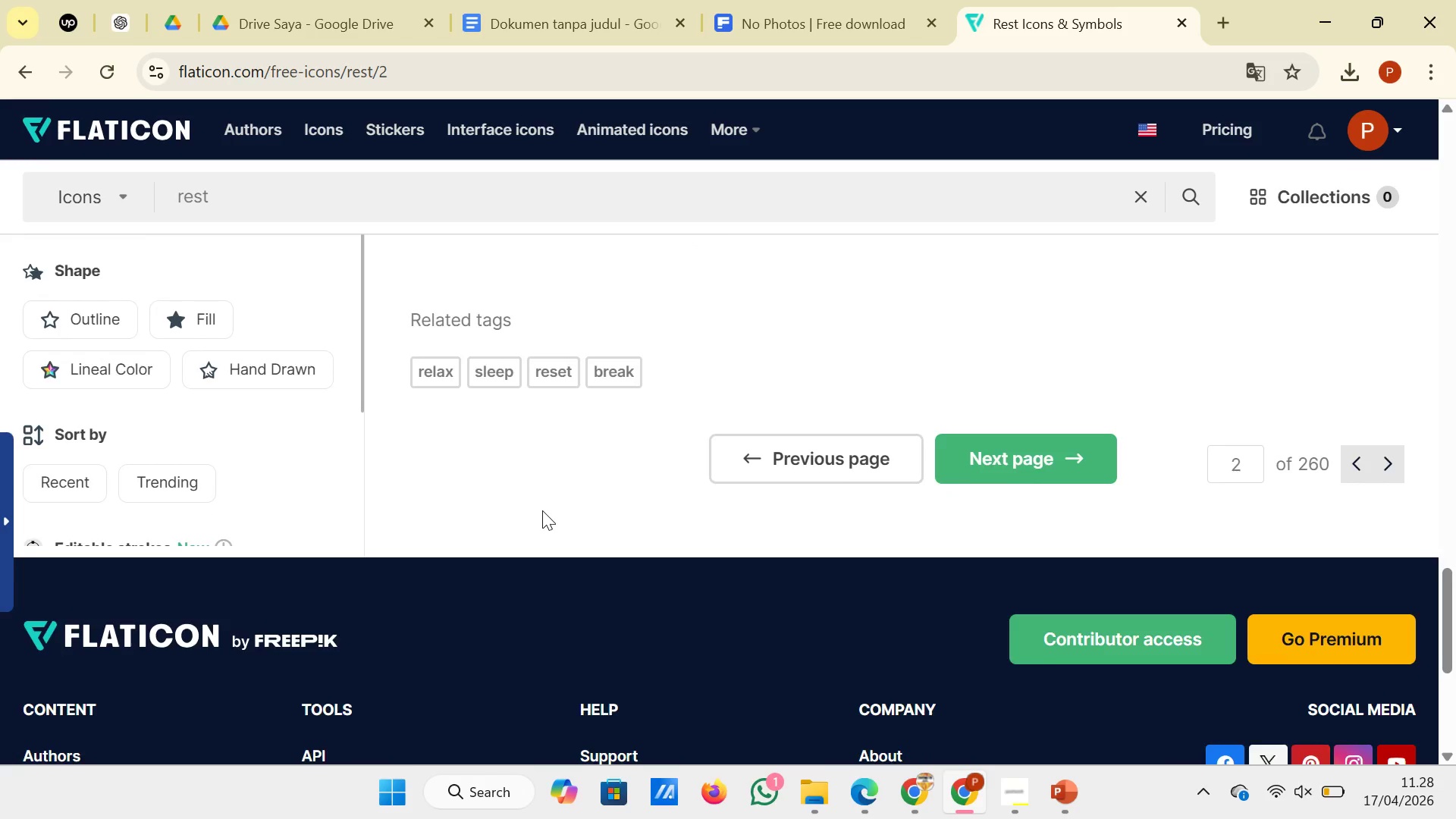 
scroll: coordinate [544, 465], scroll_direction: up, amount: 14.0
 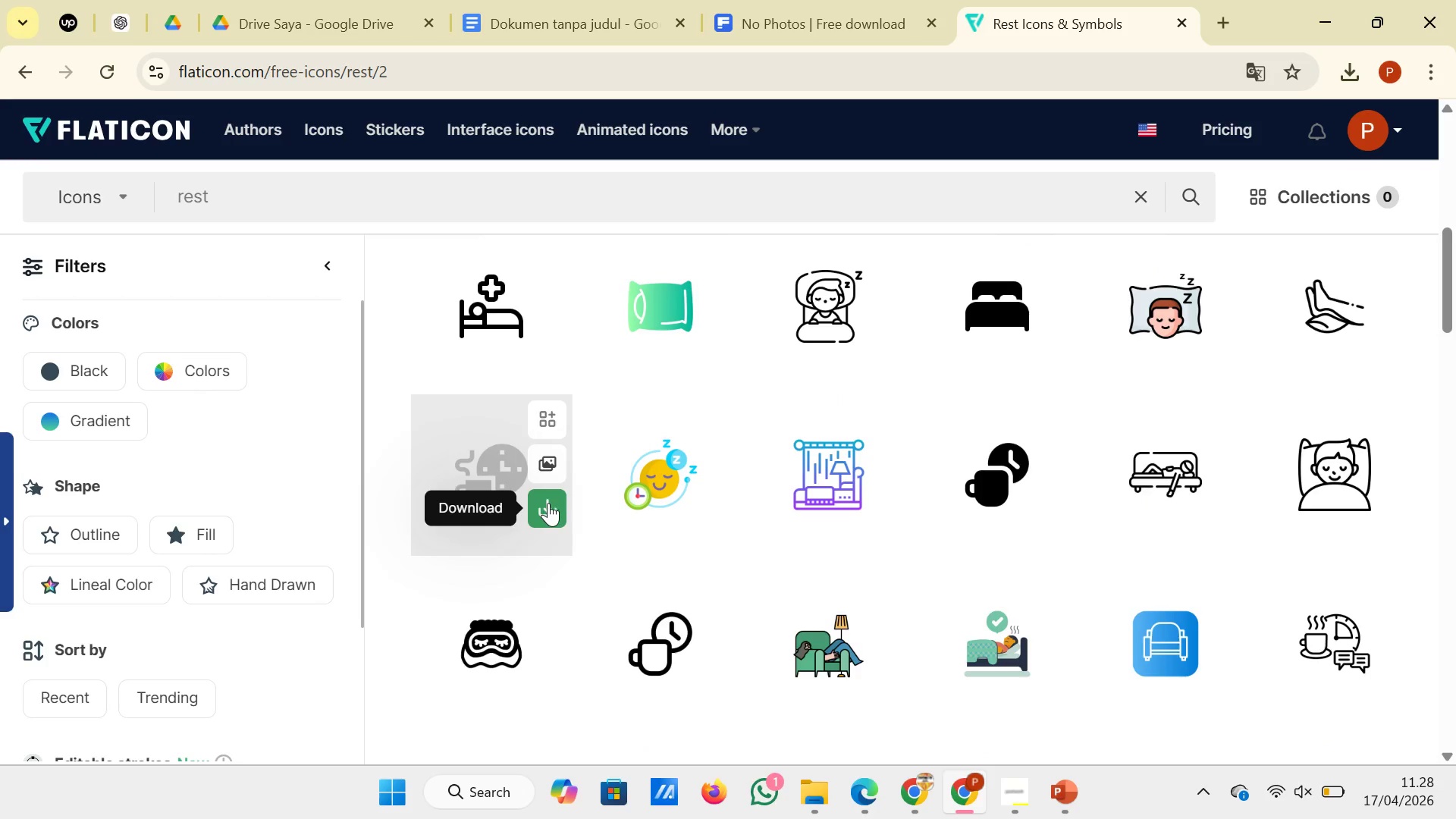 
left_click([551, 510])
 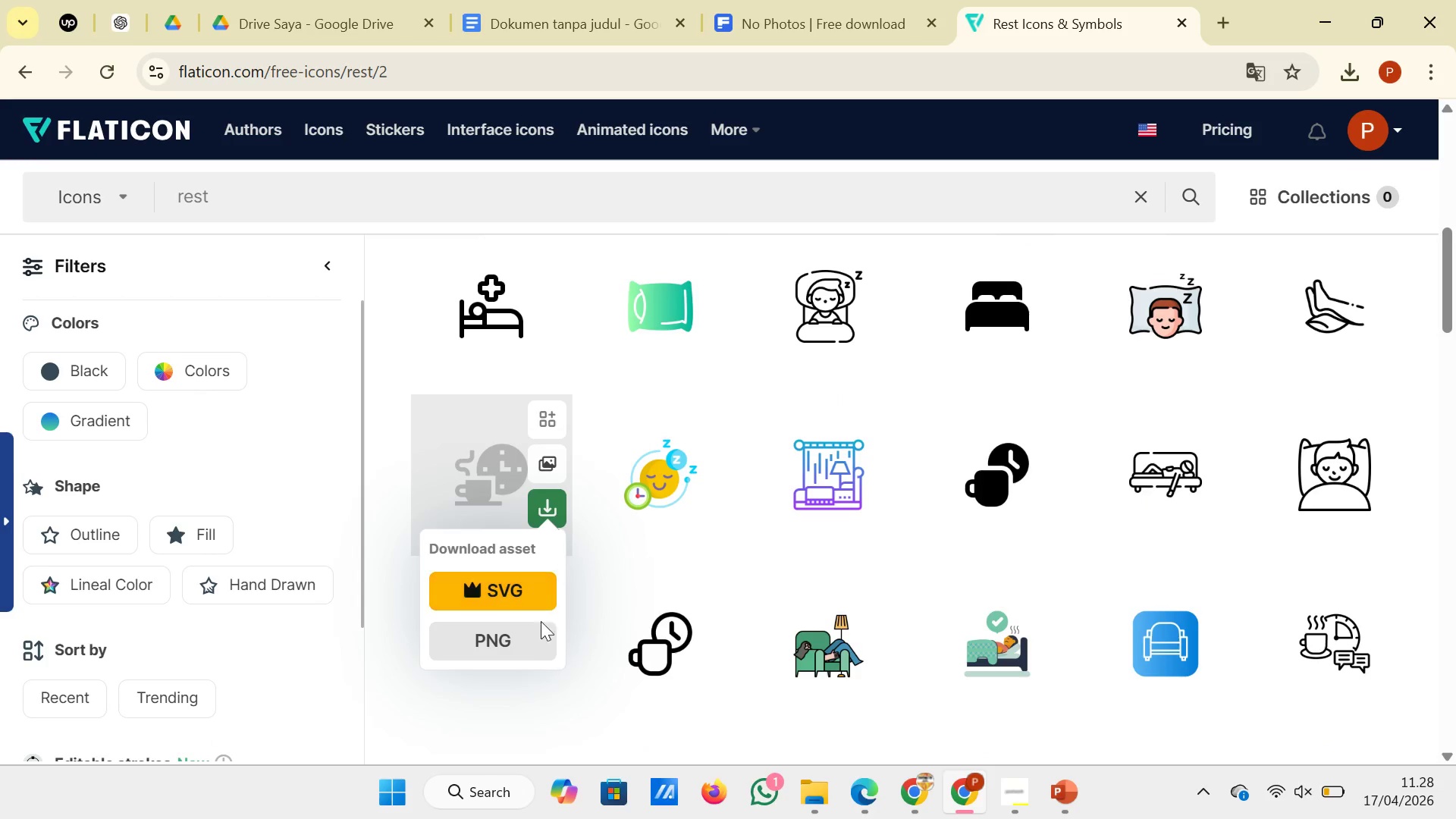 
left_click([538, 627])
 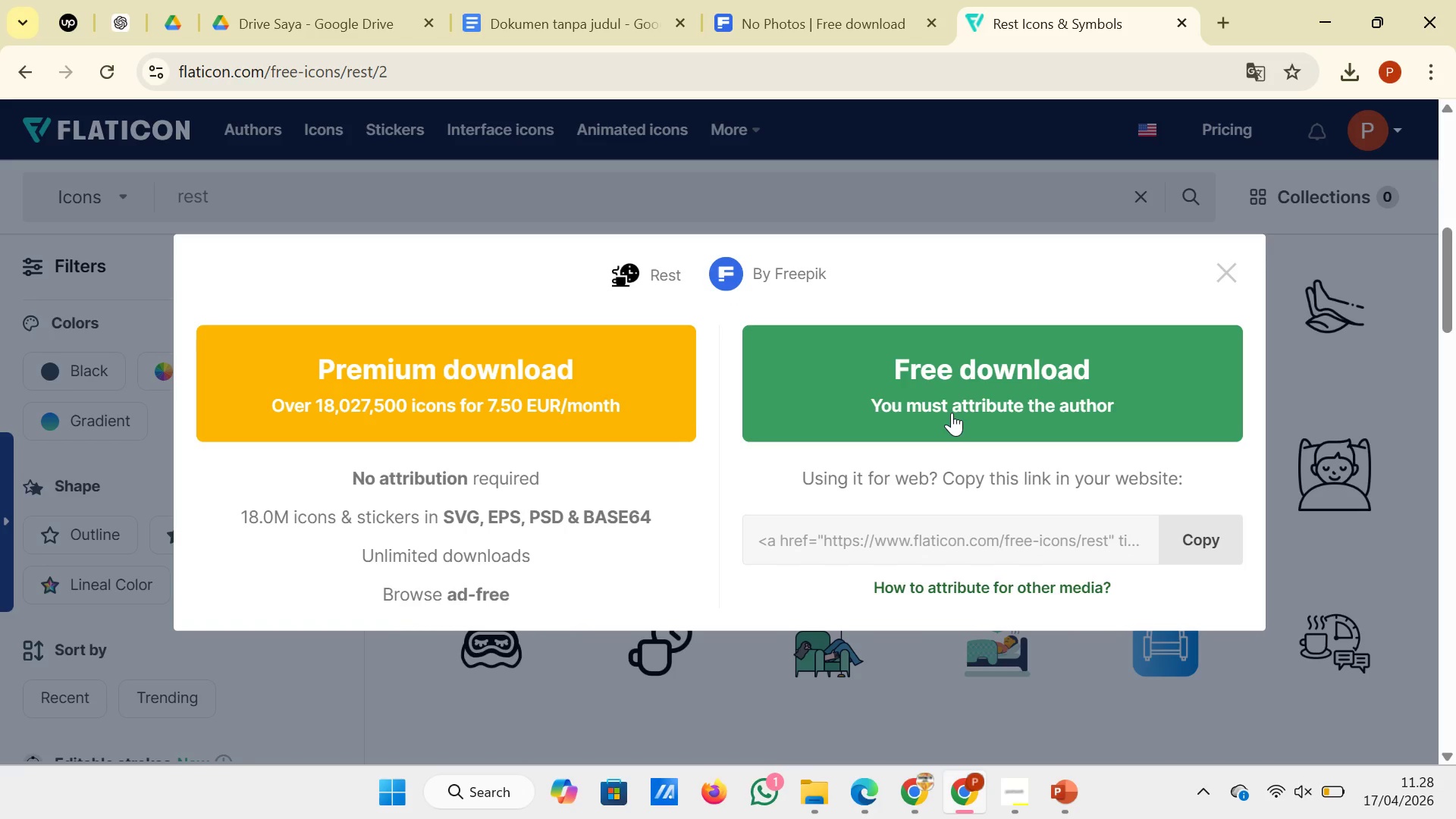 
left_click([952, 413])
 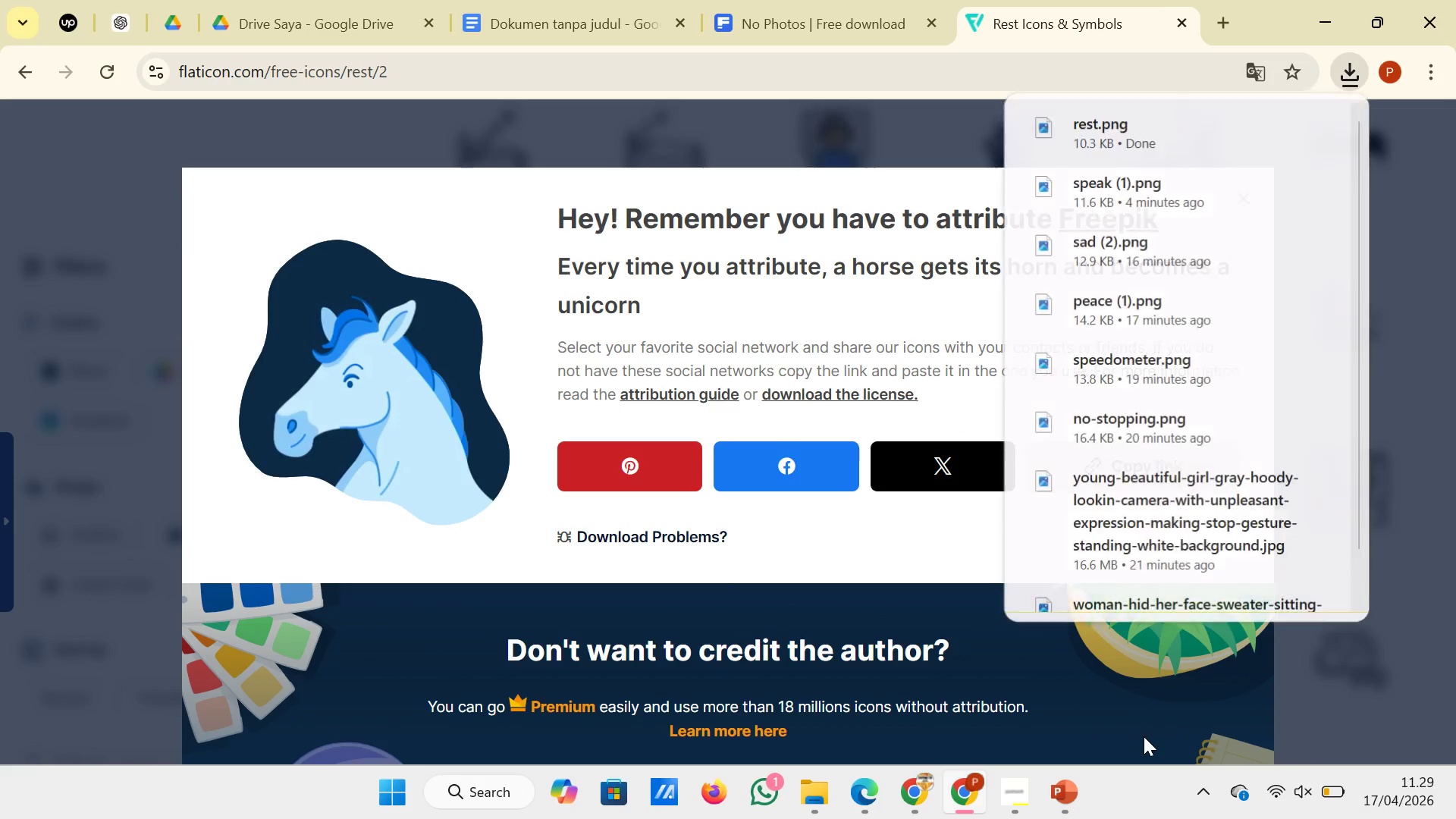 
wait(5.7)
 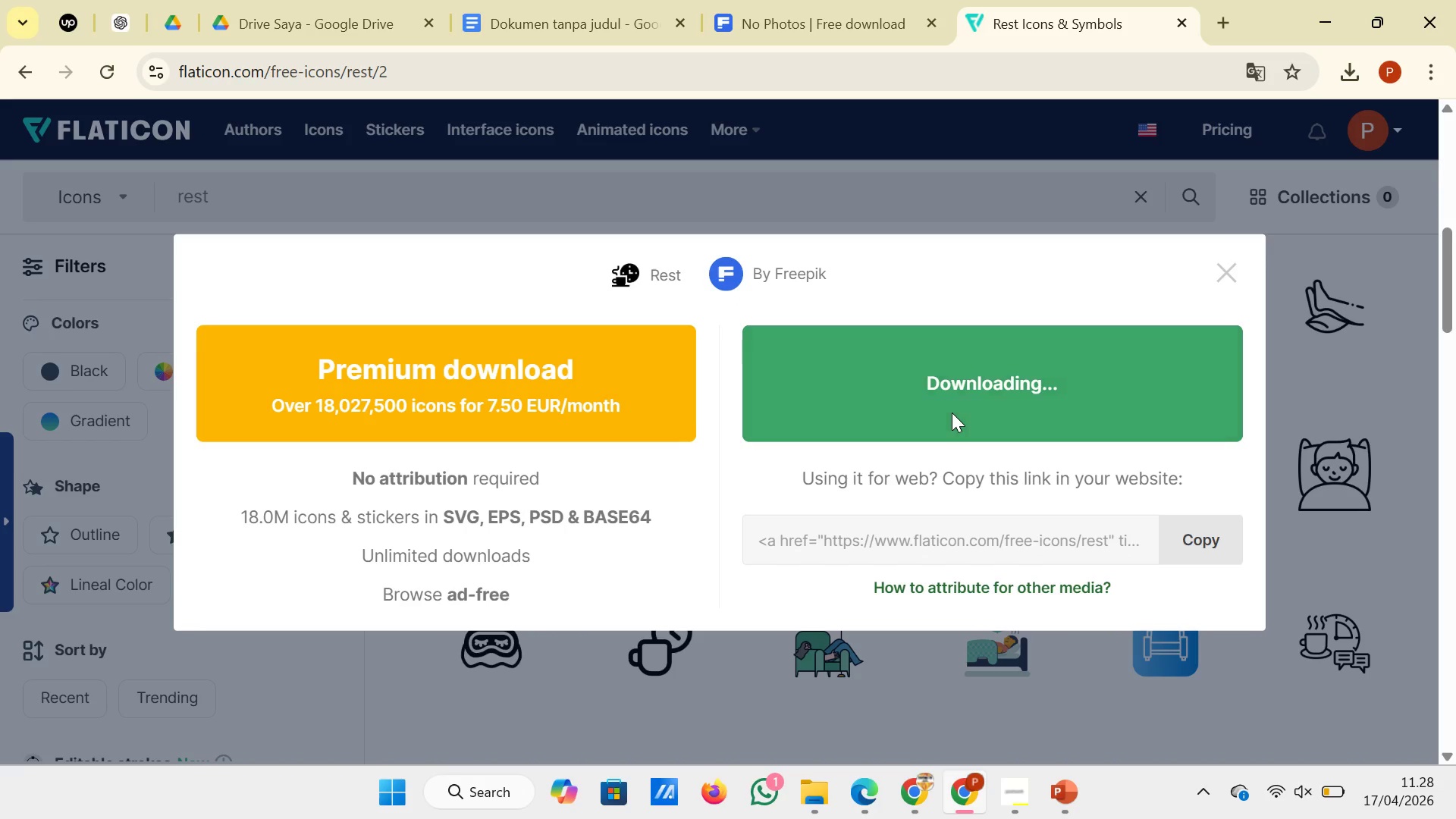 
left_click([1068, 798])
 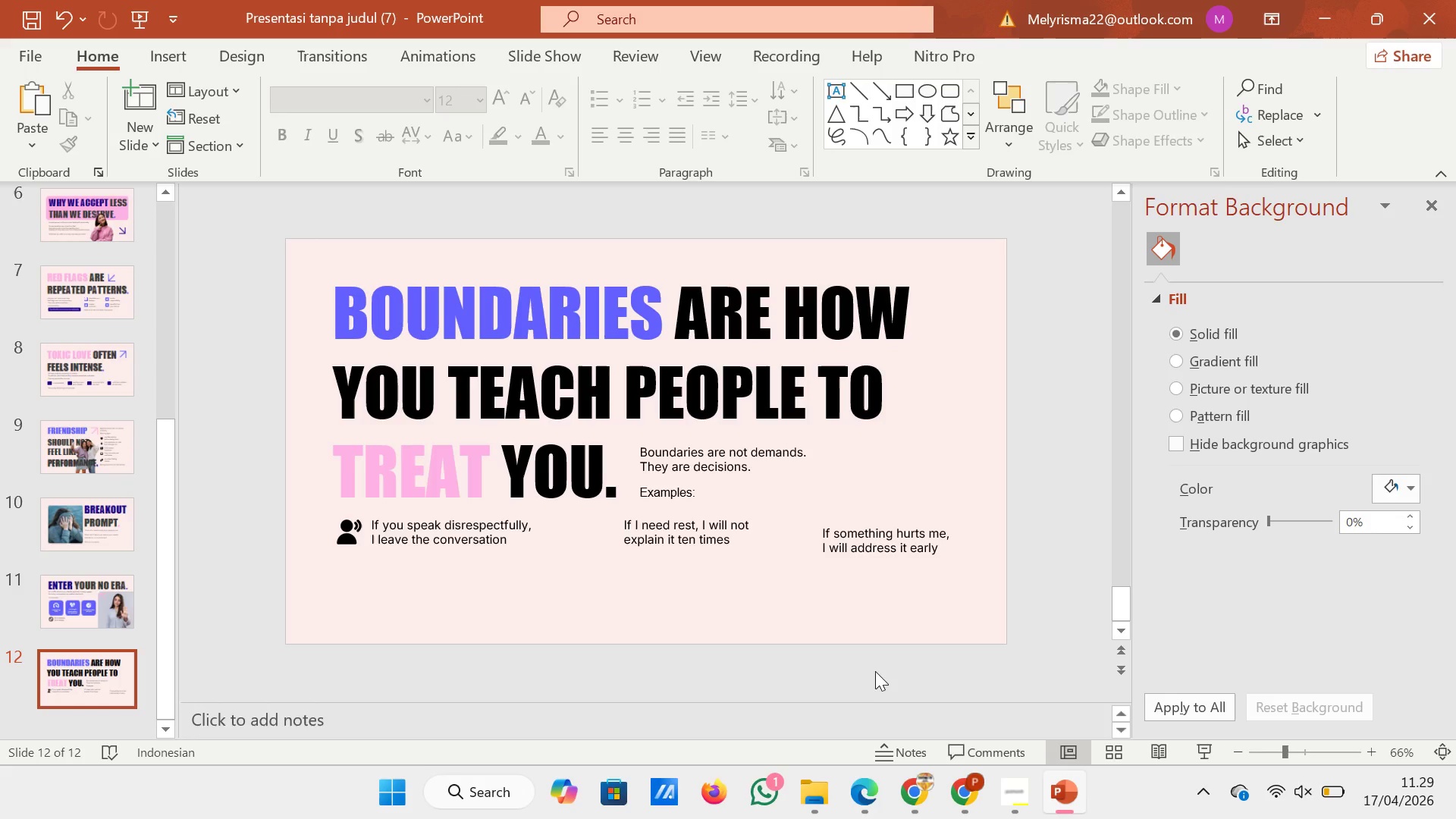 
left_click([820, 794])
 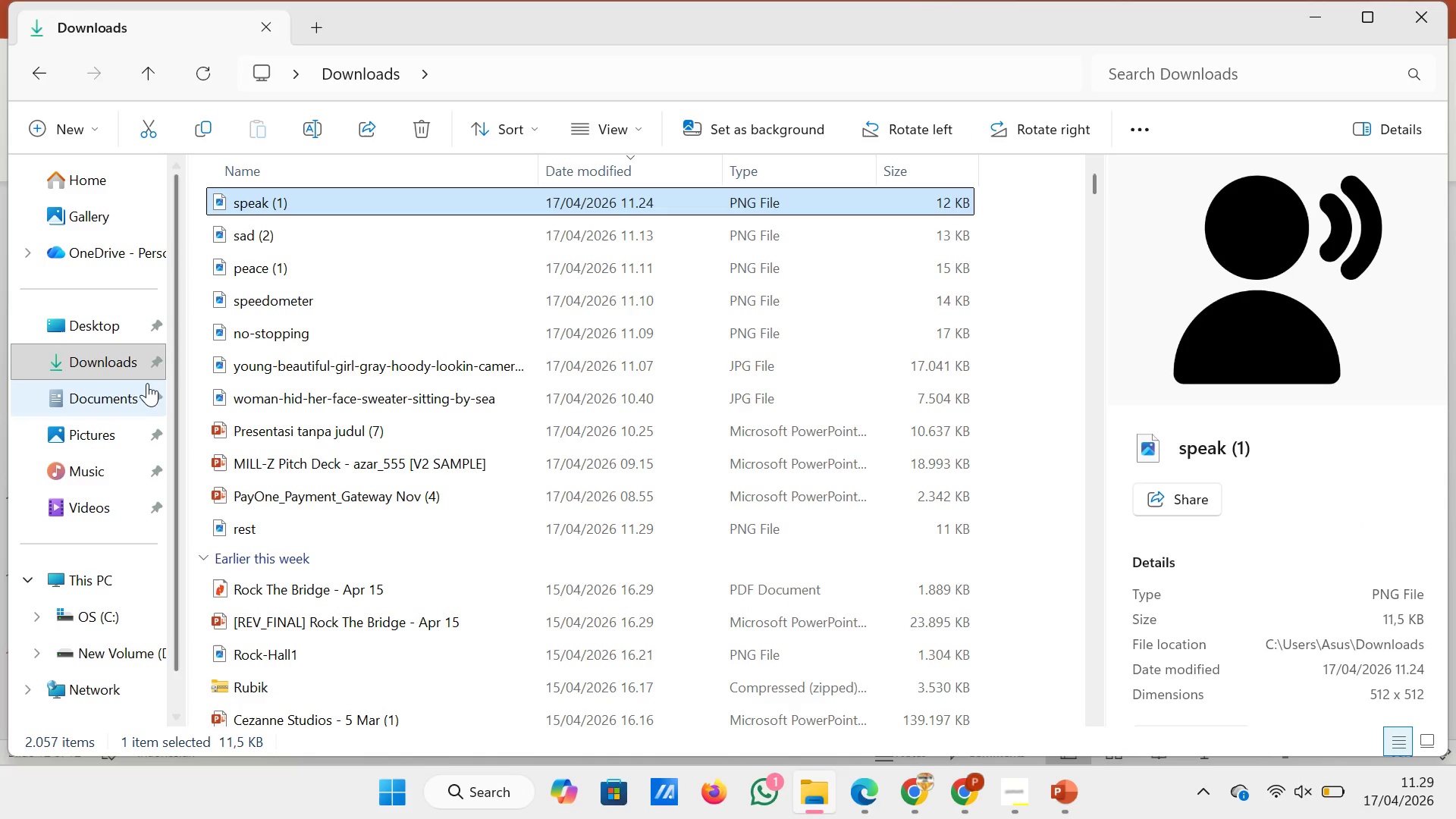 
left_click([147, 367])
 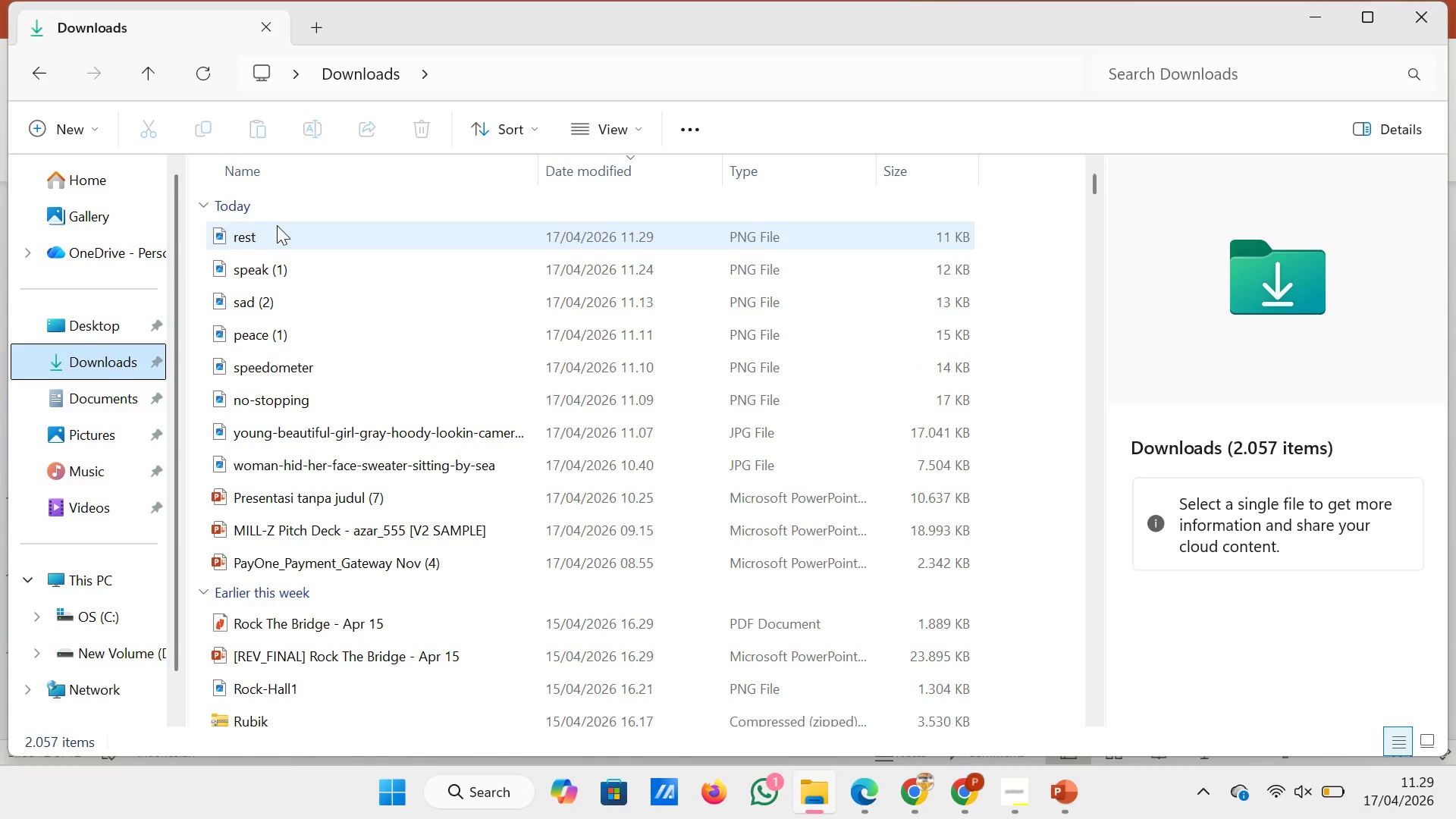 
left_click([277, 225])
 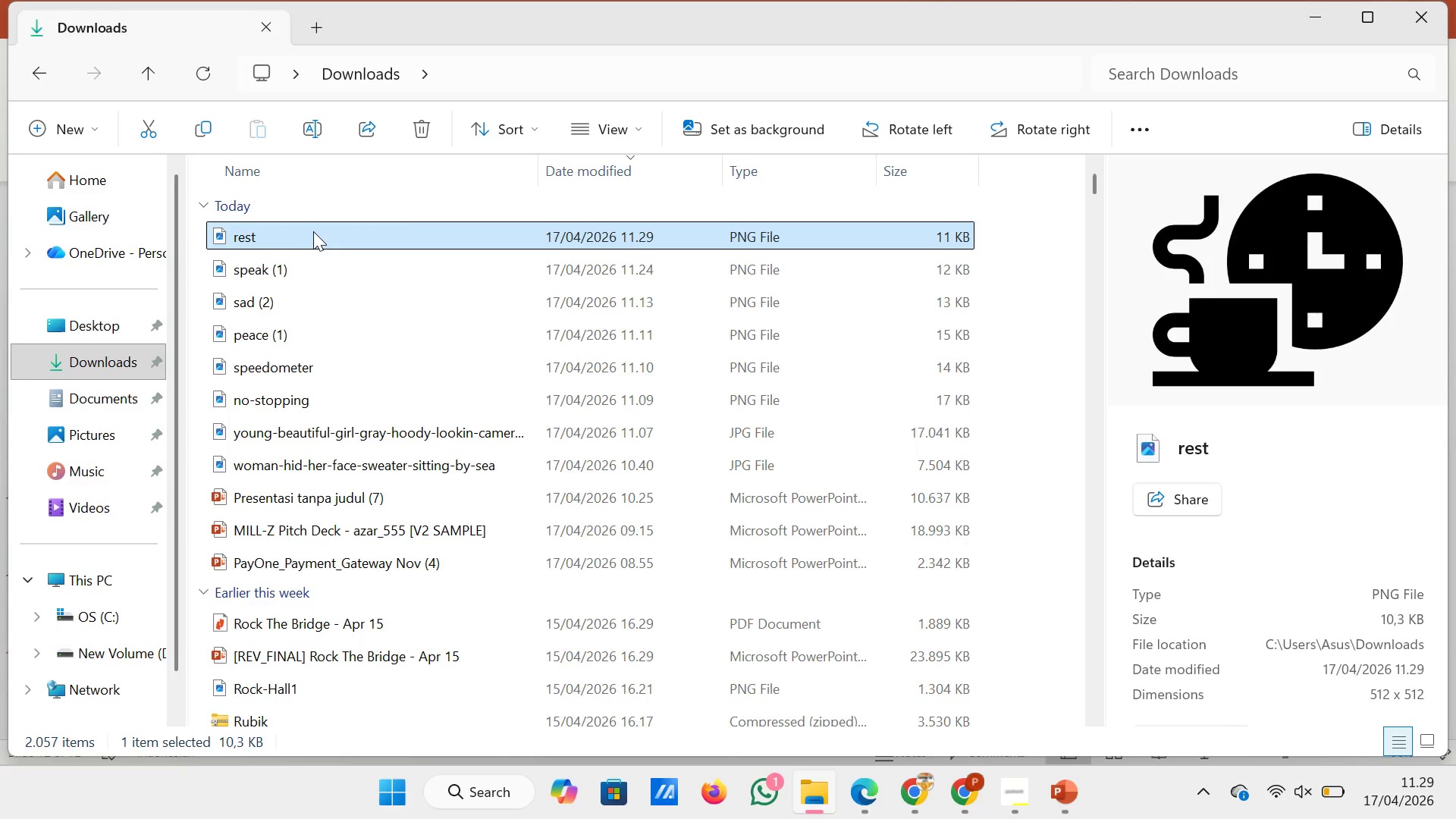 
left_click_drag(start_coordinate=[313, 231], to_coordinate=[607, 583])
 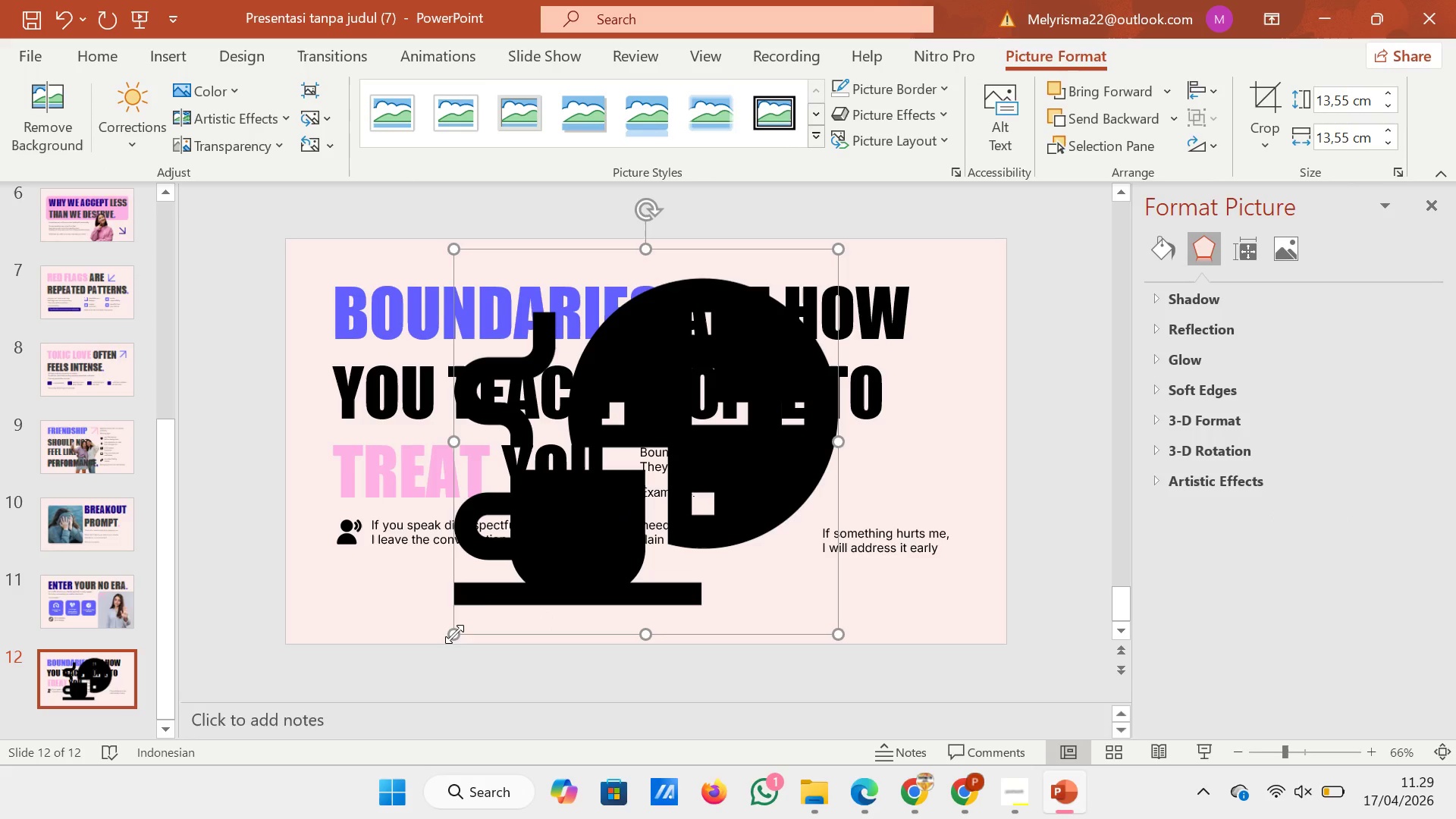 
left_click_drag(start_coordinate=[454, 634], to_coordinate=[835, 282])
 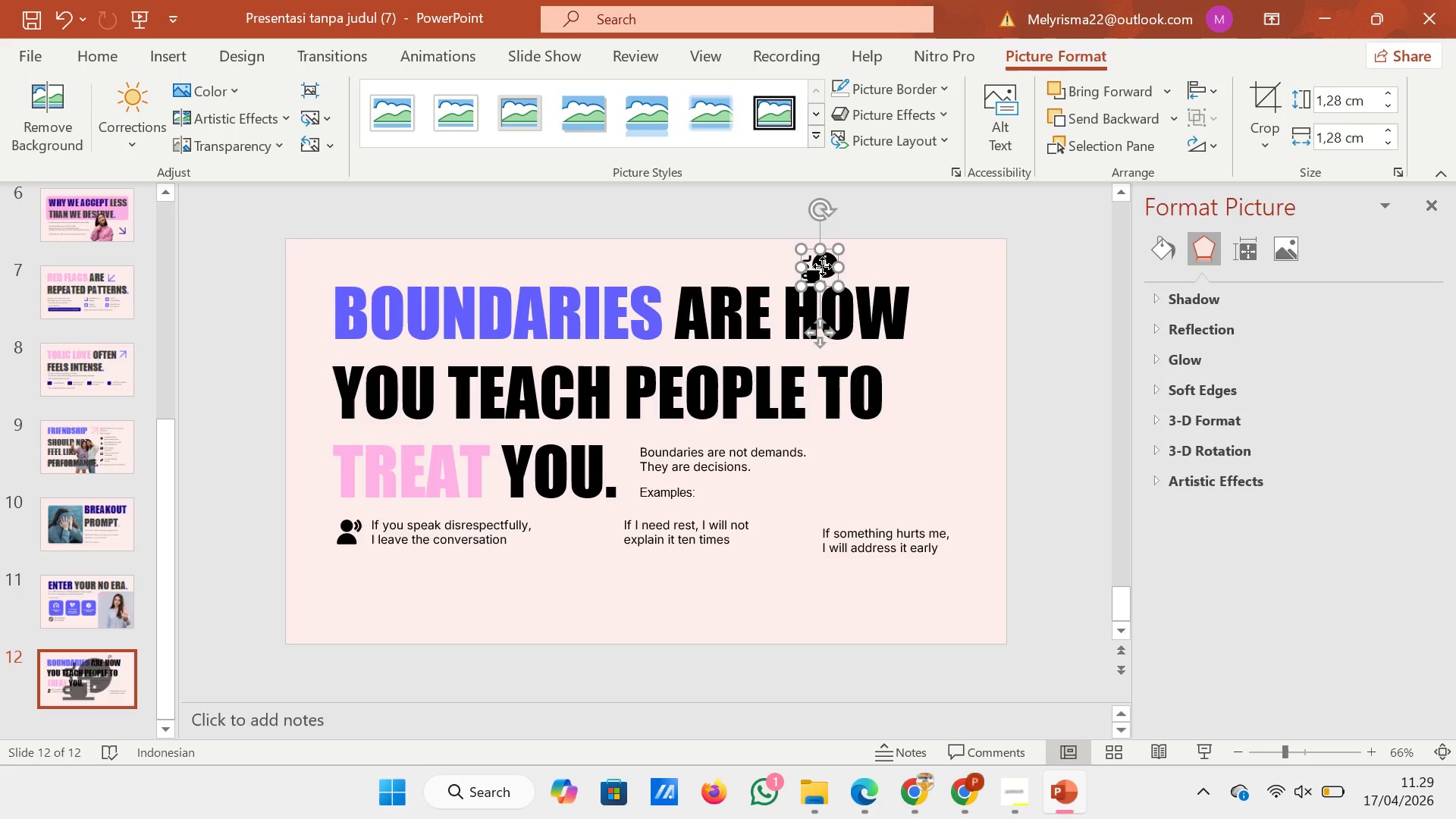 
left_click_drag(start_coordinate=[822, 266], to_coordinate=[588, 533])
 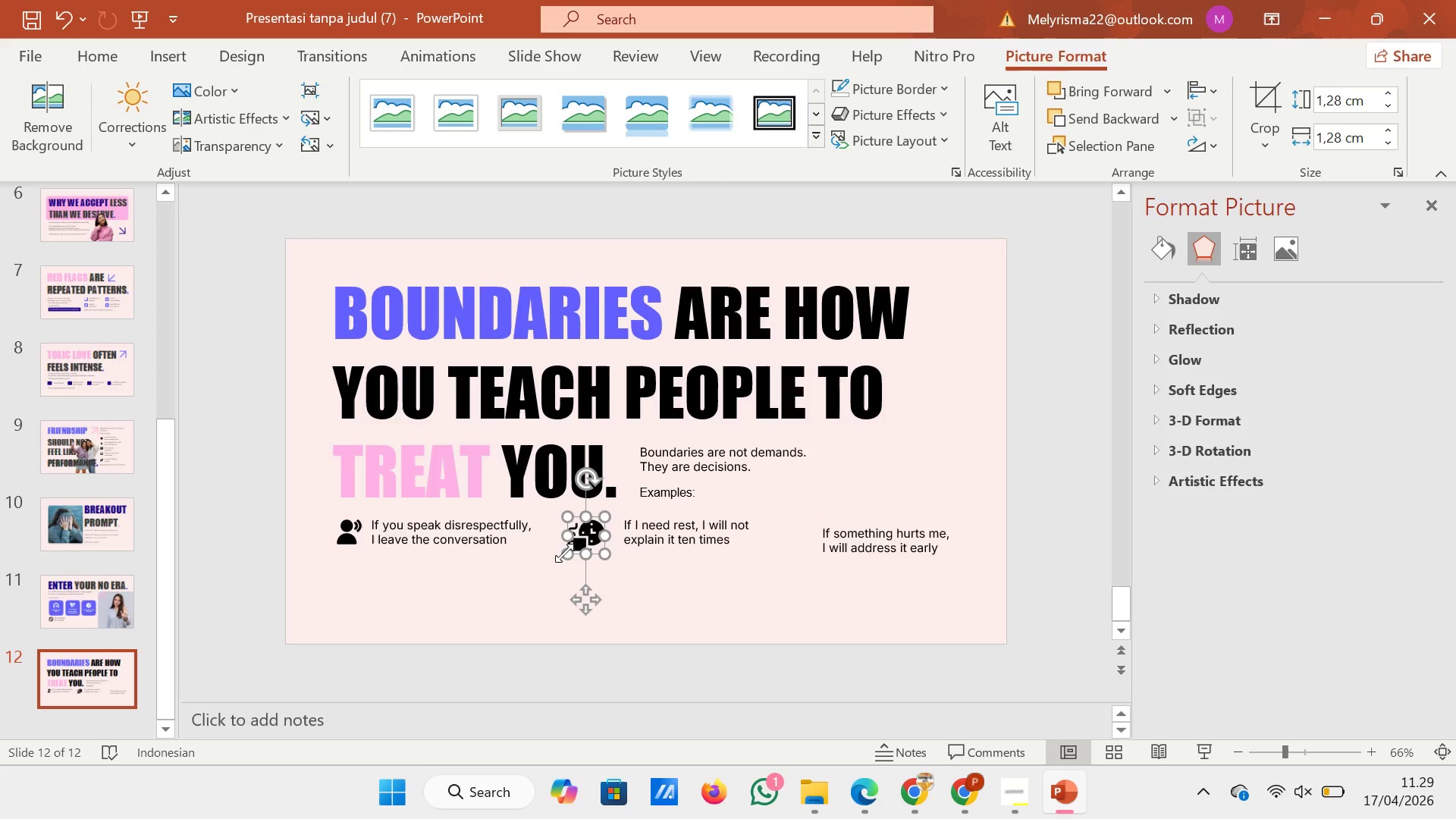 
left_click_drag(start_coordinate=[565, 553], to_coordinate=[578, 550])
 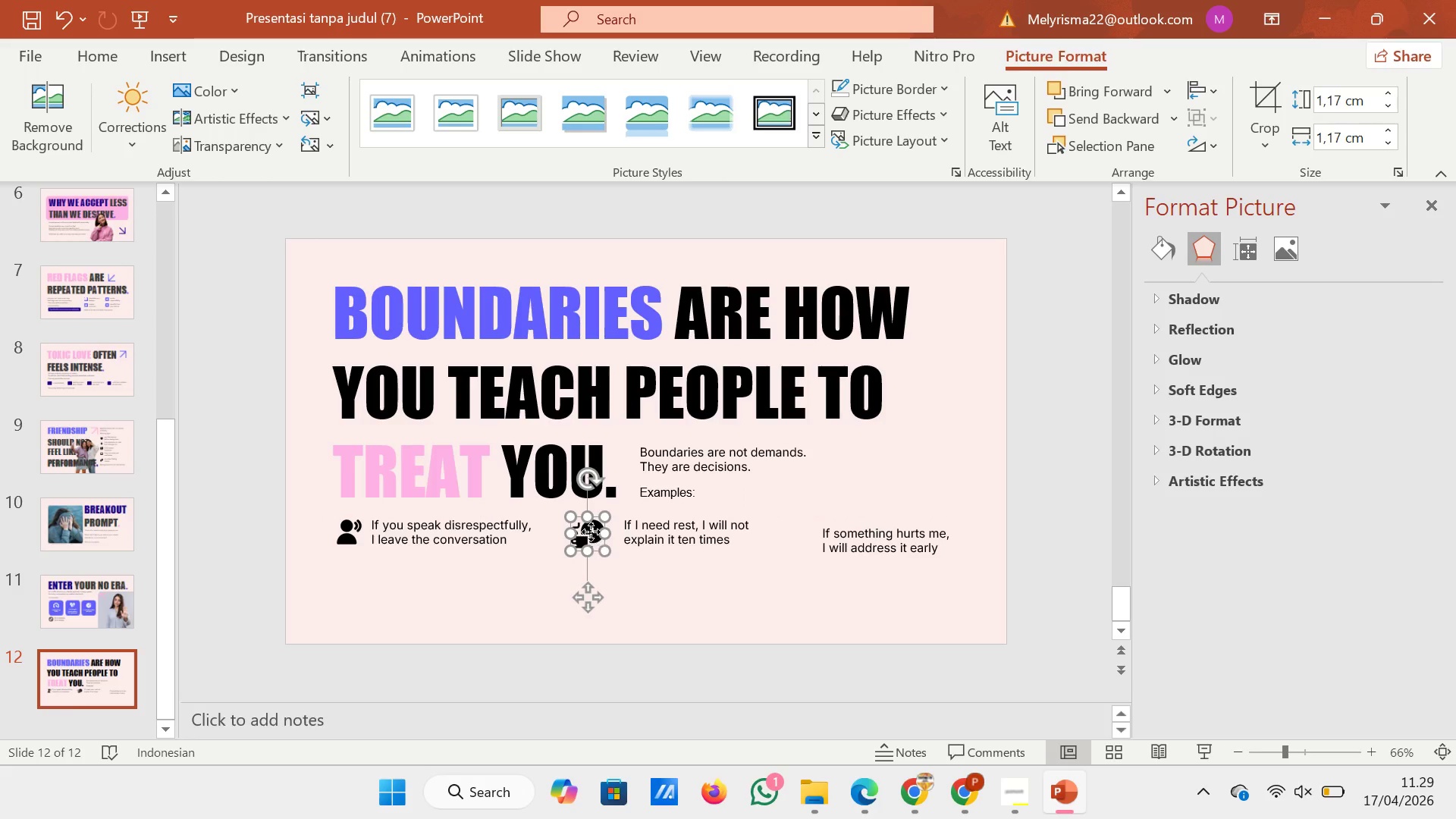 
left_click_drag(start_coordinate=[591, 532], to_coordinate=[603, 530])
 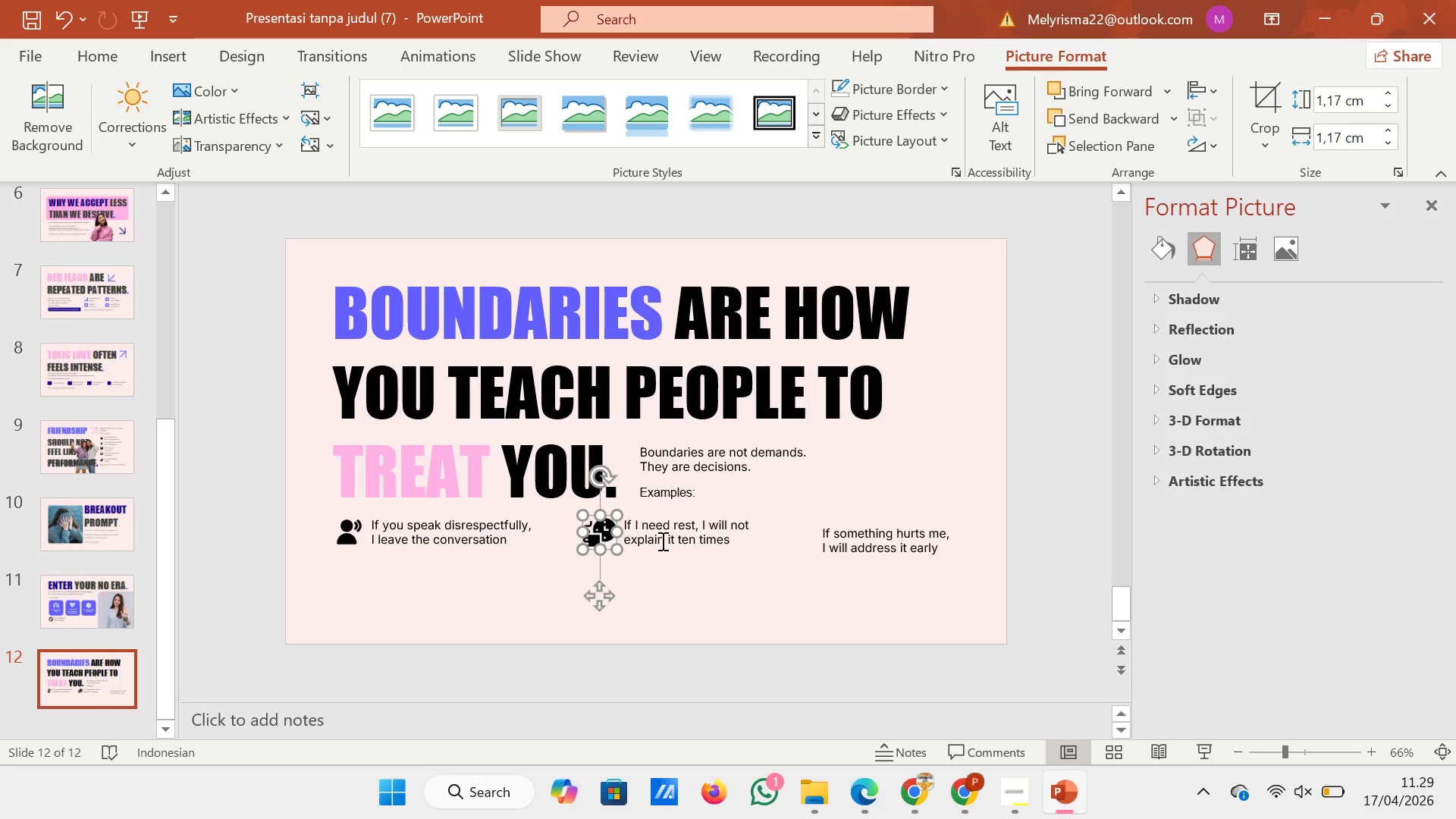 
left_click([661, 541])
 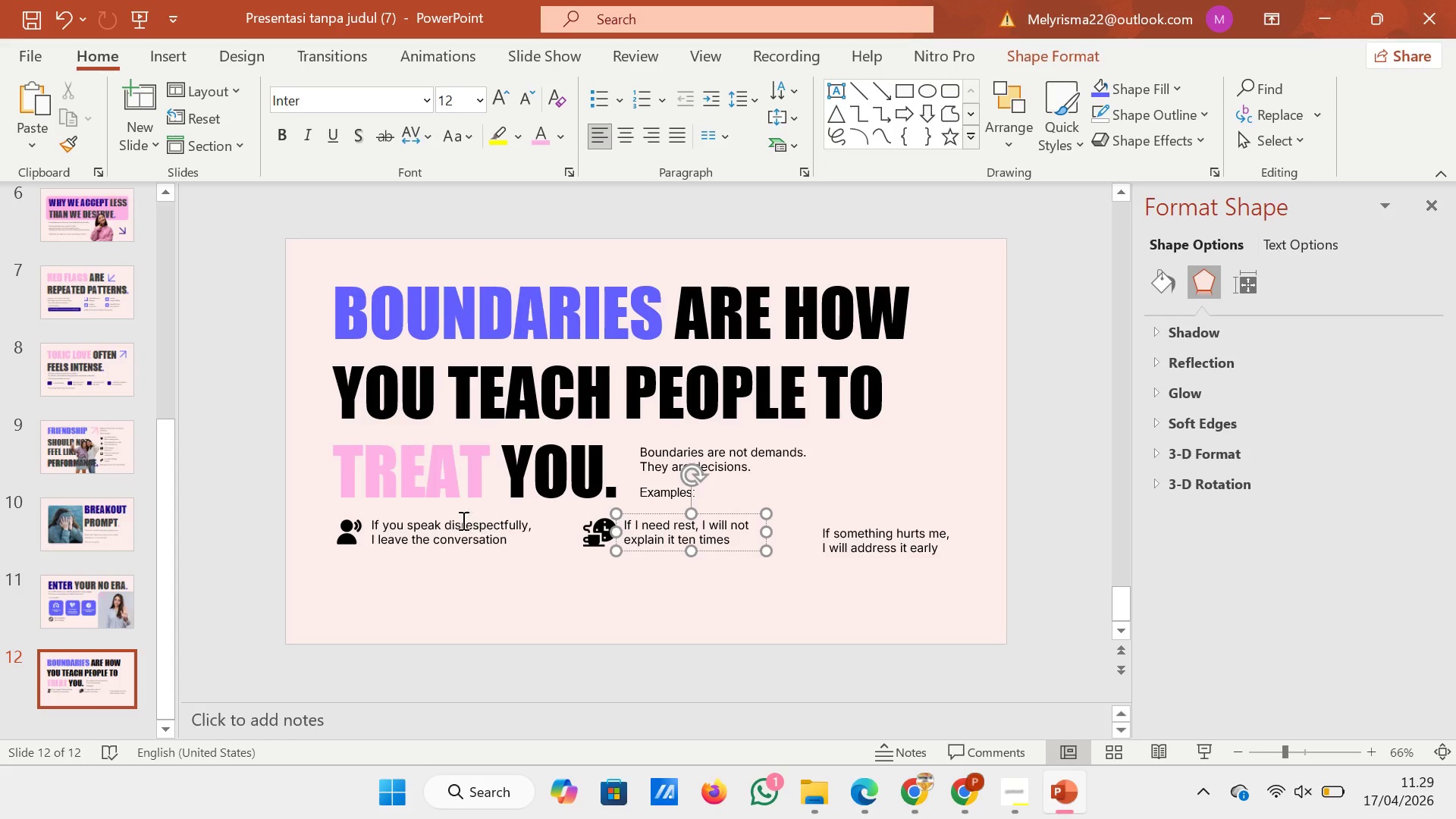 
left_click([429, 517])
 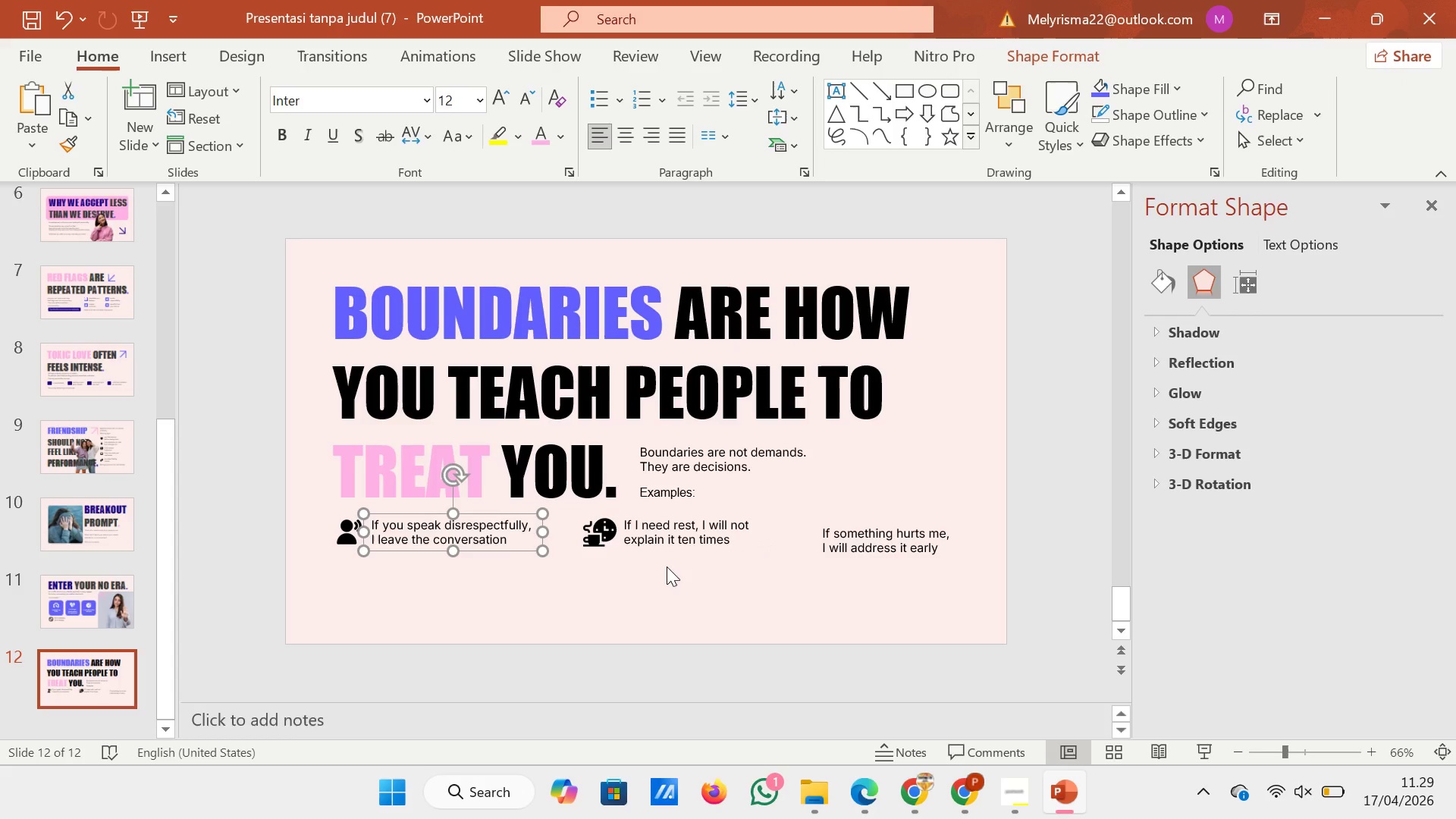 
left_click([709, 597])
 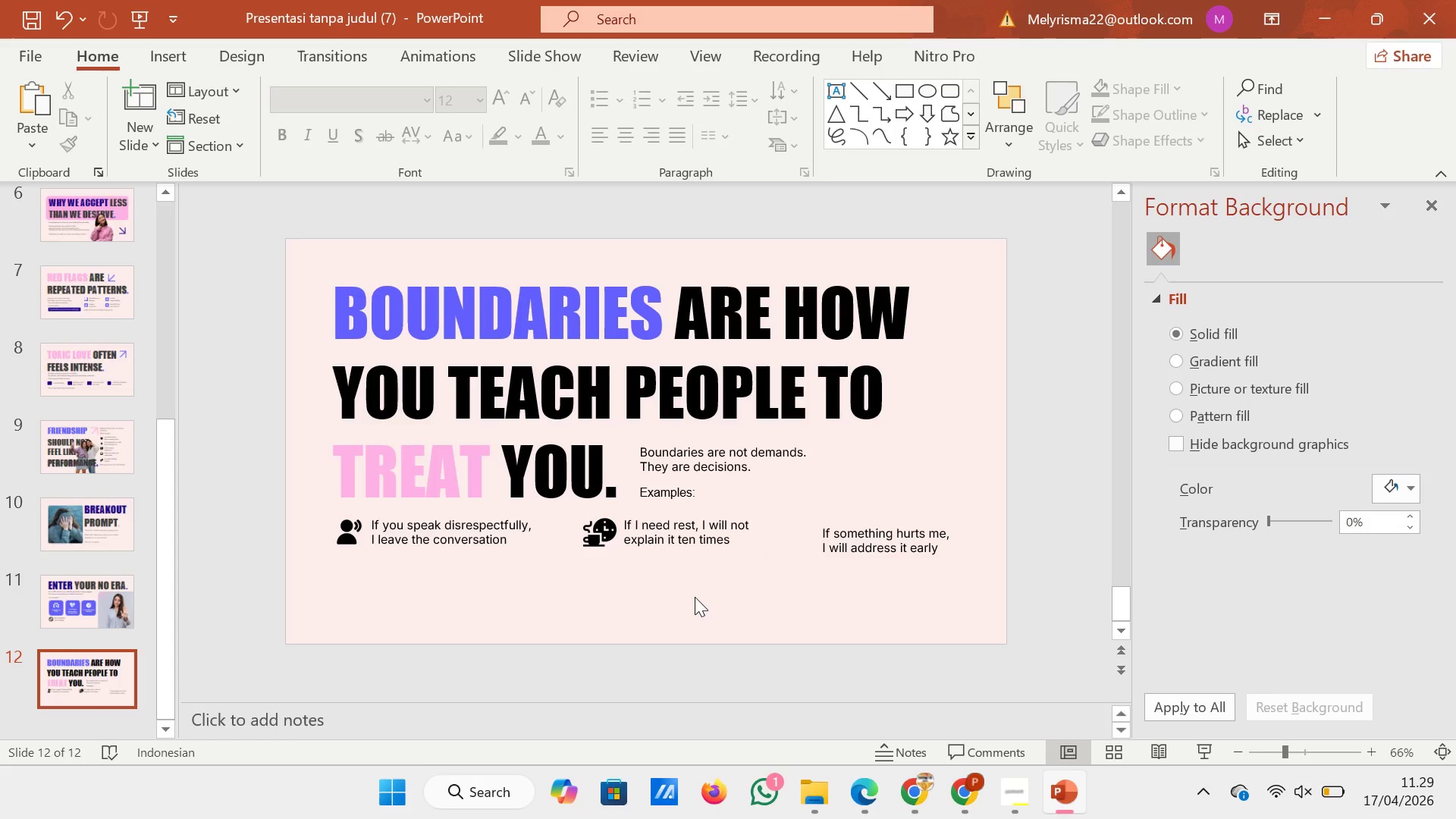 
left_click([607, 530])
 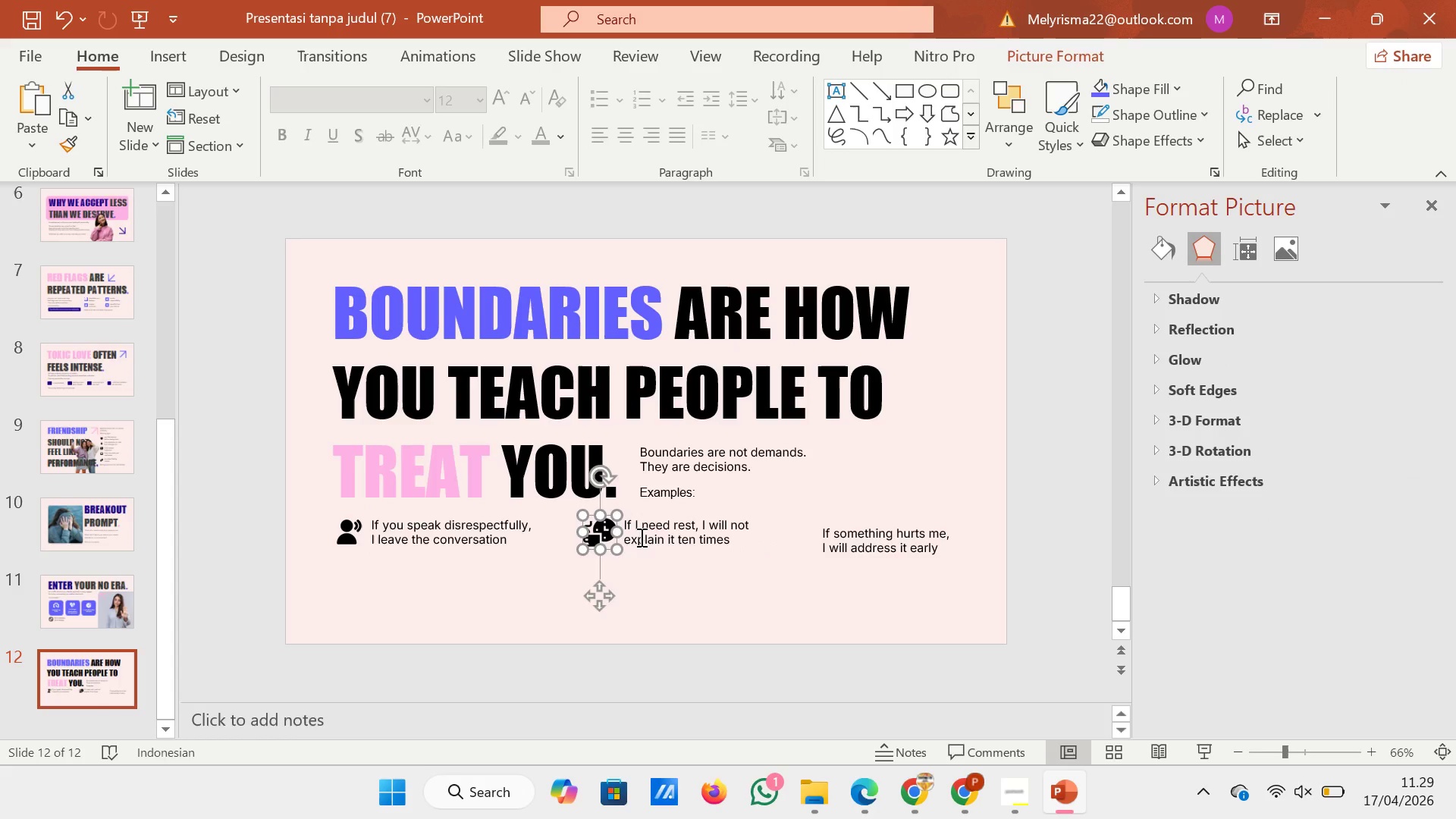 
left_click([640, 537])
 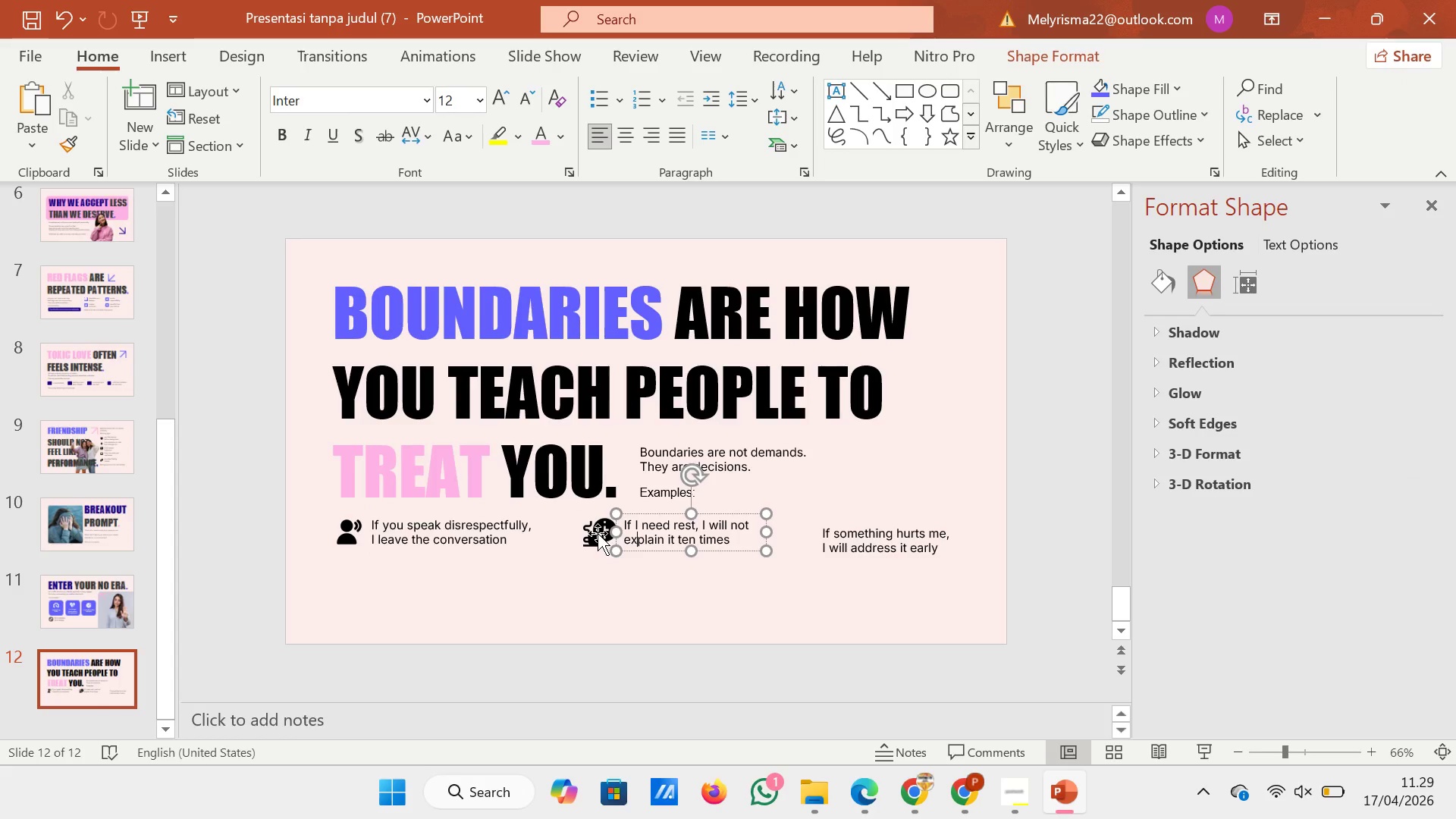 
left_click([598, 533])
 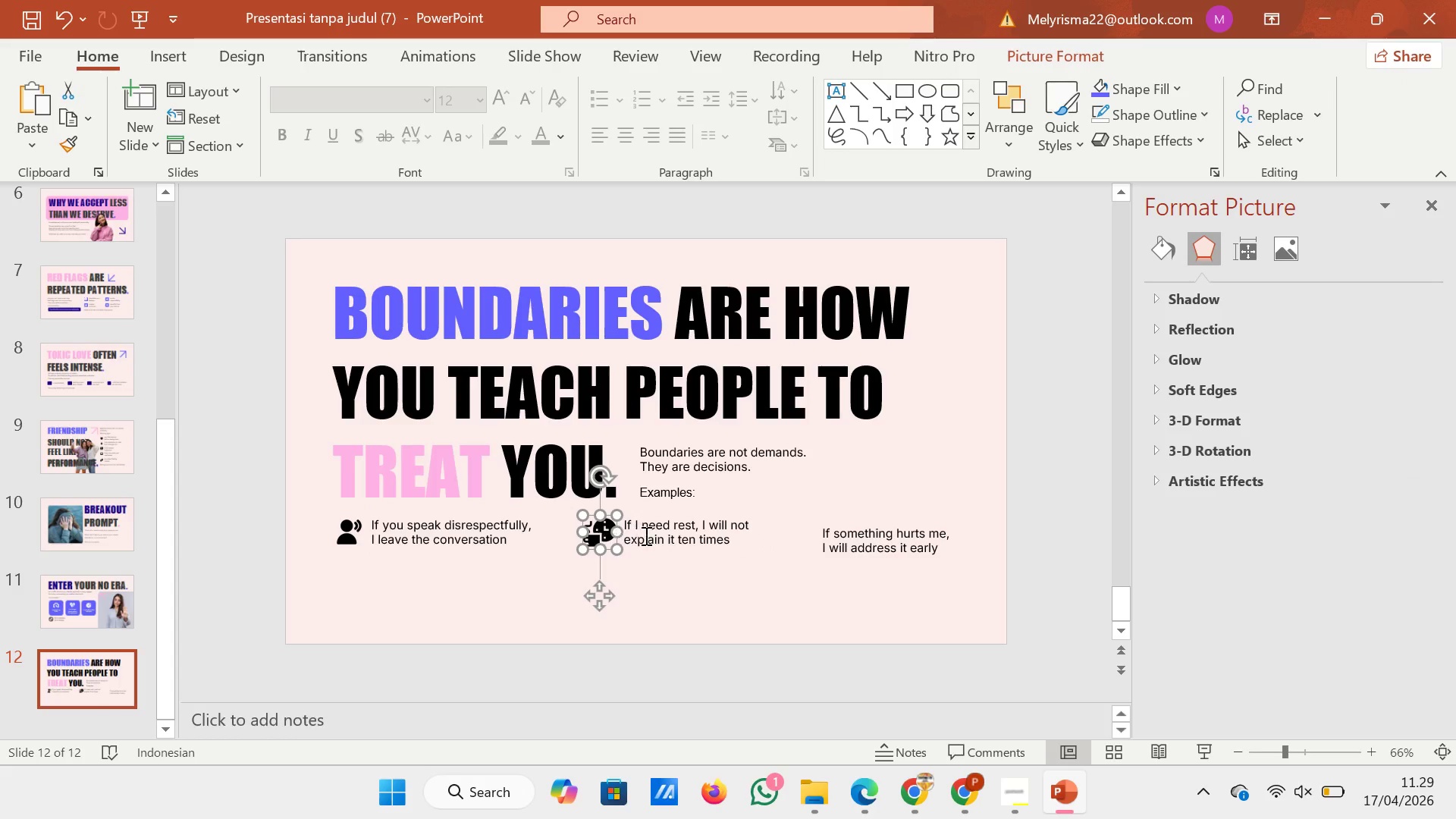 
left_click([645, 535])
 